 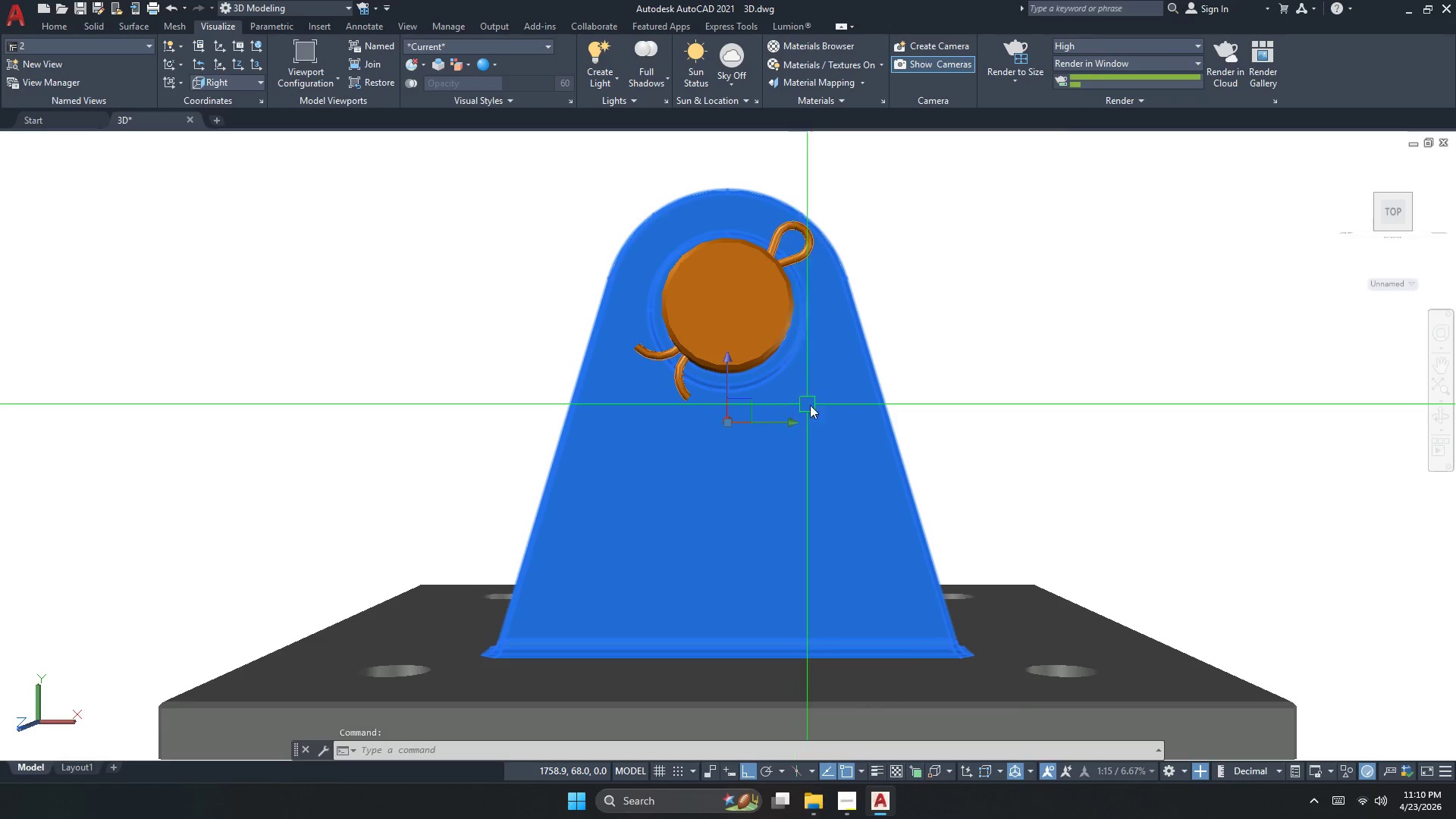 
left_click([55, 47])
 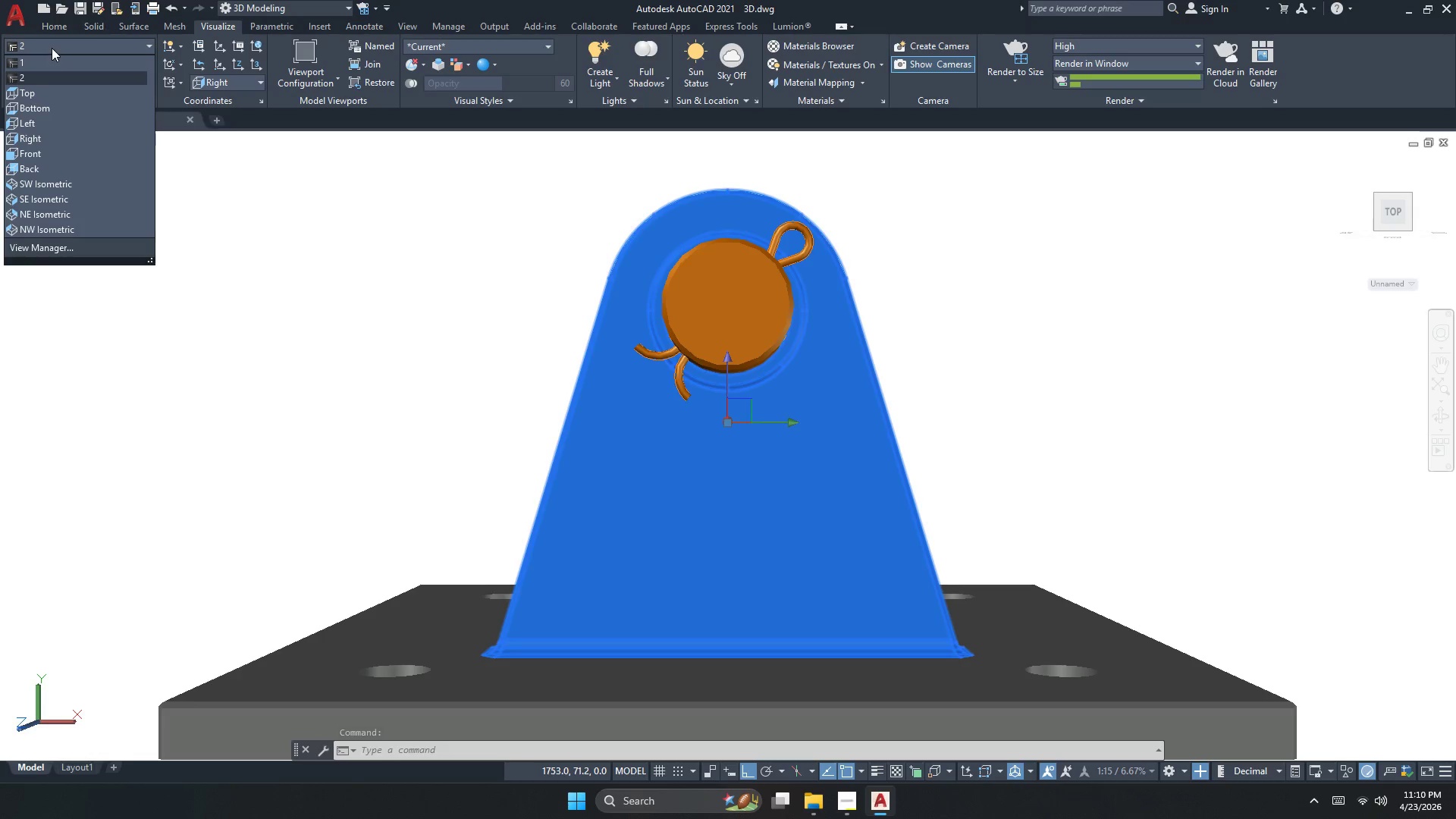 
left_click([55, 41])
 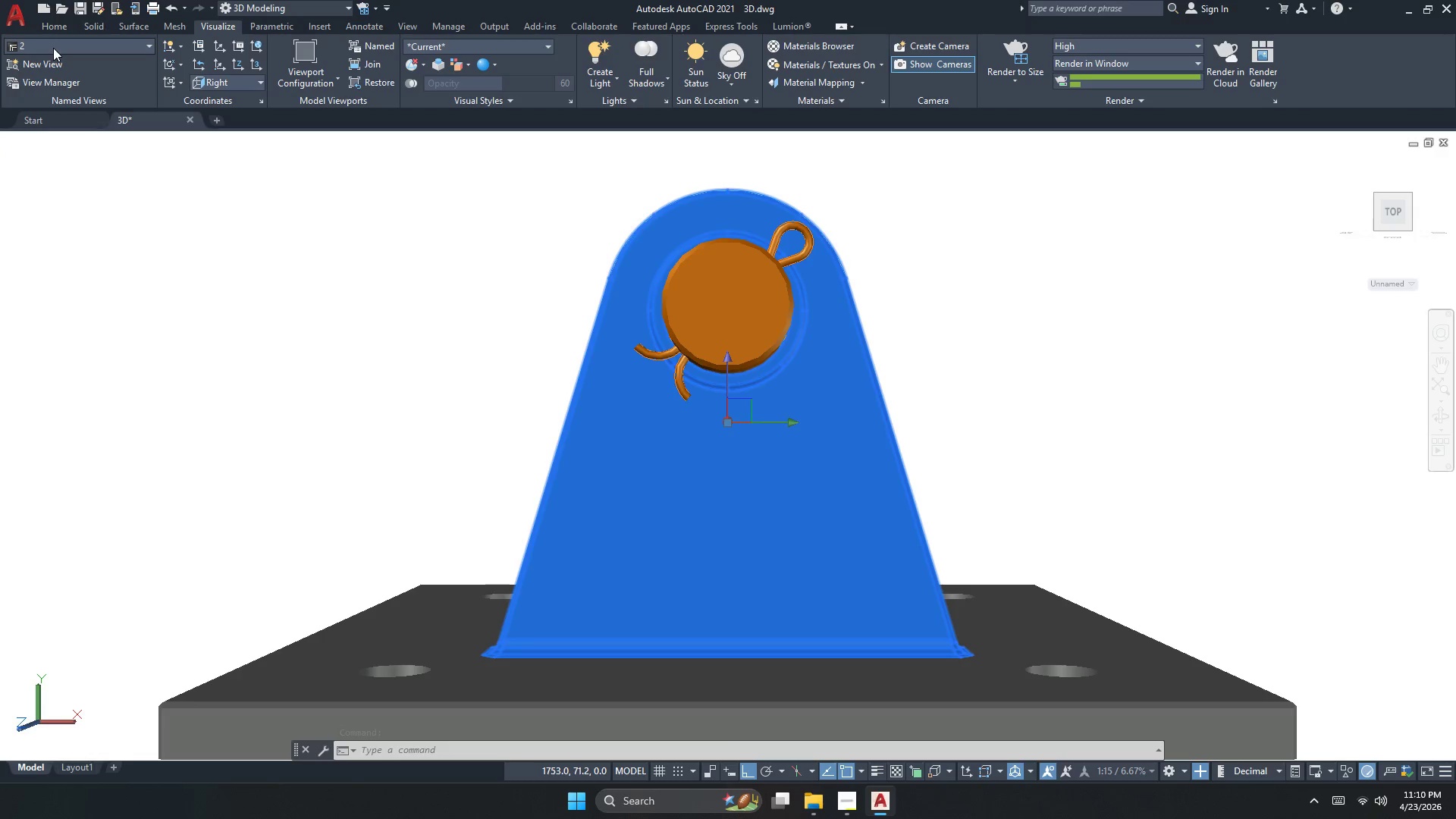 
left_click([53, 48])
 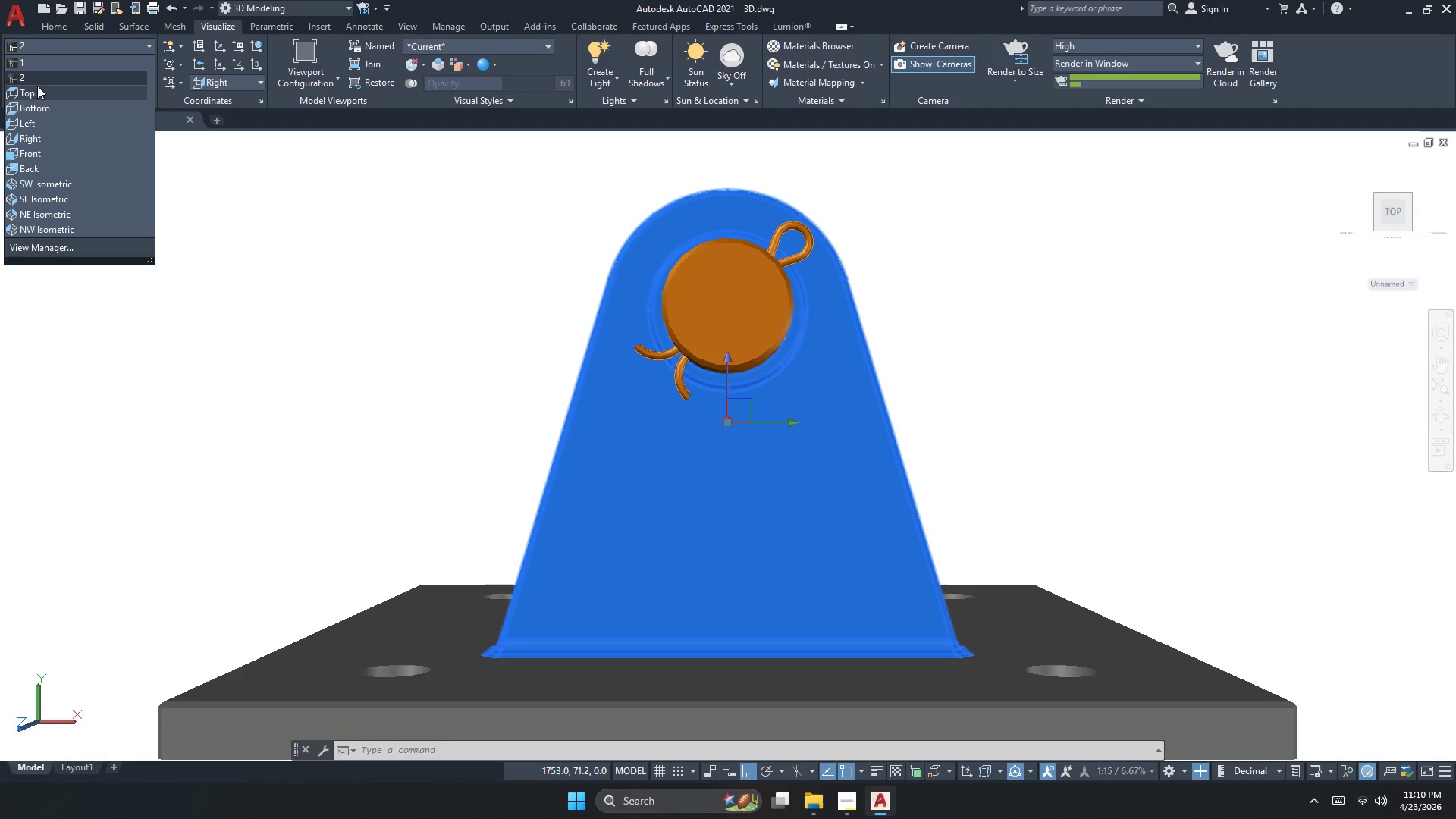 
left_click([52, 46])
 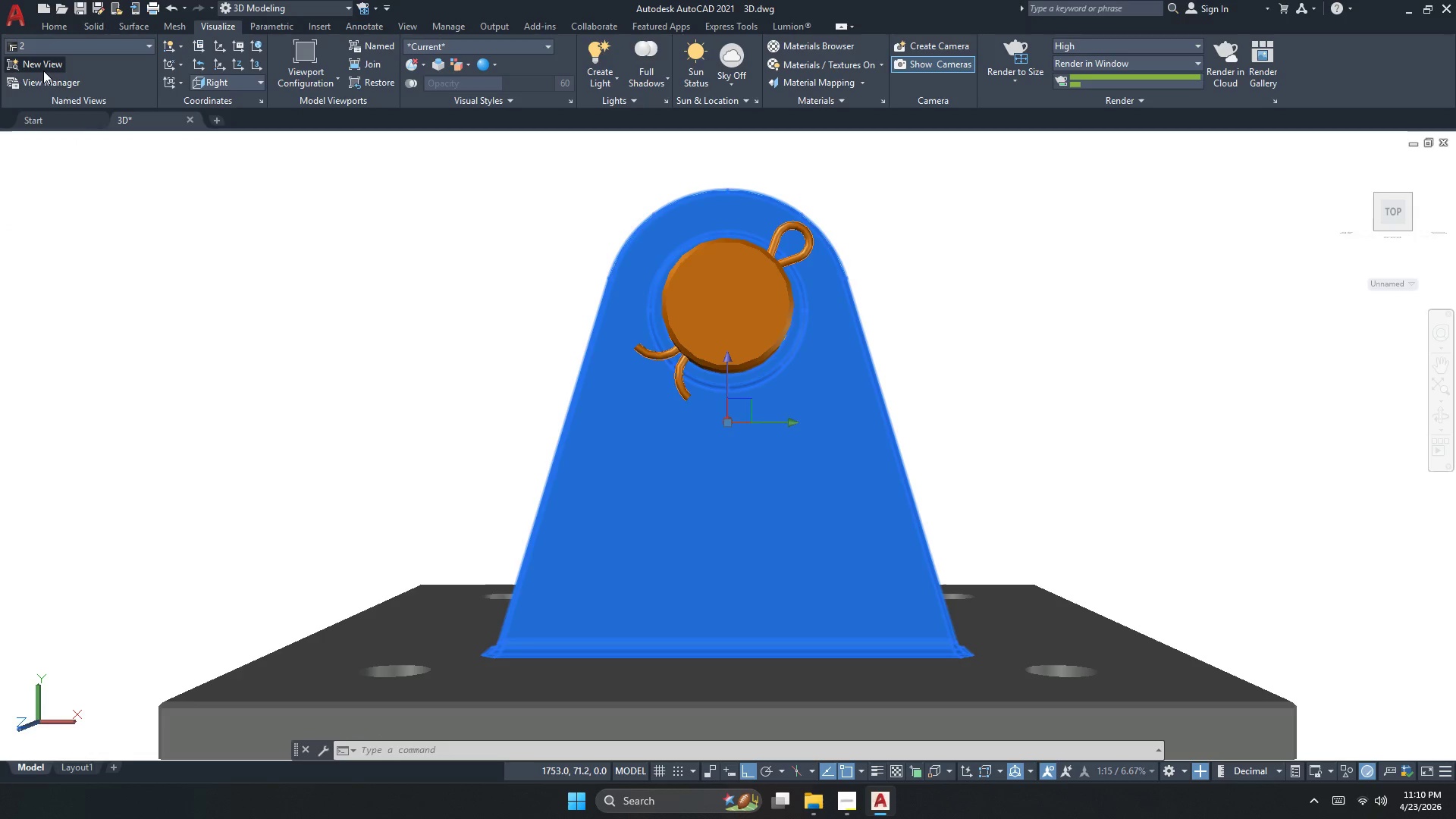 
left_click([43, 71])
 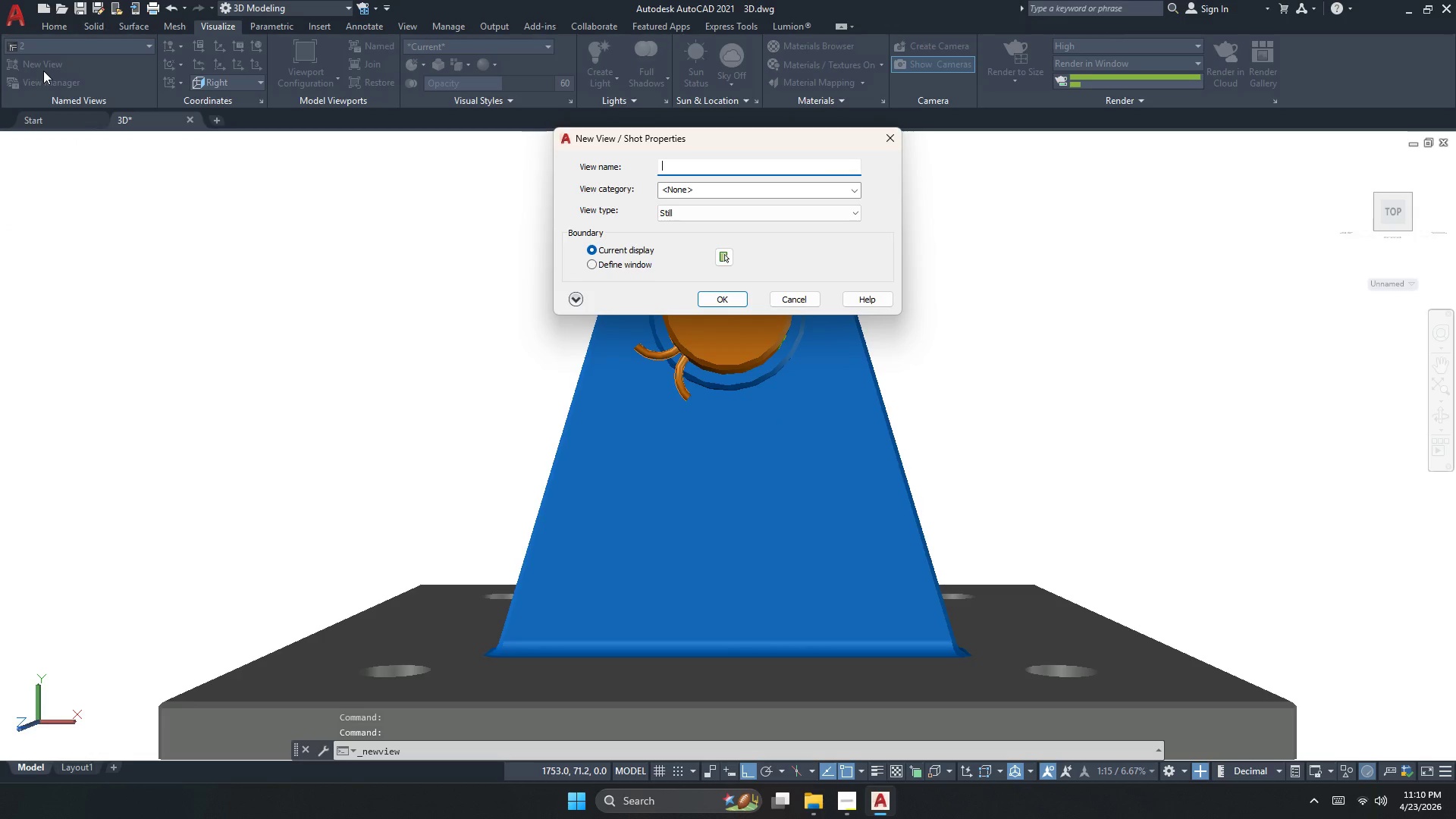 
key(Numpad3)
 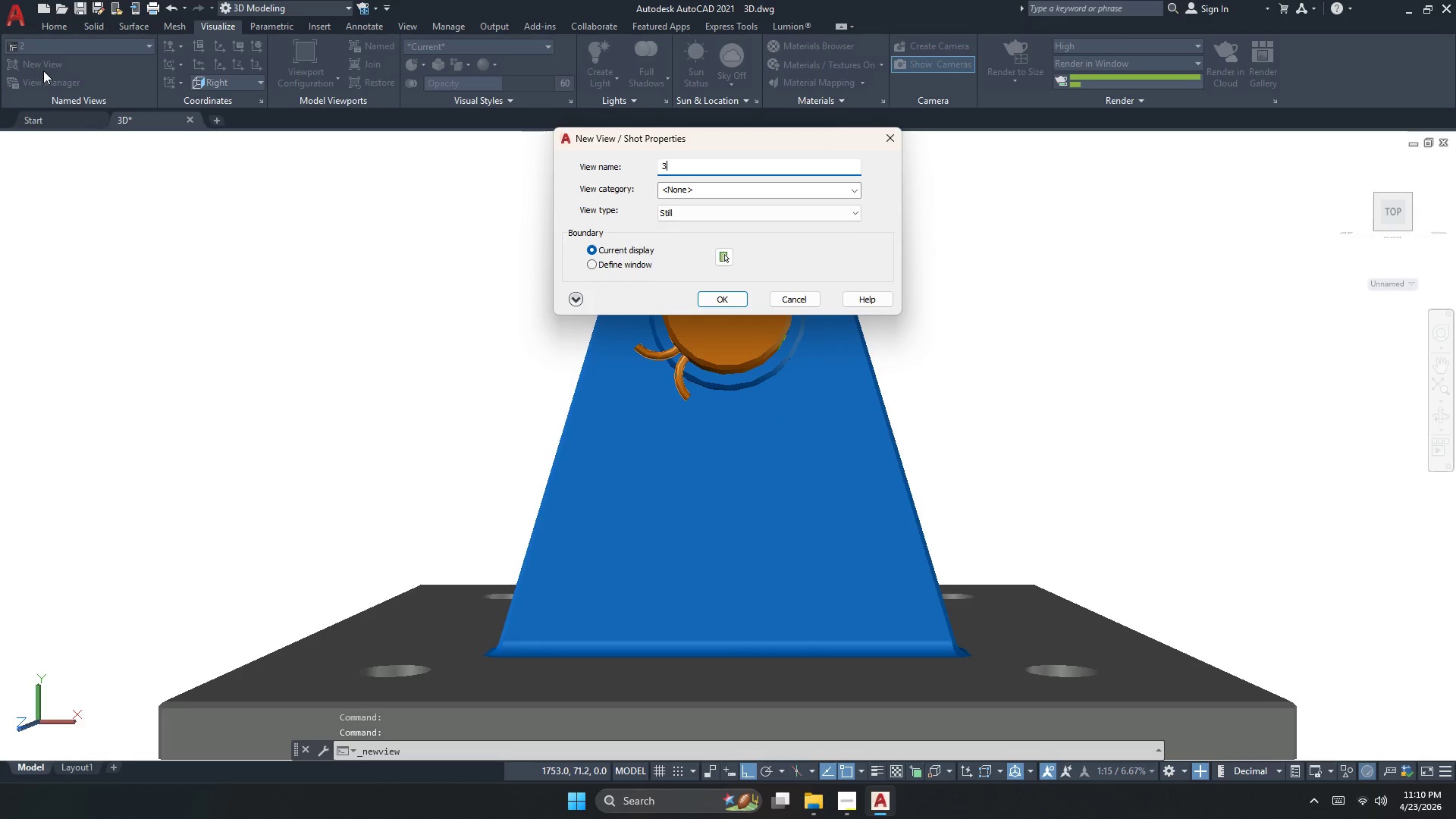 
key(NumpadEnter)
 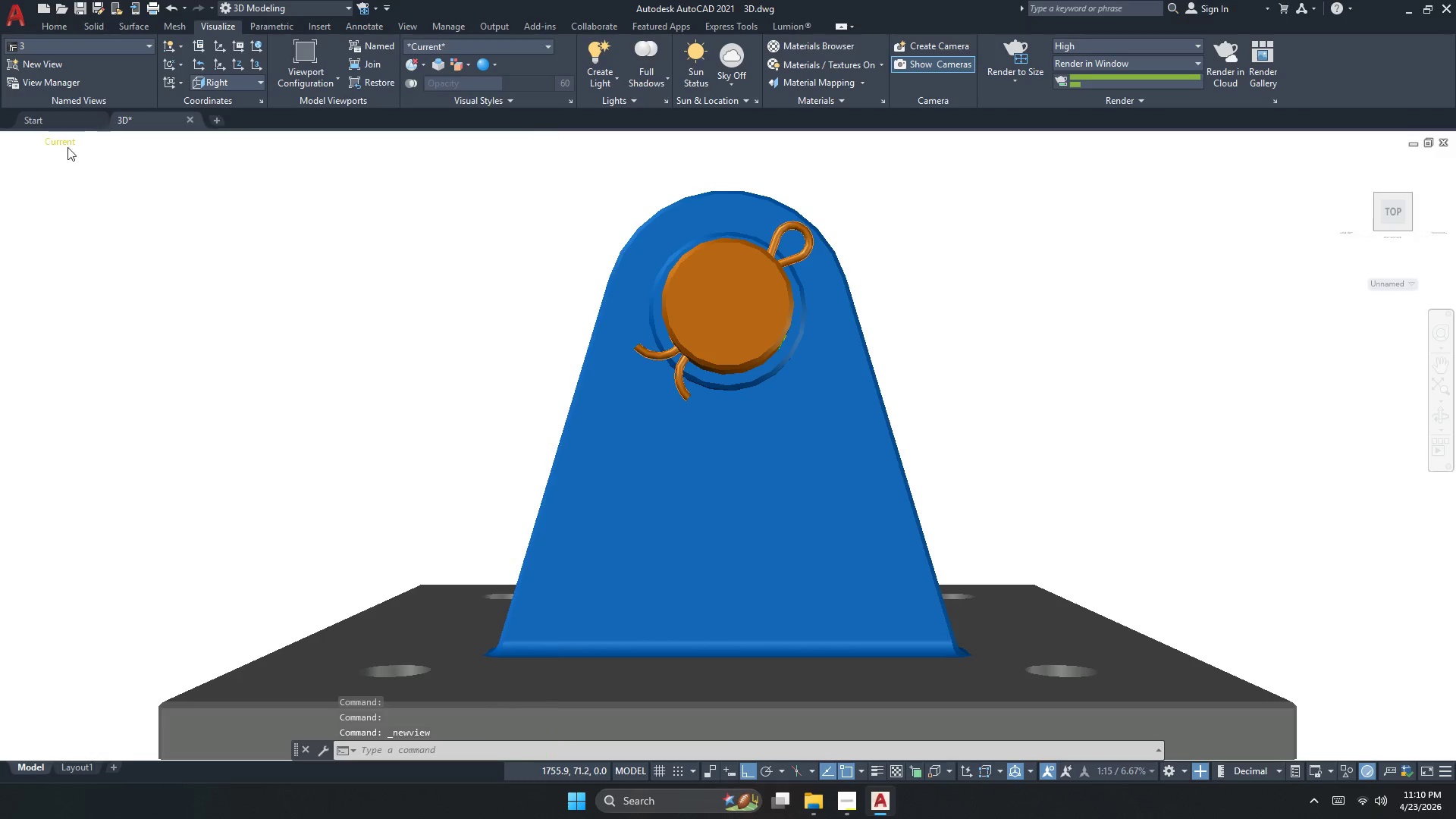 
left_click([24, 142])
 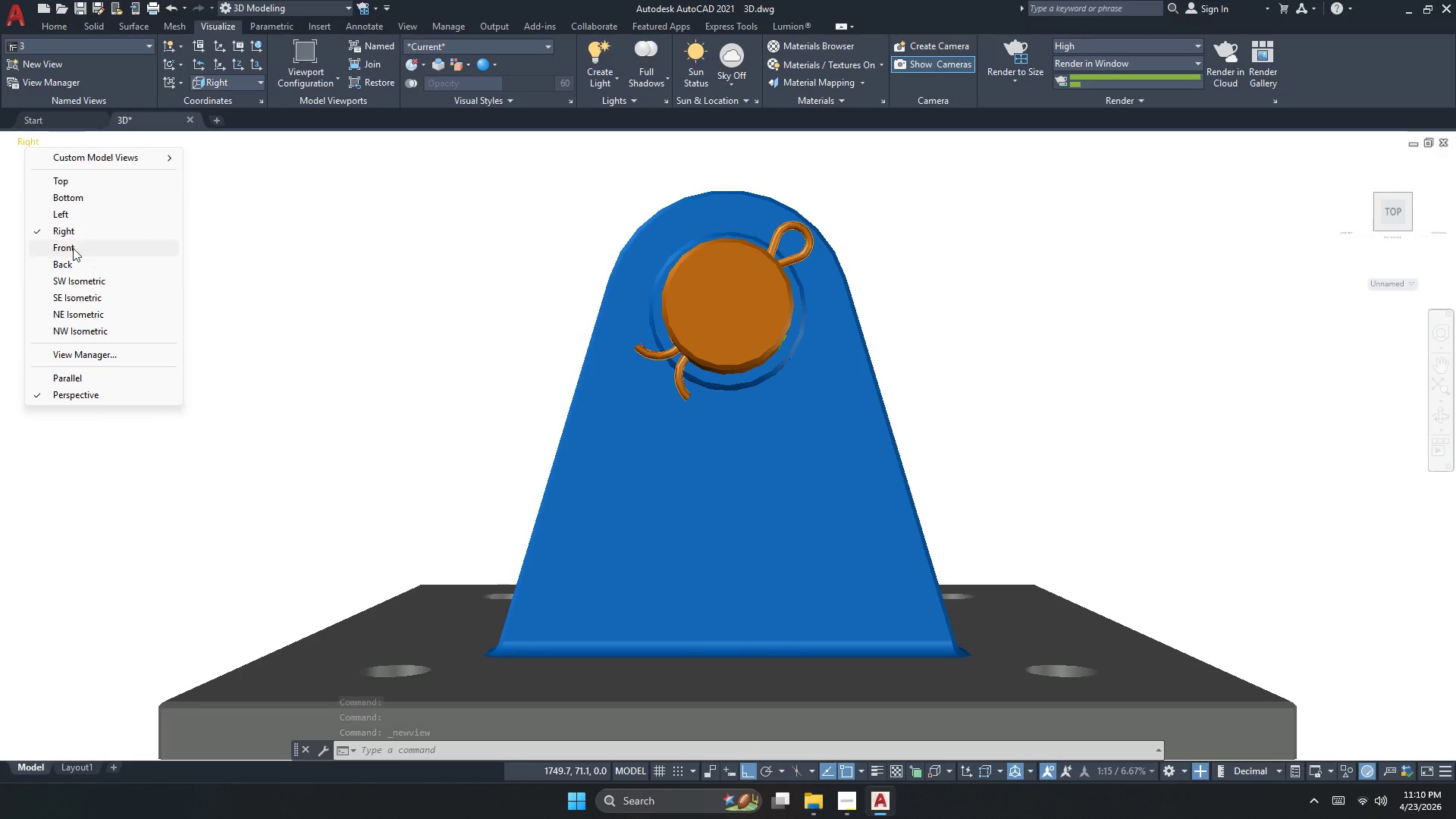 
left_click([70, 217])
 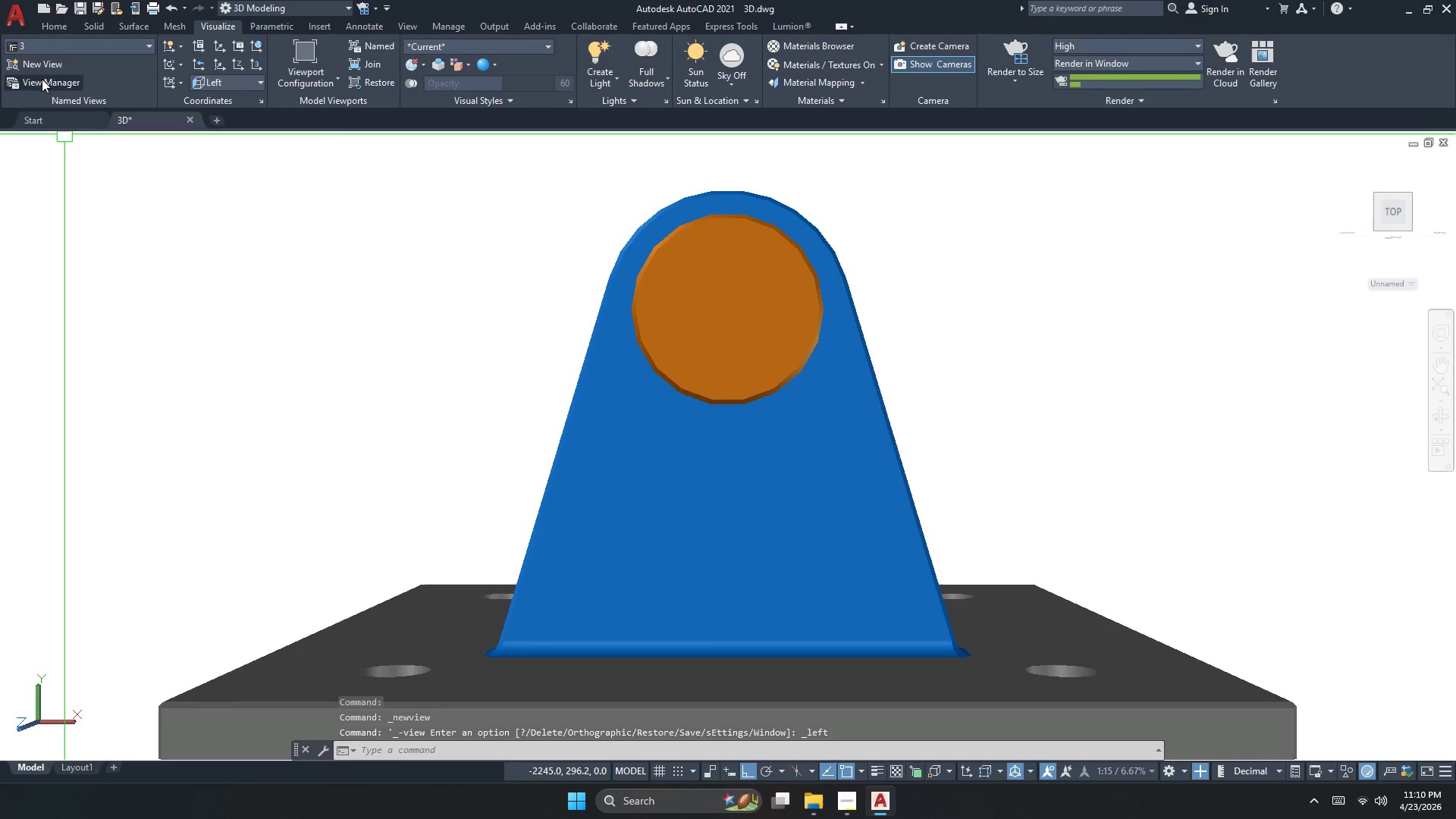 
left_click([39, 59])
 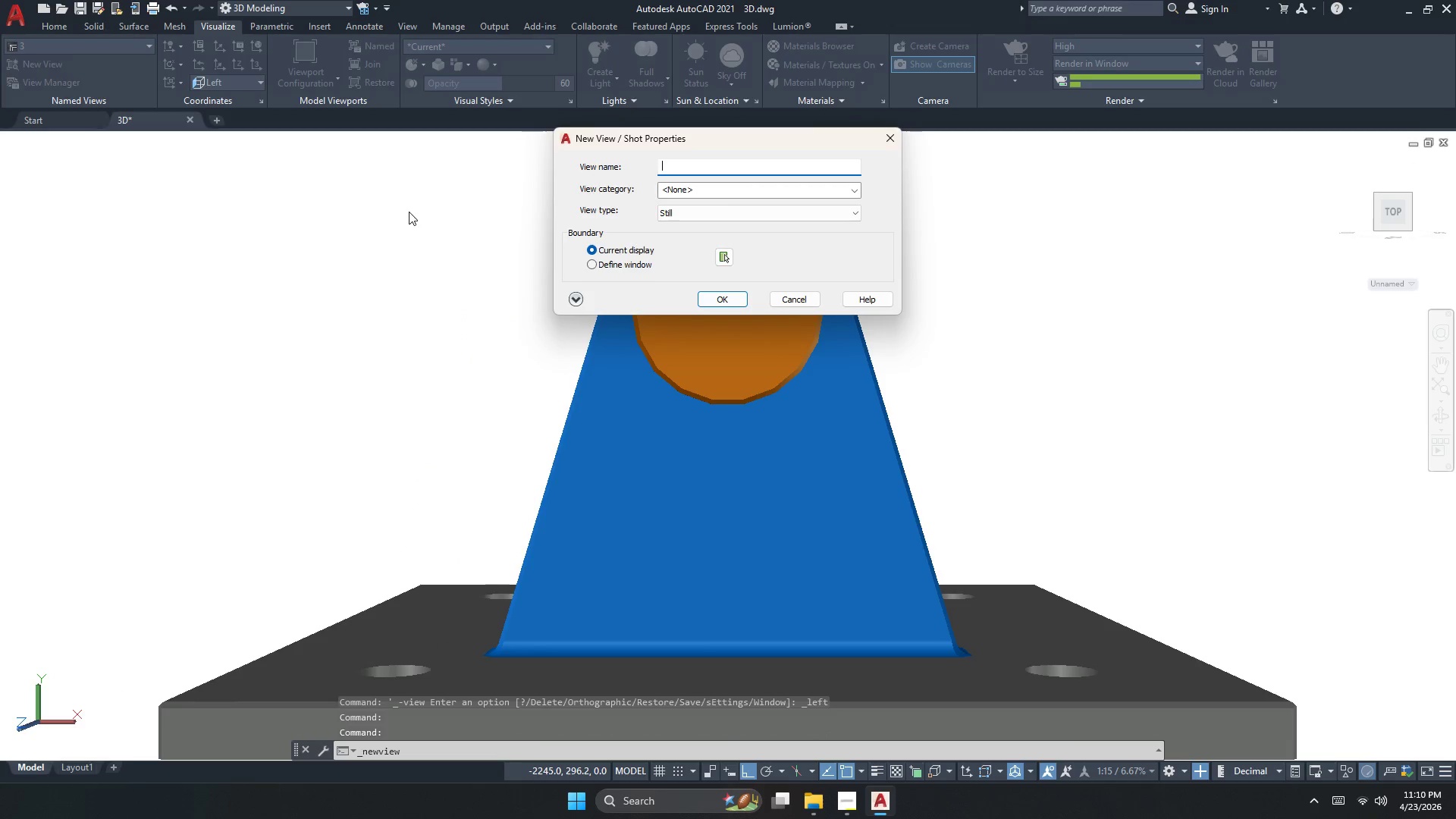 
key(Numpad4)
 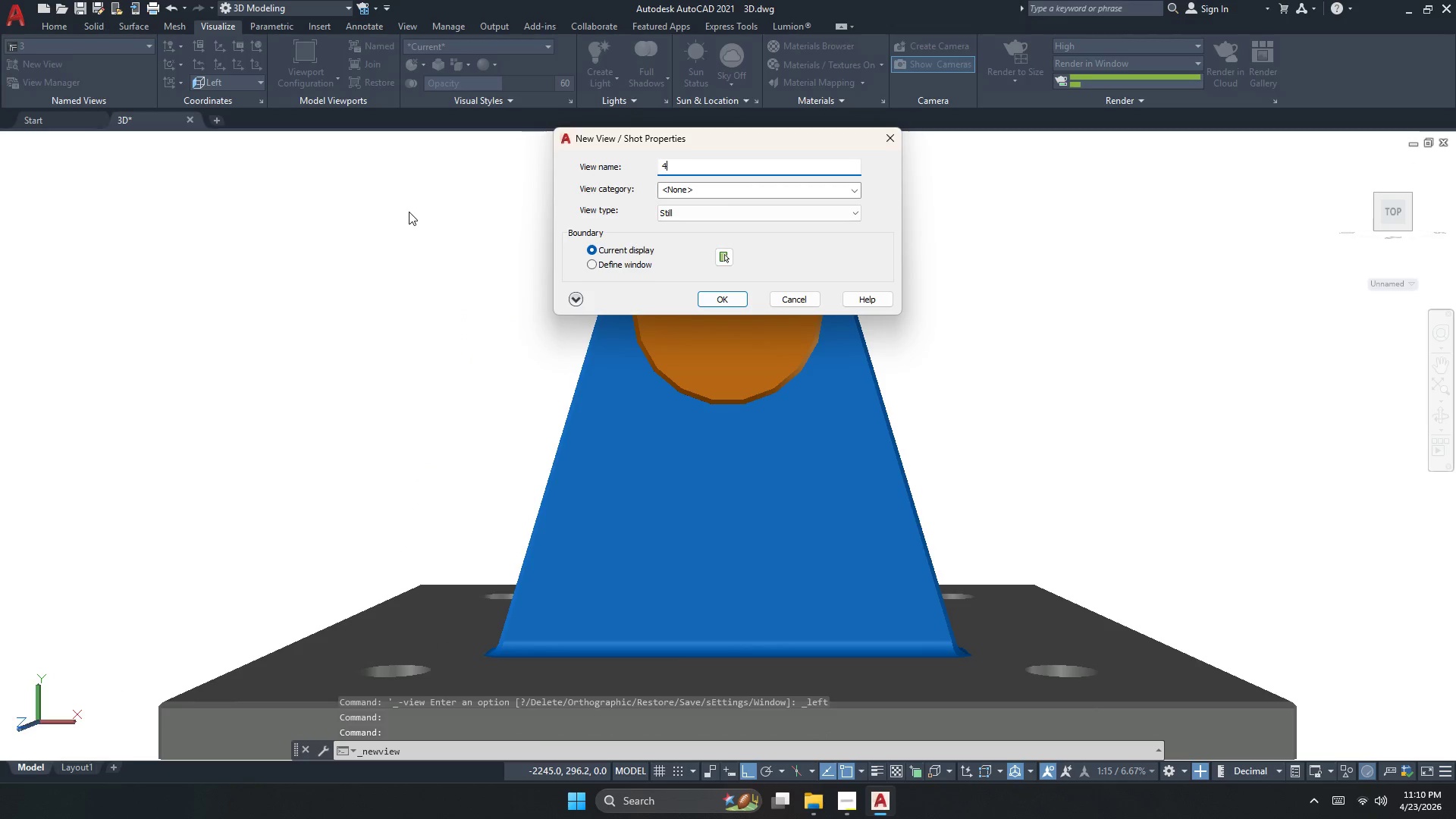 
key(NumpadEnter)
 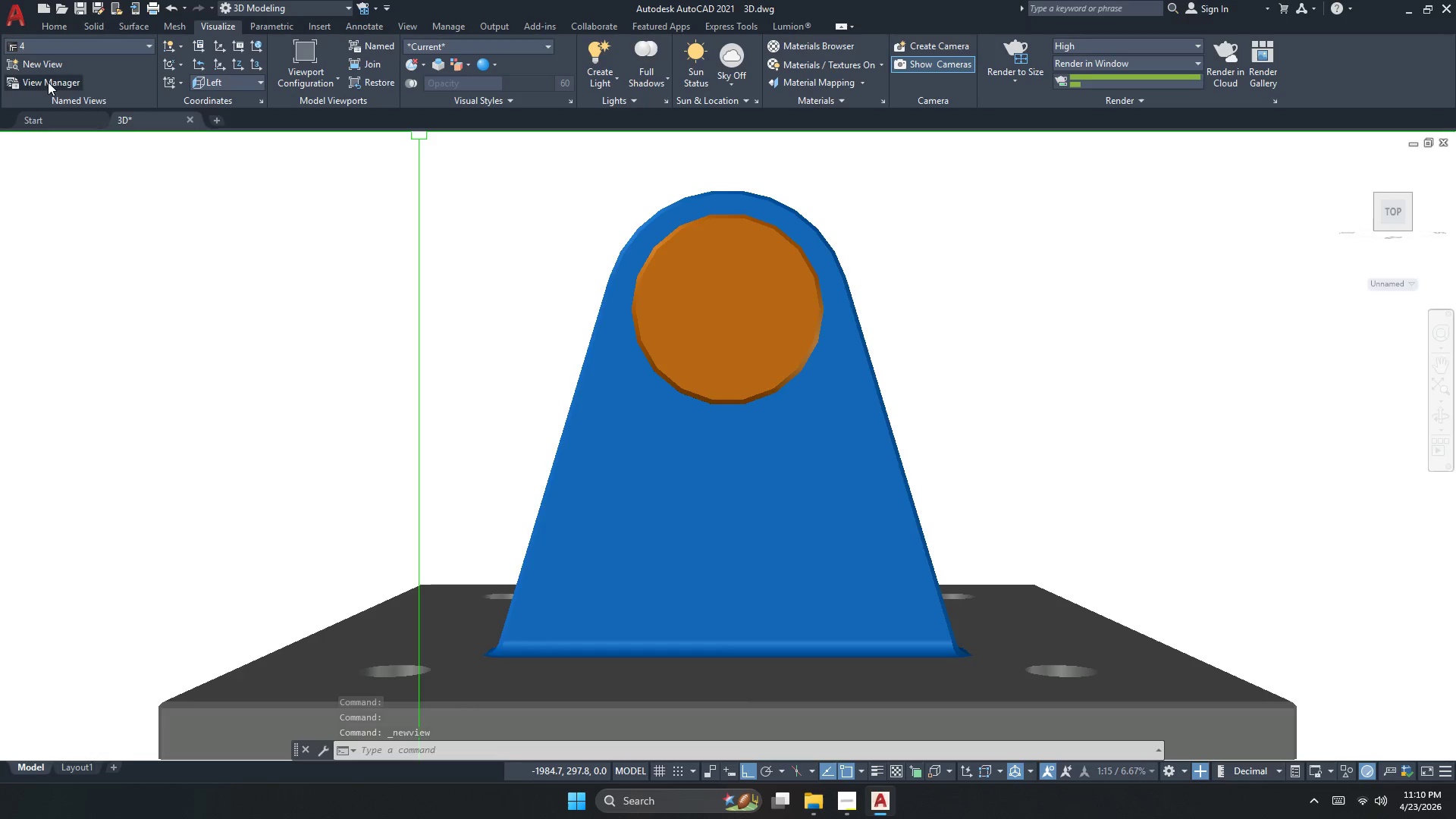 
wait(5.06)
 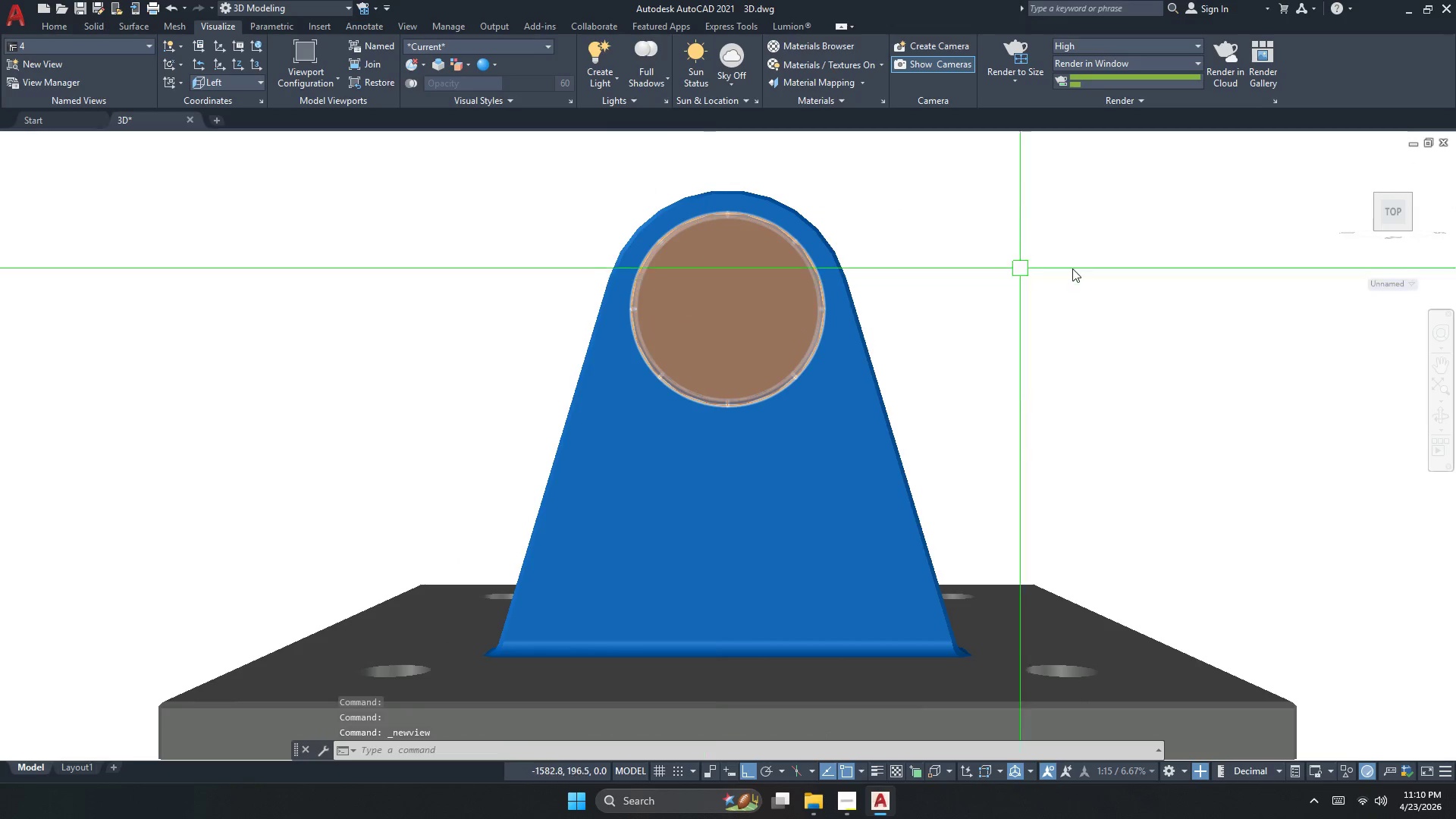 
left_click([121, 48])
 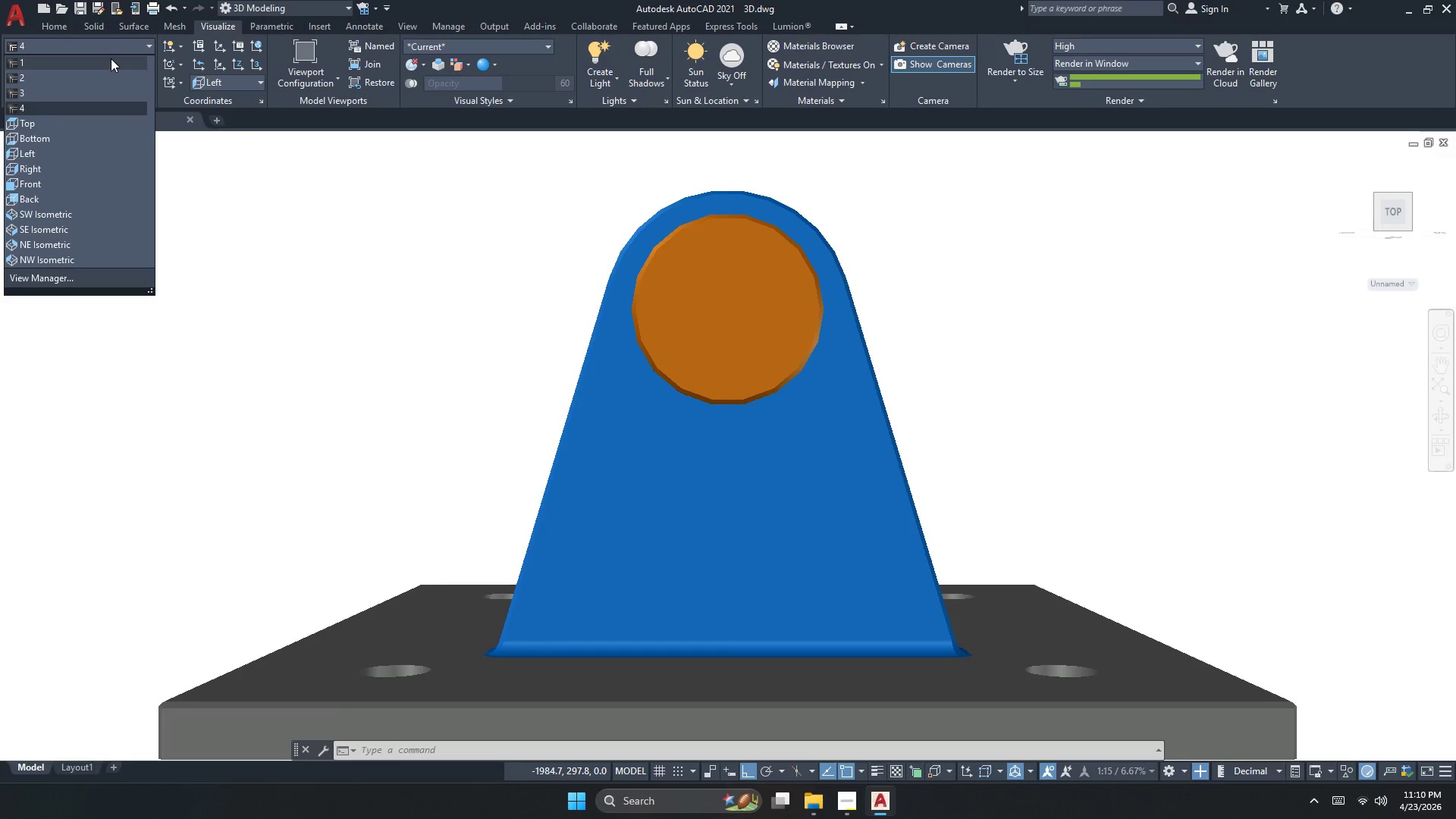 
left_click([111, 58])
 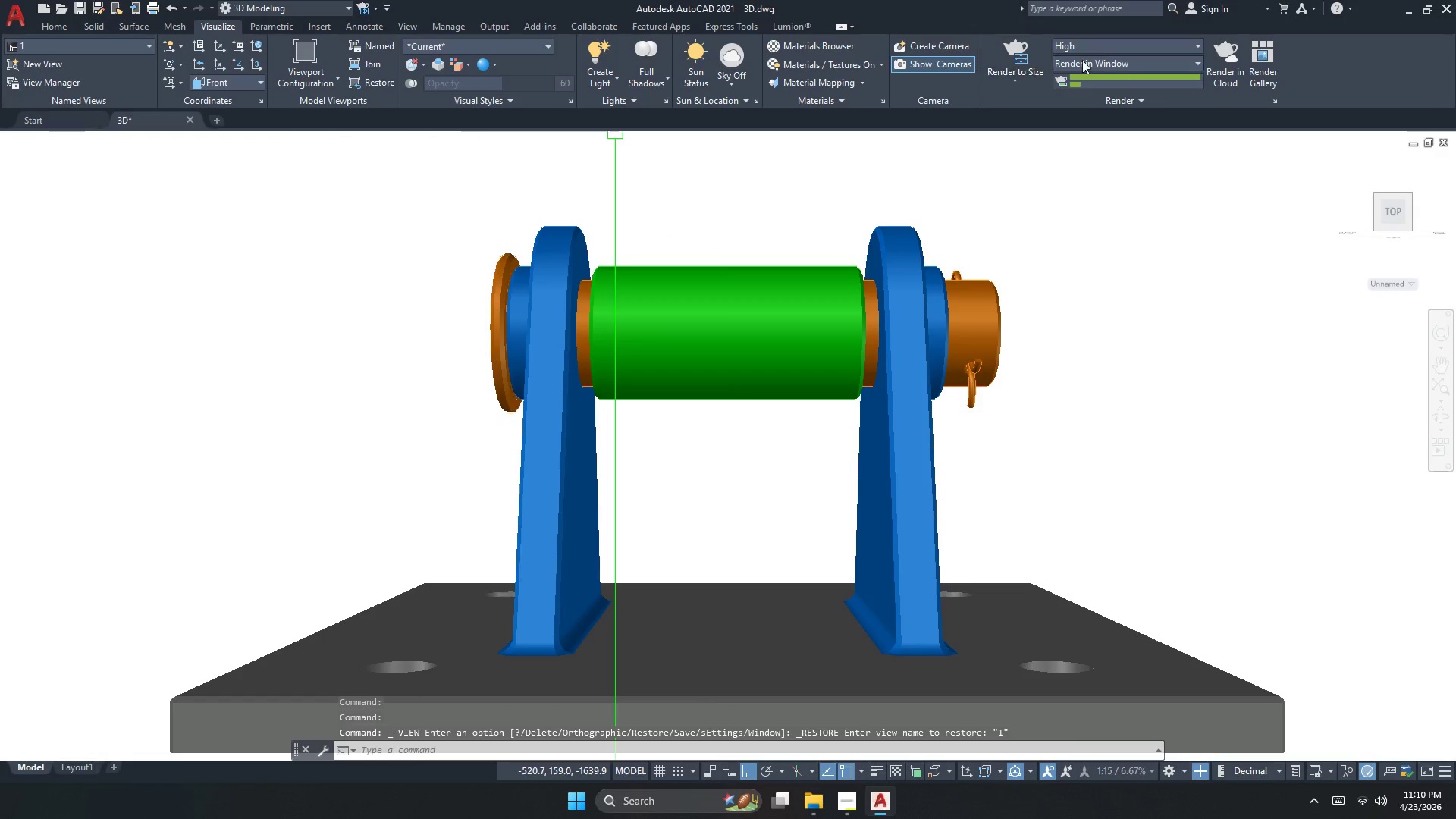 
left_click([1009, 78])
 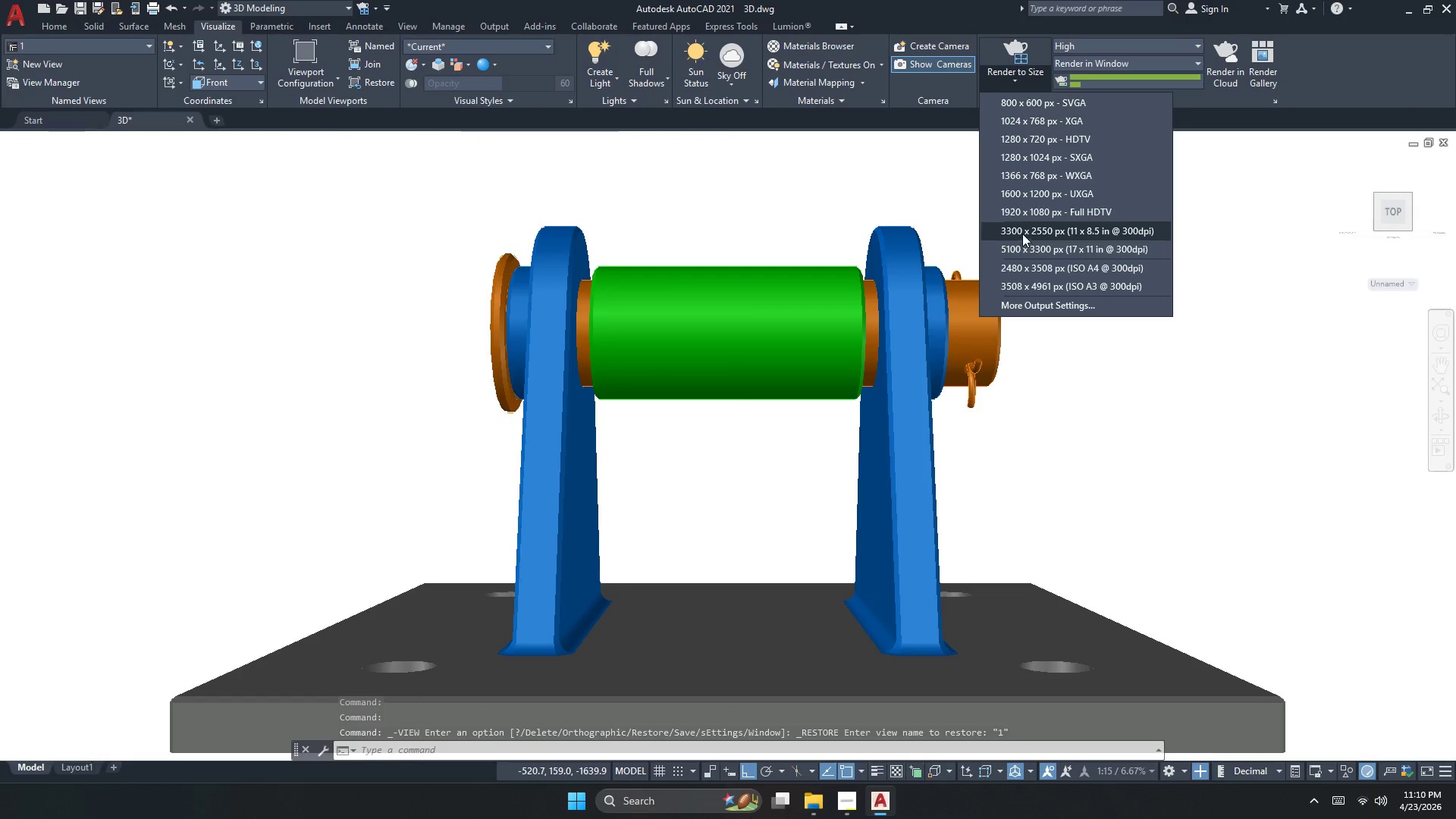 
left_click([642, 174])
 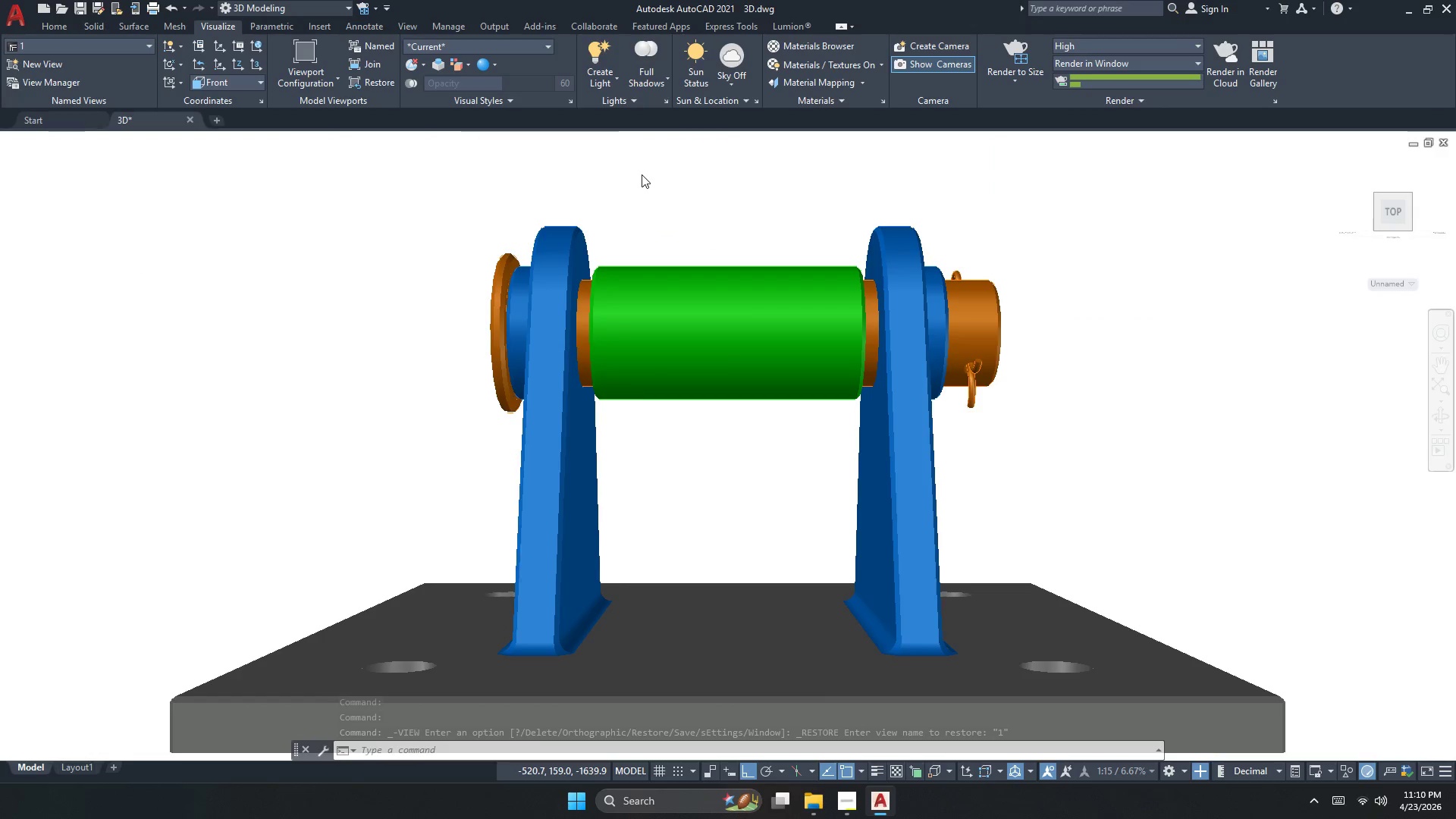 
key(Escape)
 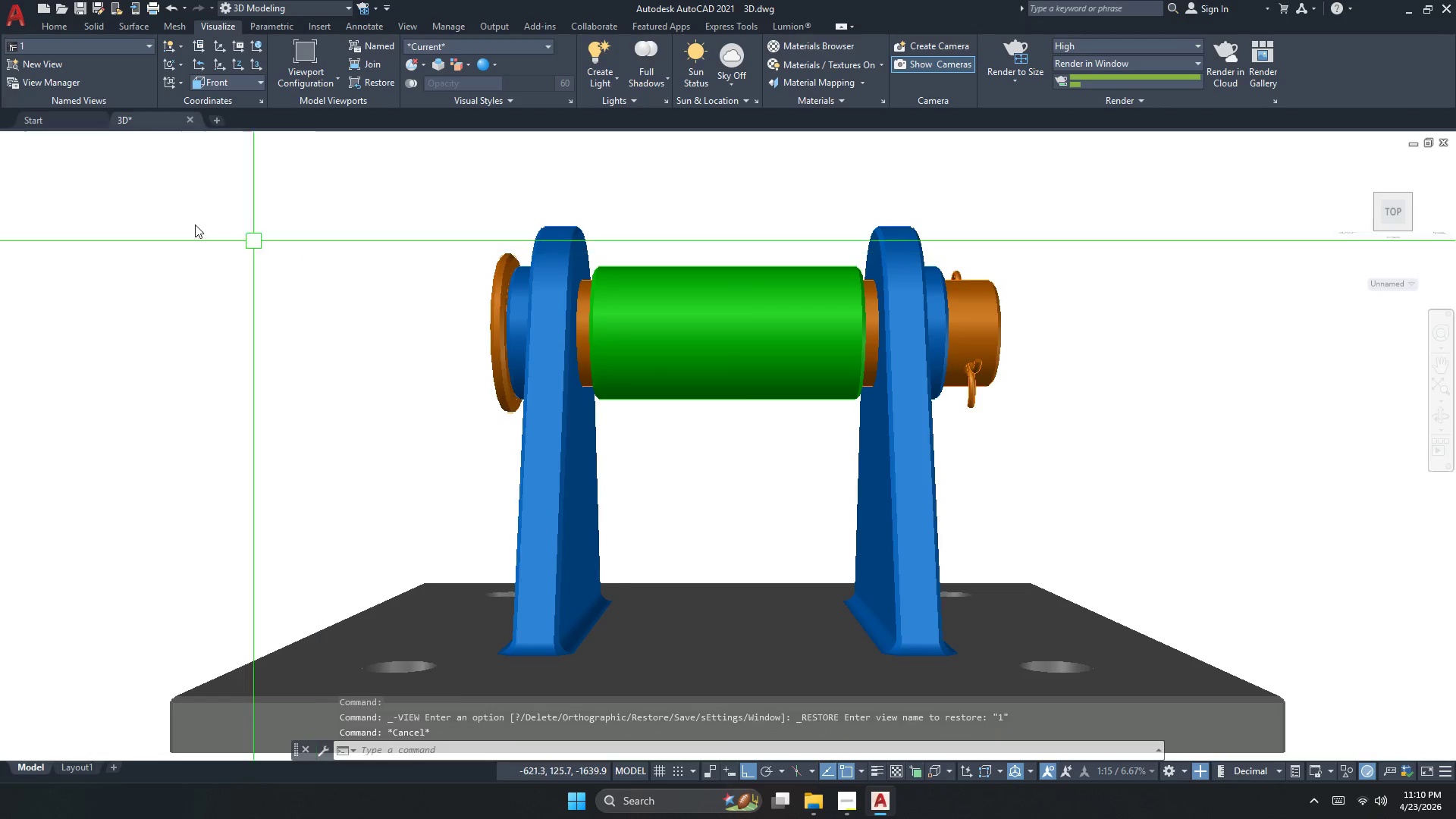 
key(Escape)
 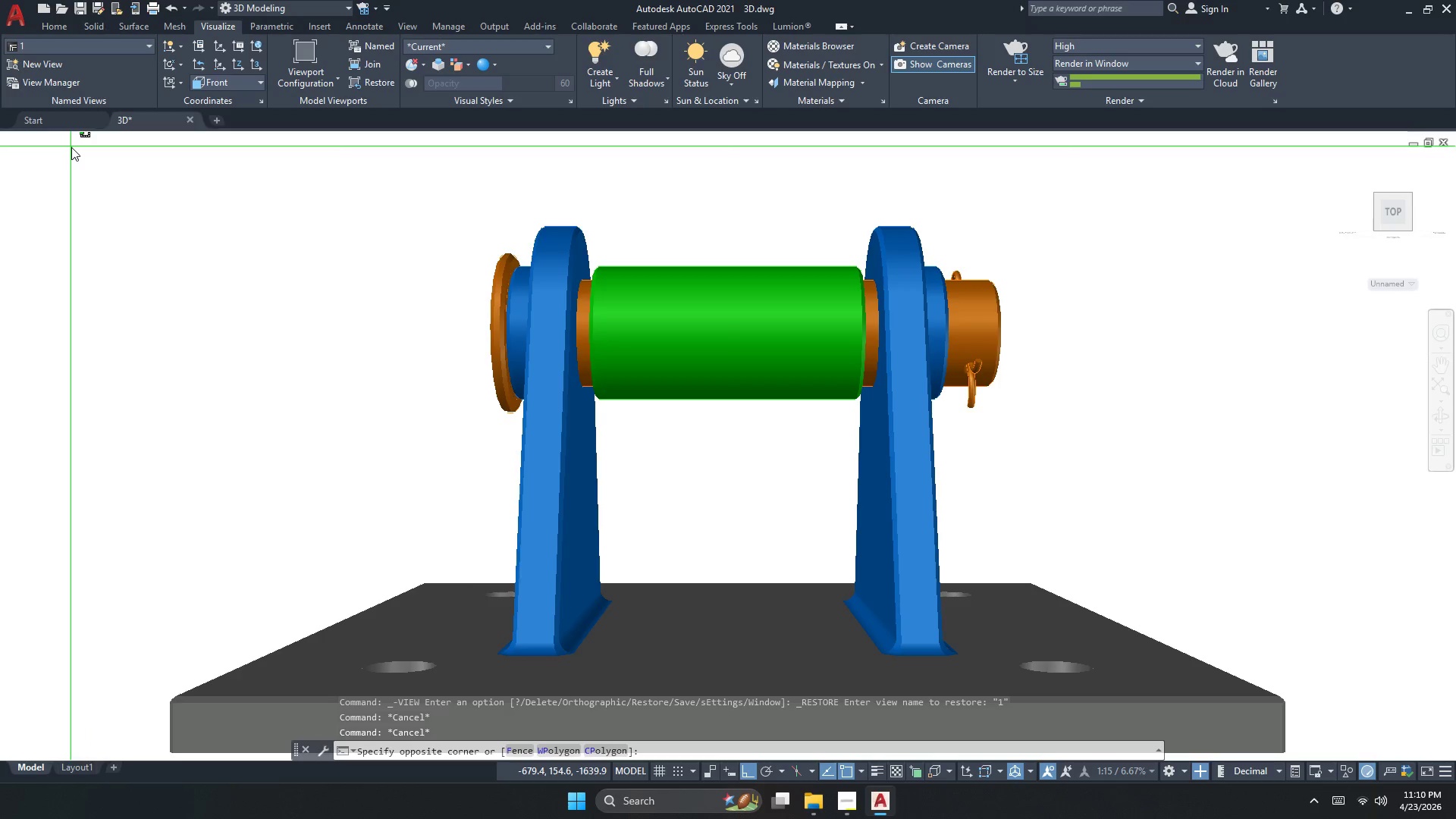 
key(Escape)
 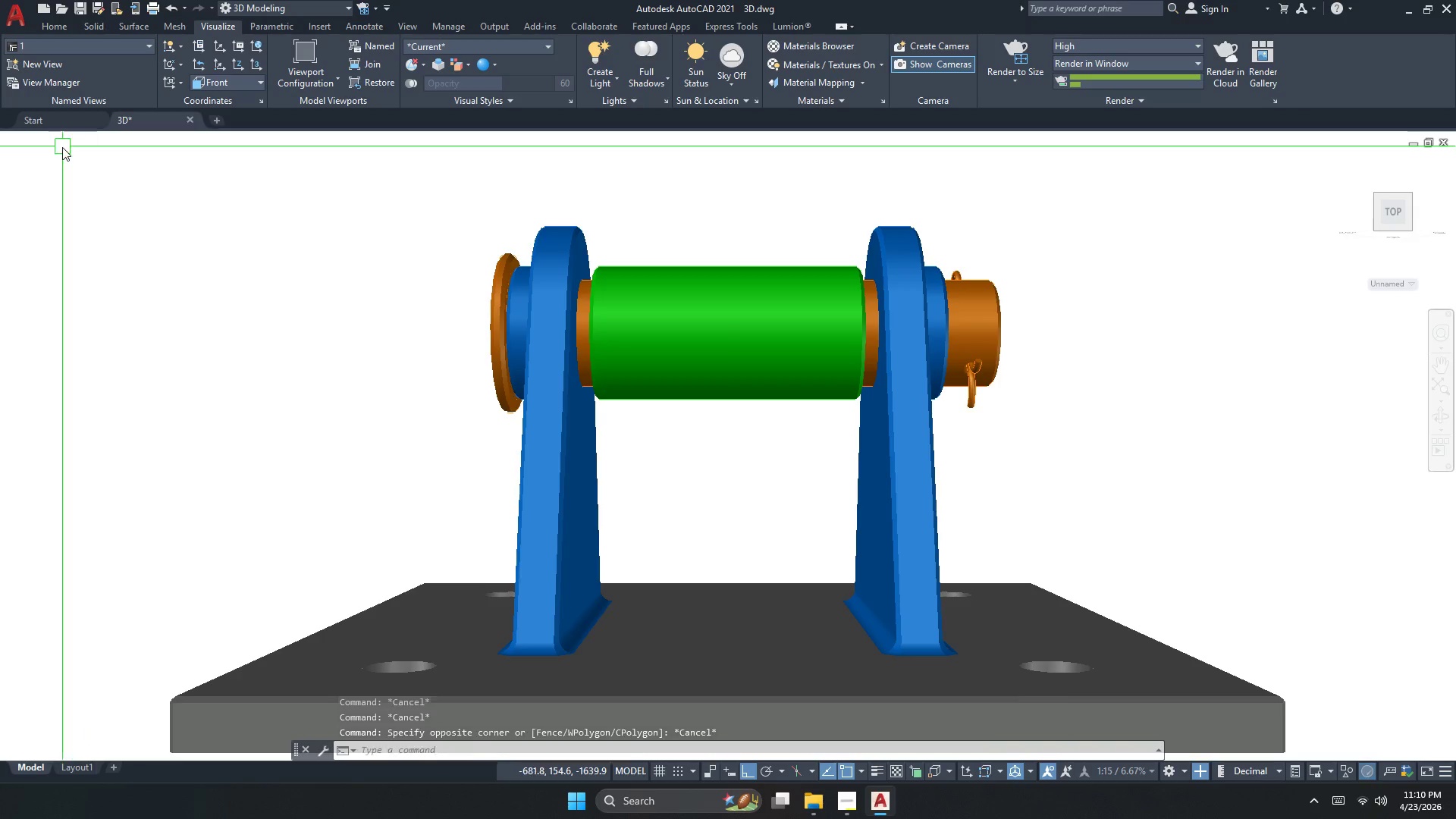 
left_click([61, 147])
 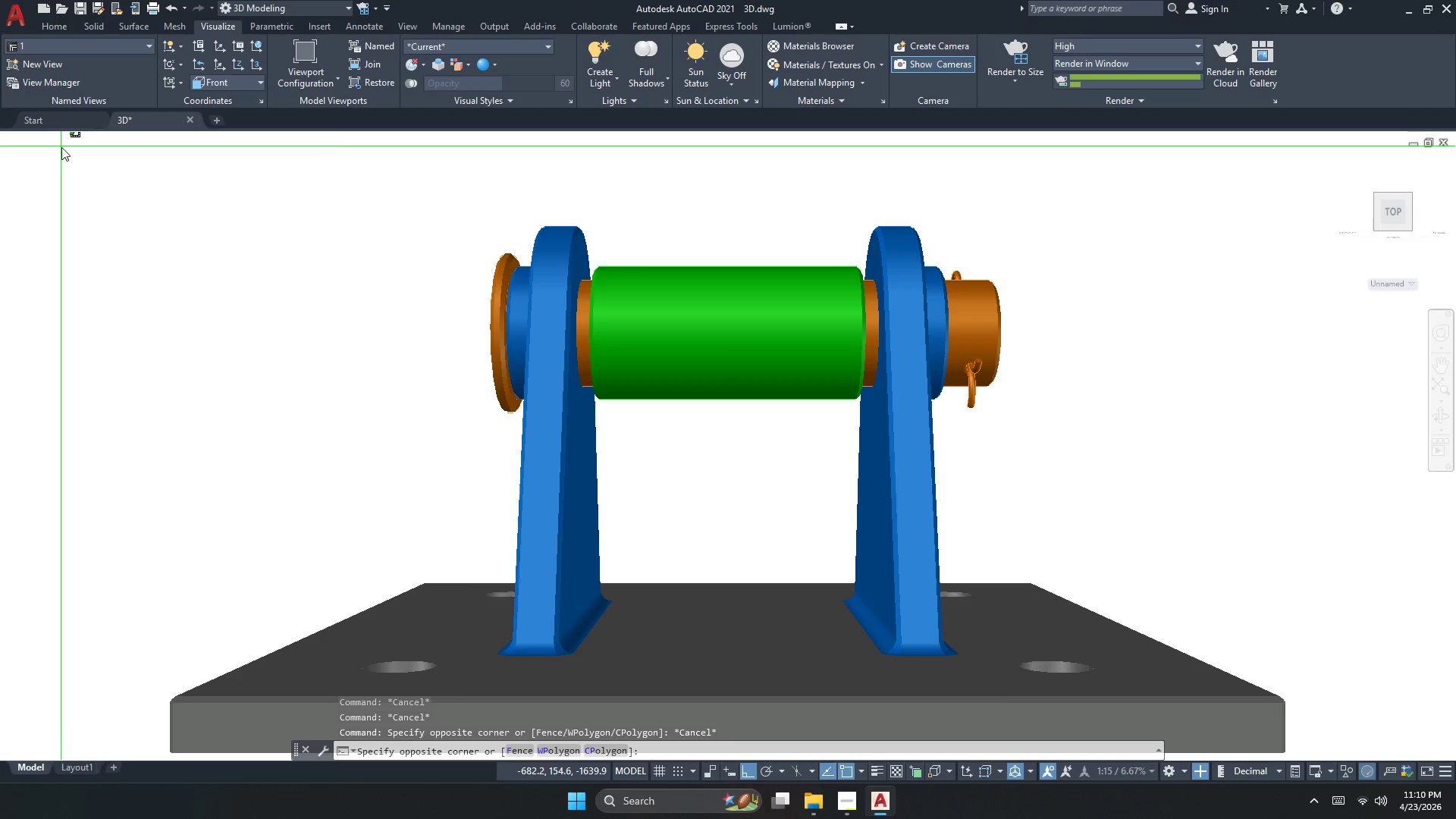 
key(Escape)
 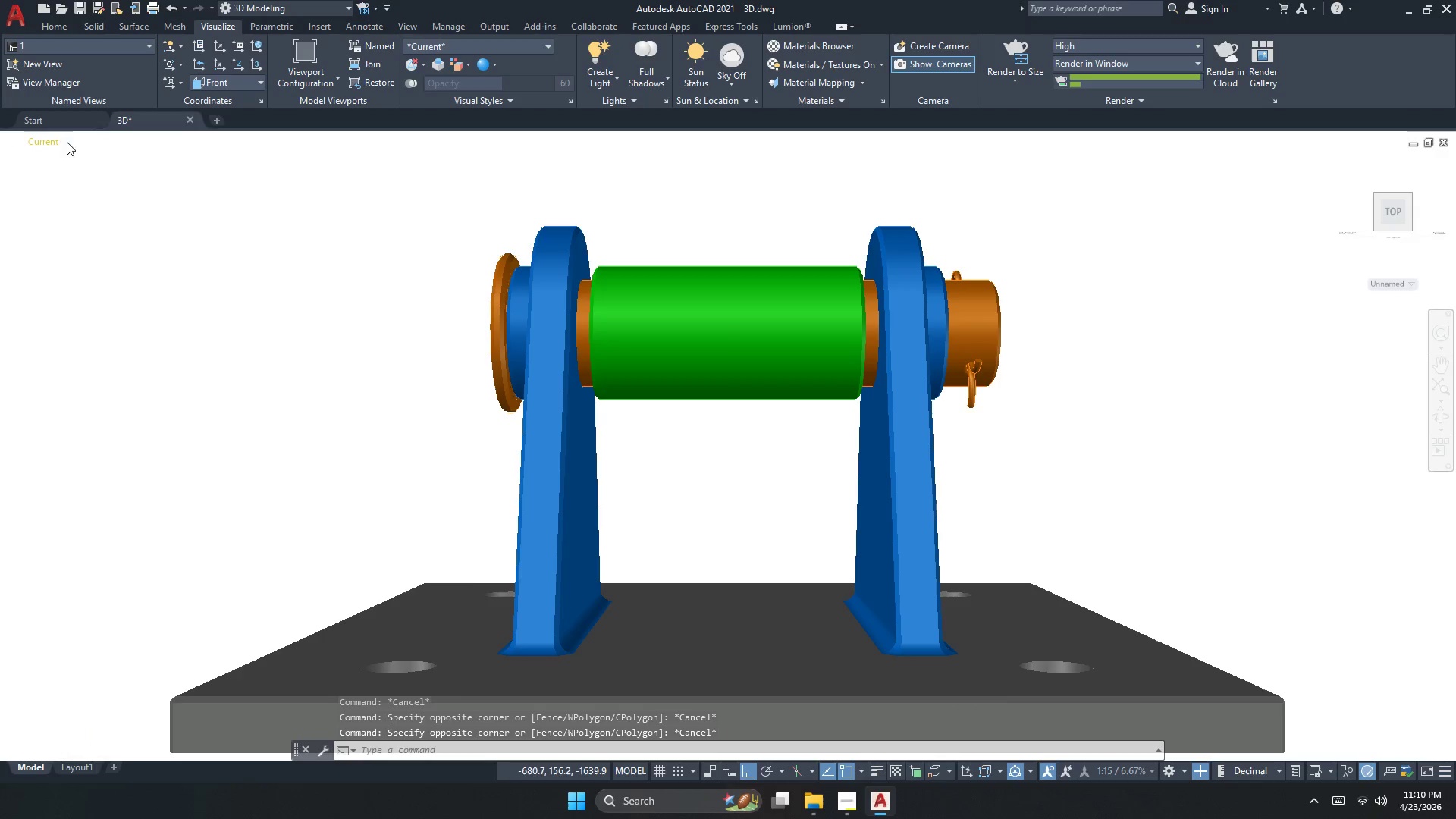 
left_click([44, 143])
 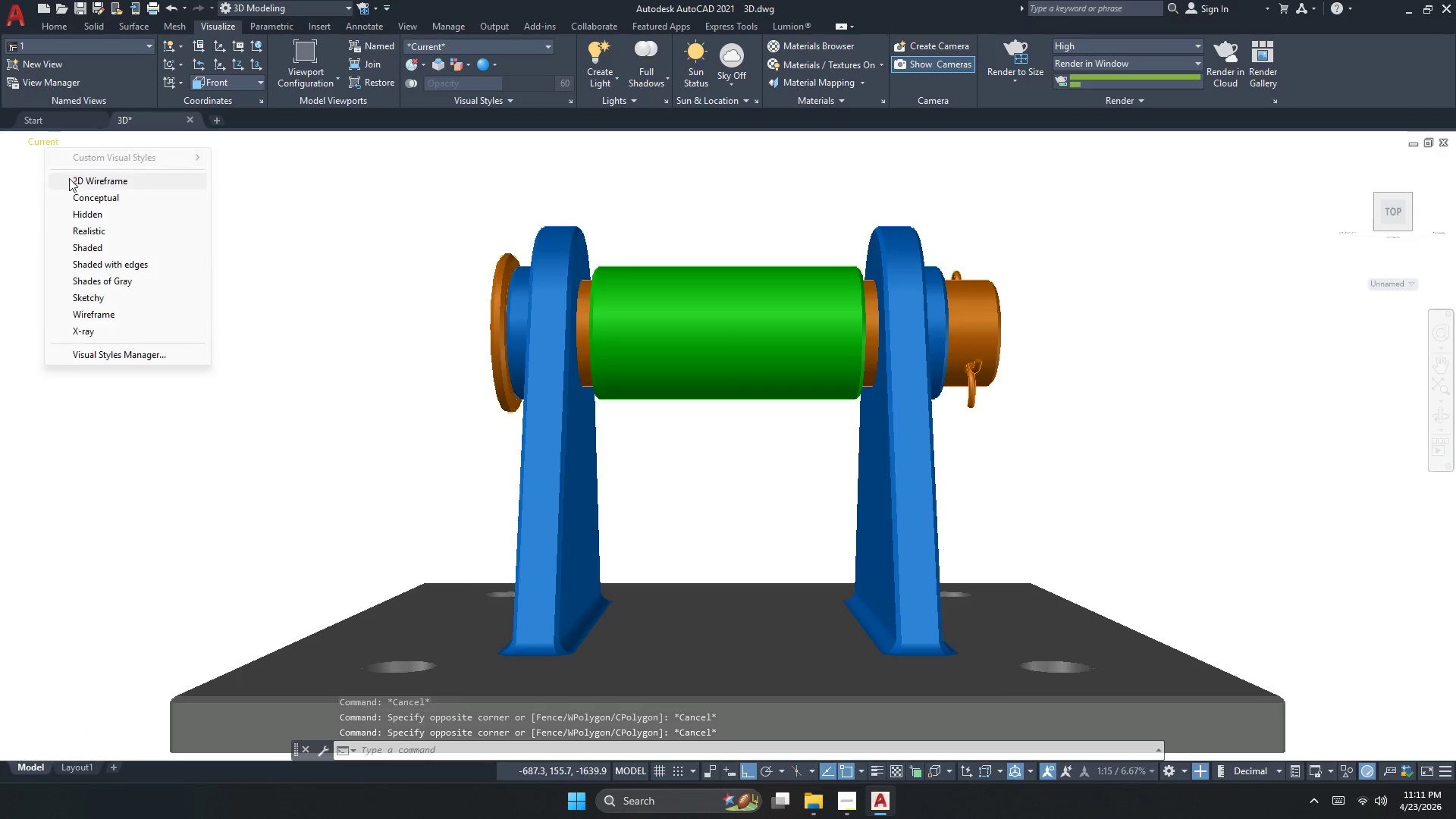 
left_click([73, 183])
 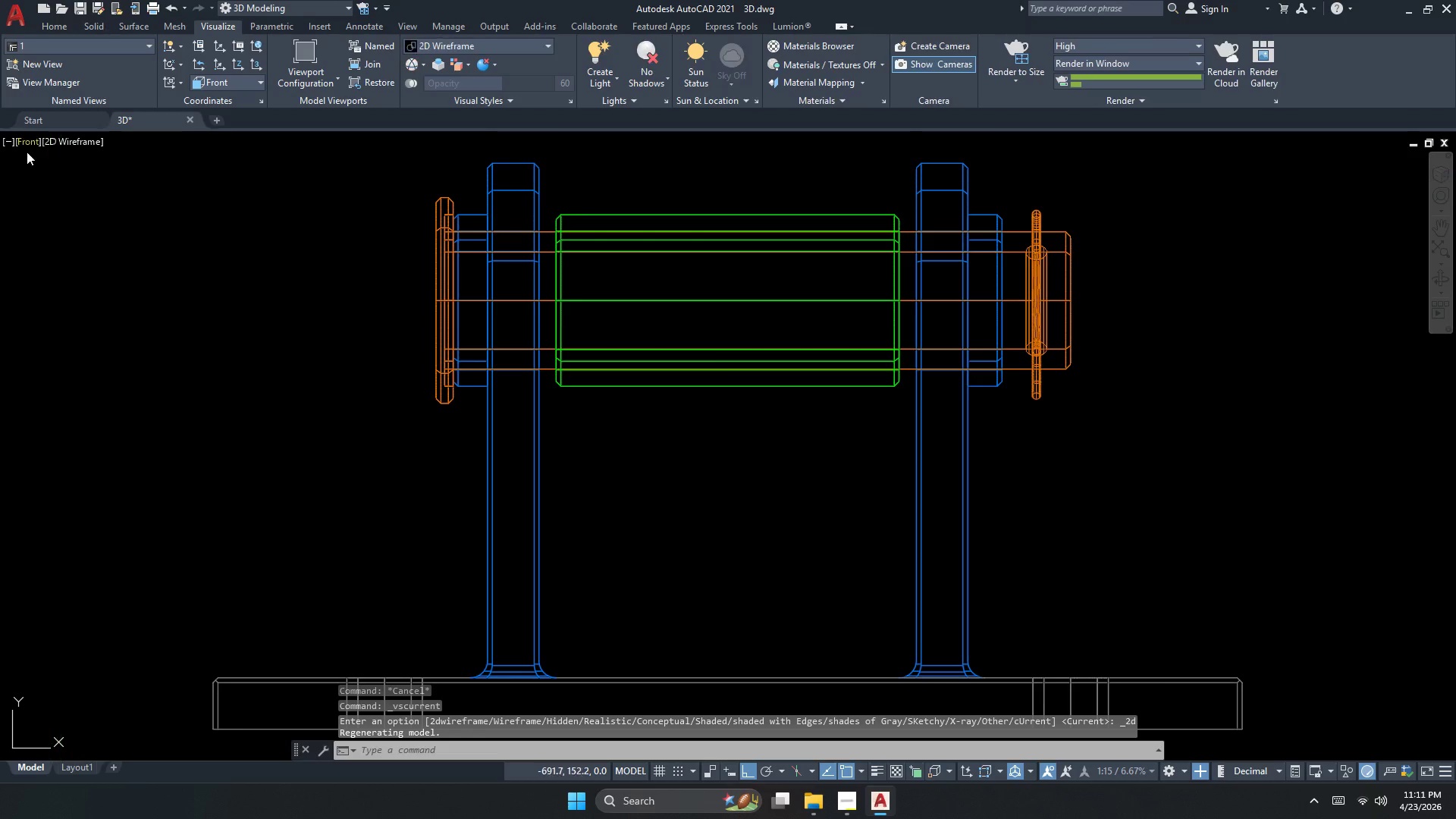 
left_click([21, 146])
 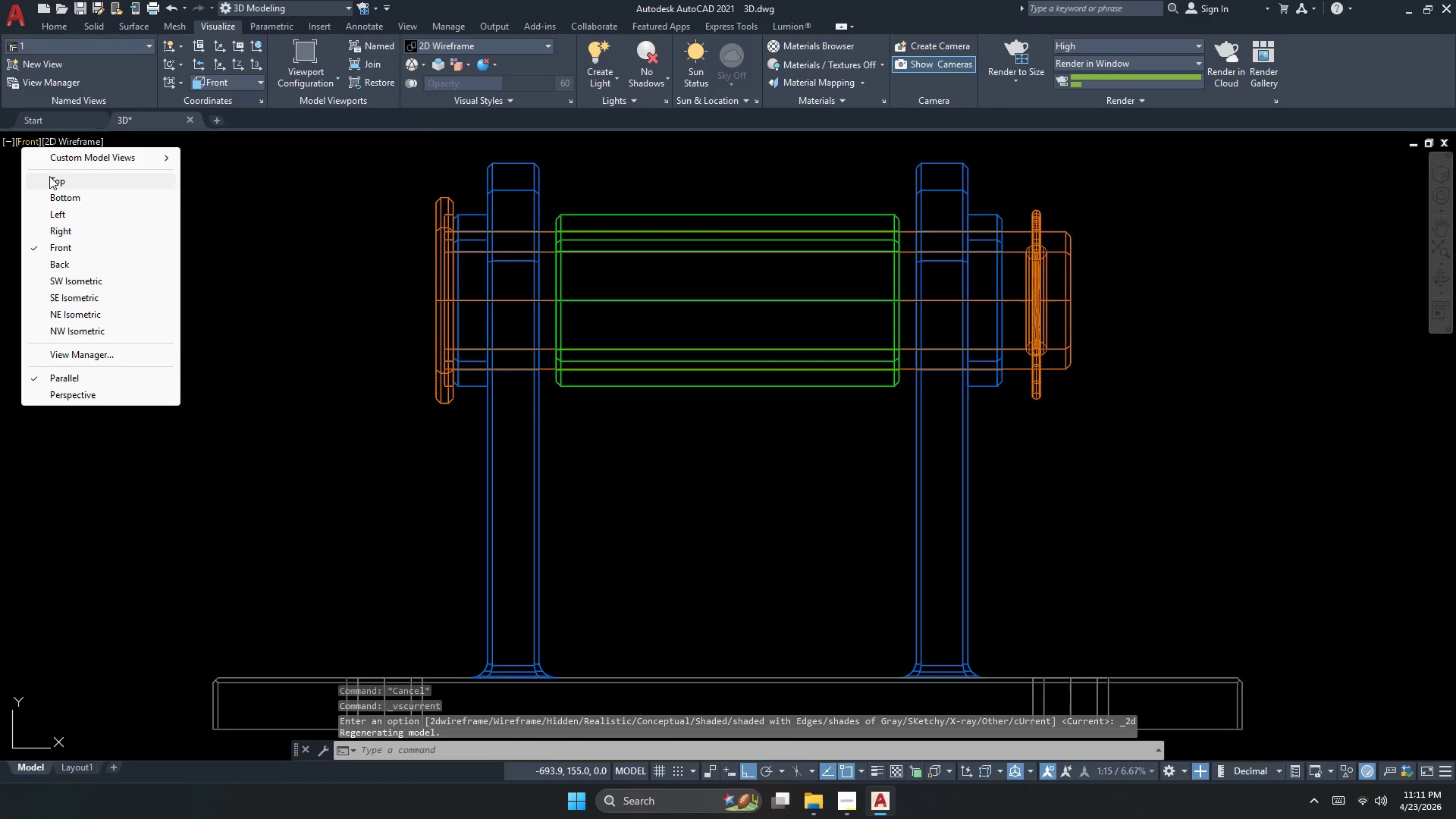 
left_click([51, 177])
 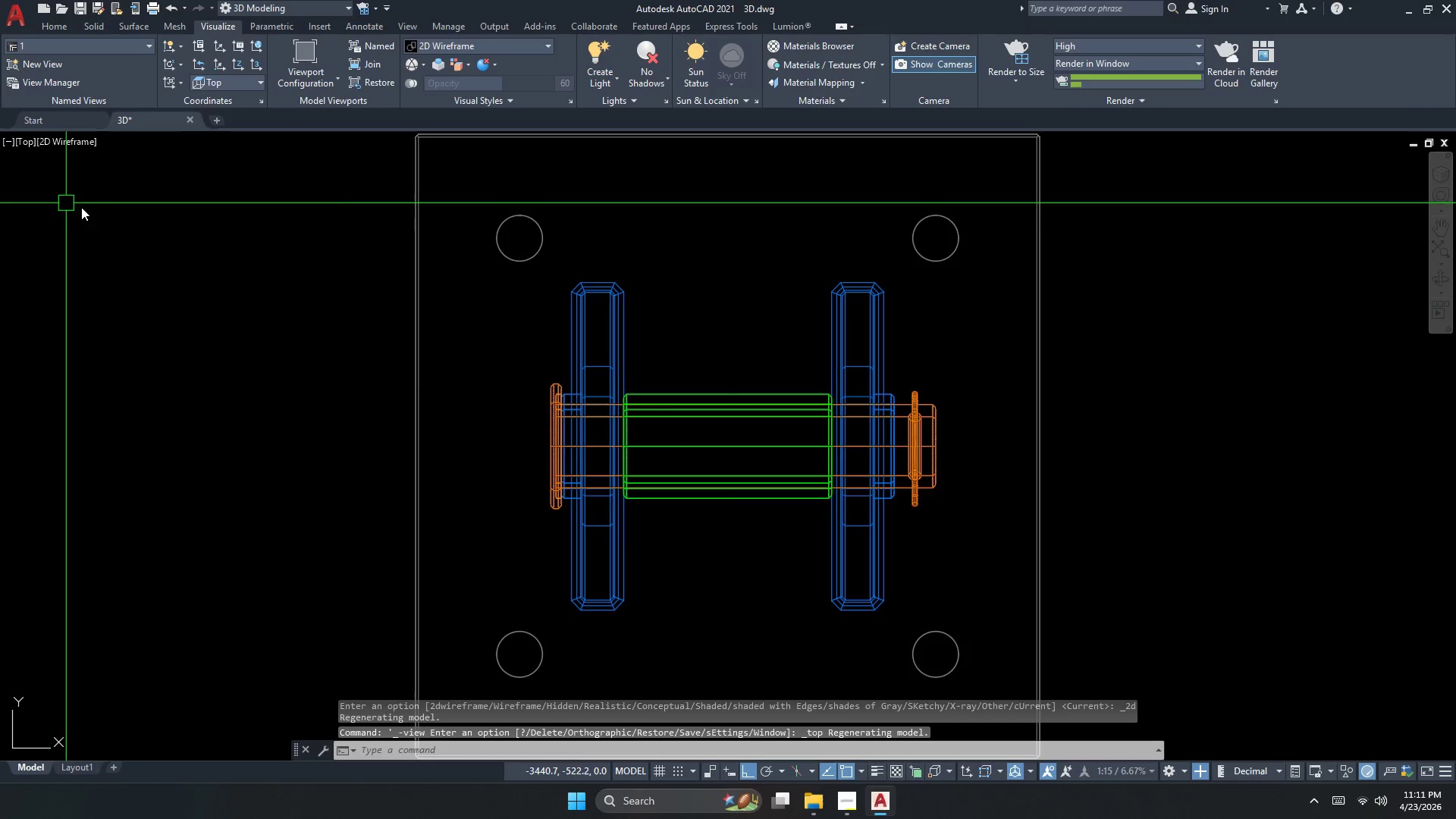 
scroll: coordinate [233, 278], scroll_direction: down, amount: 6.0
 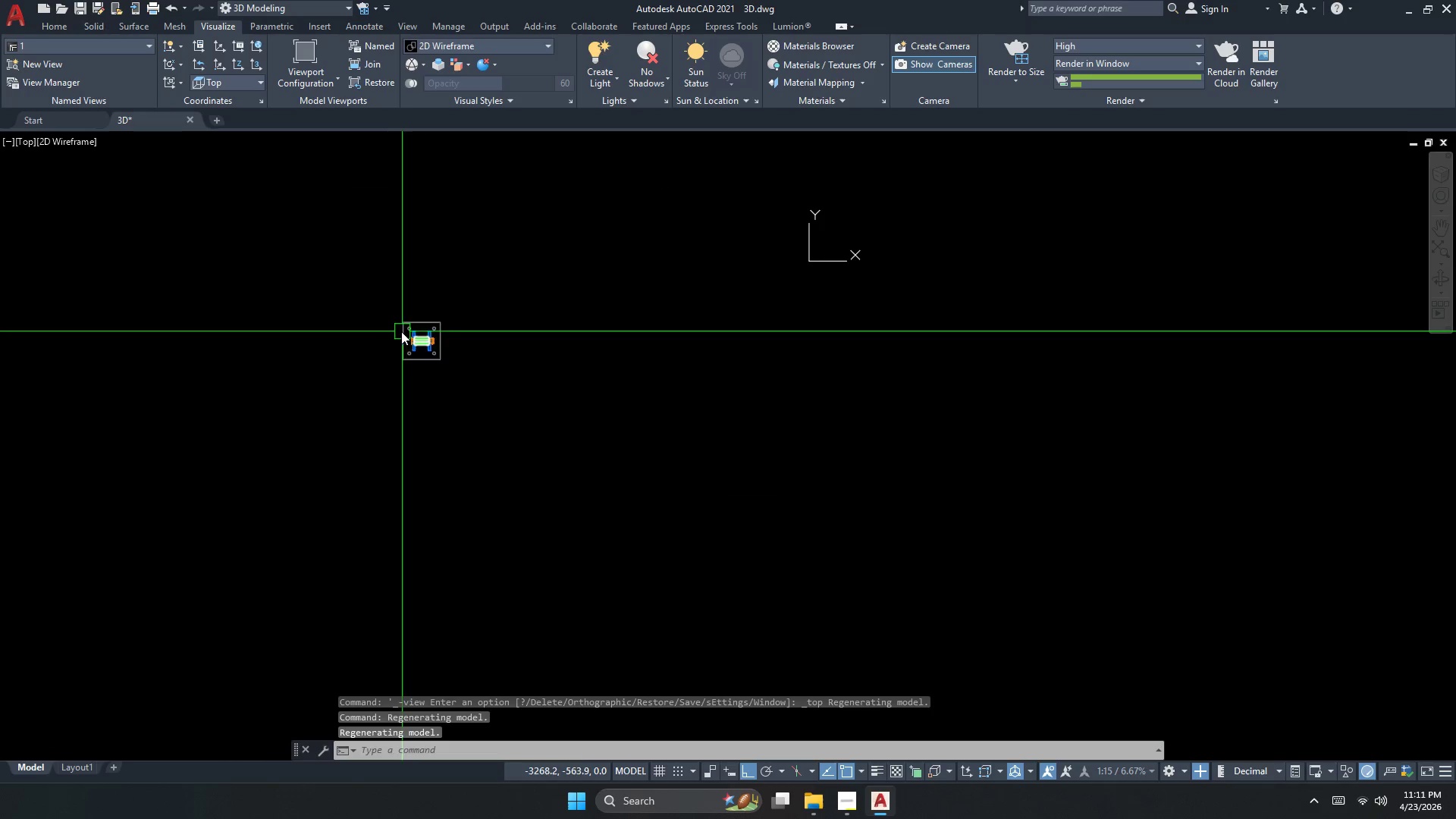 
key(Escape)
type(REC D 2000)
key(NumpadEnter)
type(2000)
key(NumpadEnter)
 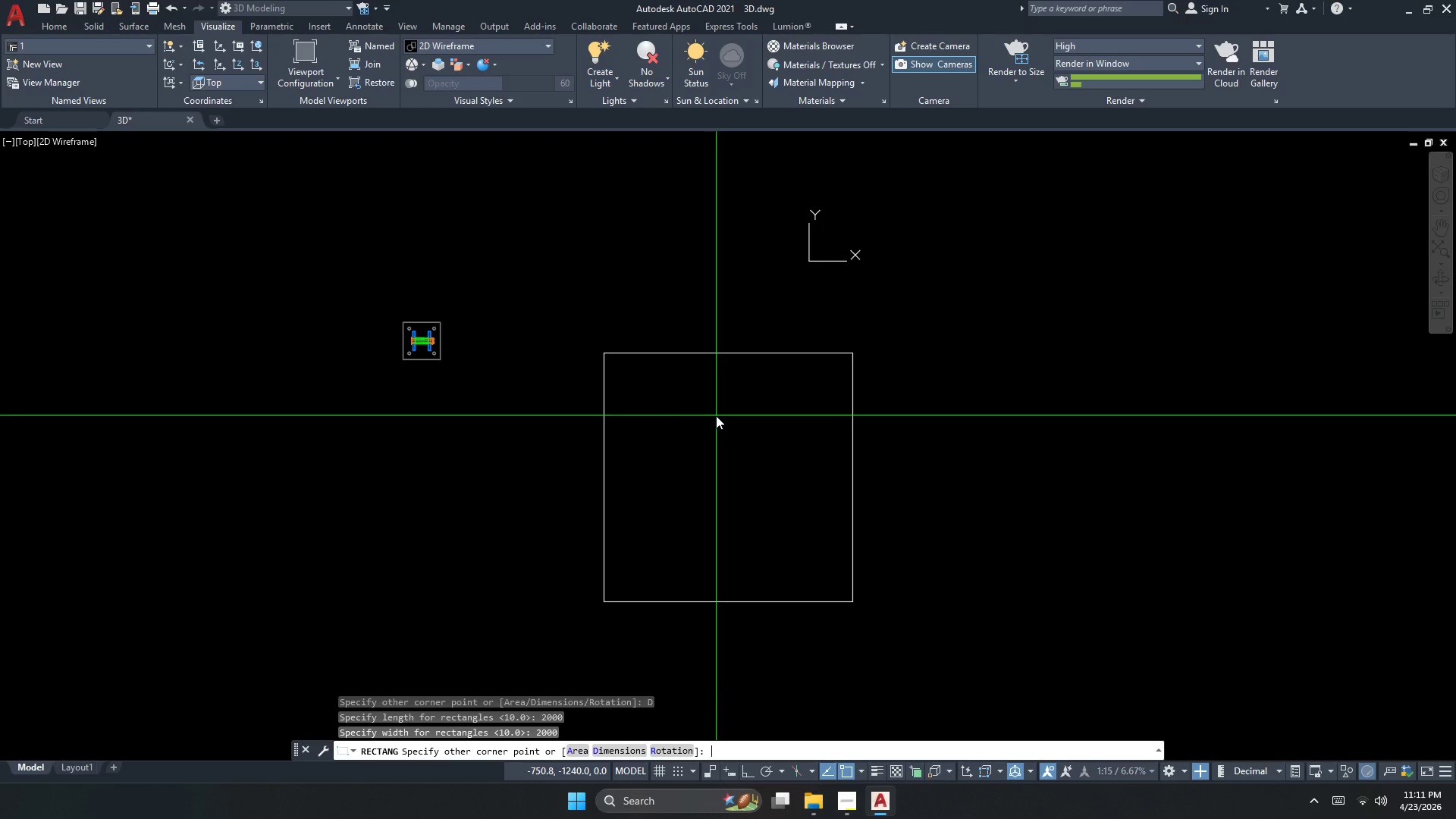 
left_click_drag(start_coordinate=[604, 353], to_coordinate=[639, 369])
 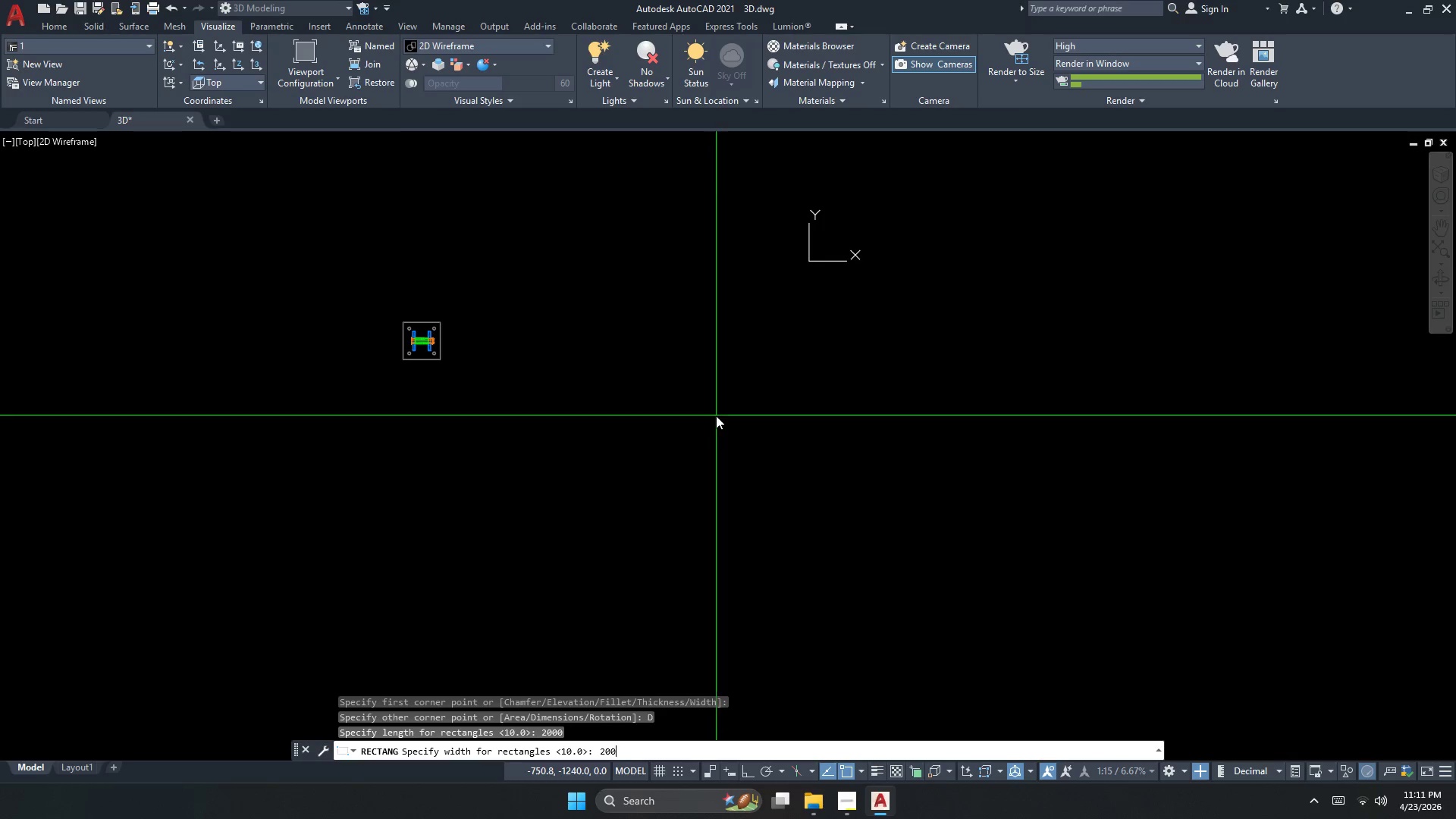 
key(Escape)
 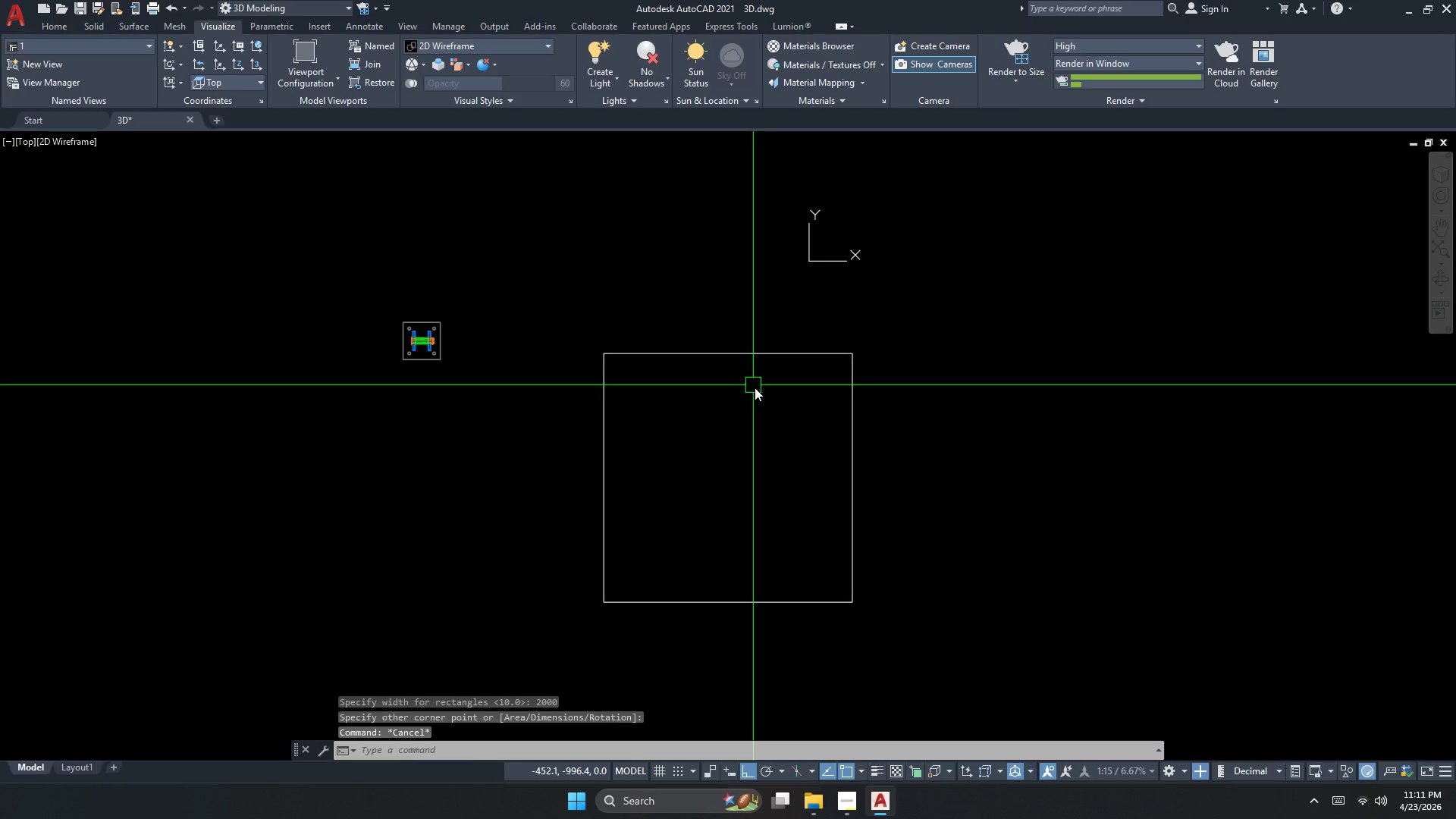 
left_click_drag(start_coordinate=[758, 389], to_coordinate=[755, 381])
 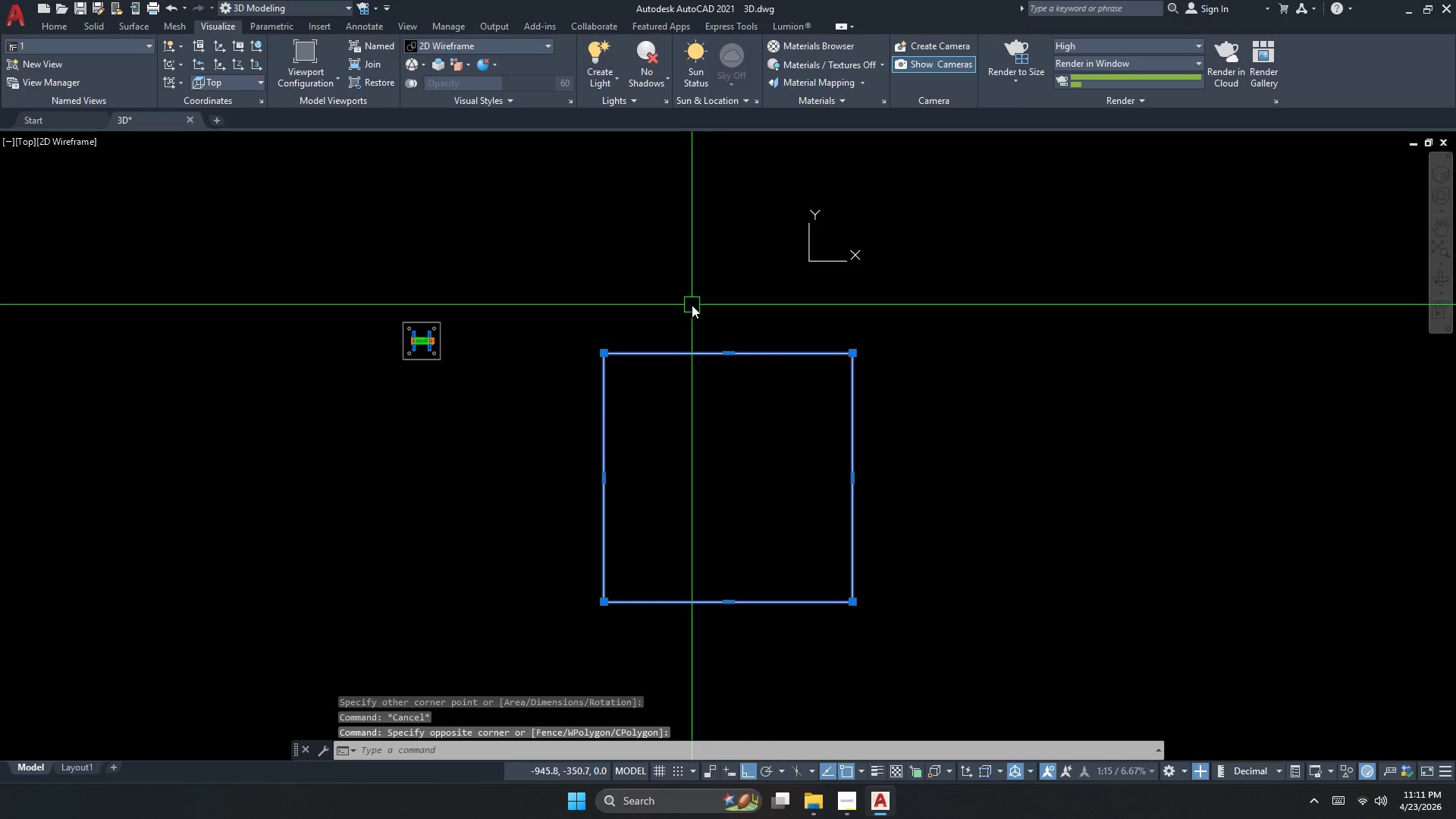 
left_click_drag(start_coordinate=[697, 308], to_coordinate=[692, 305])
 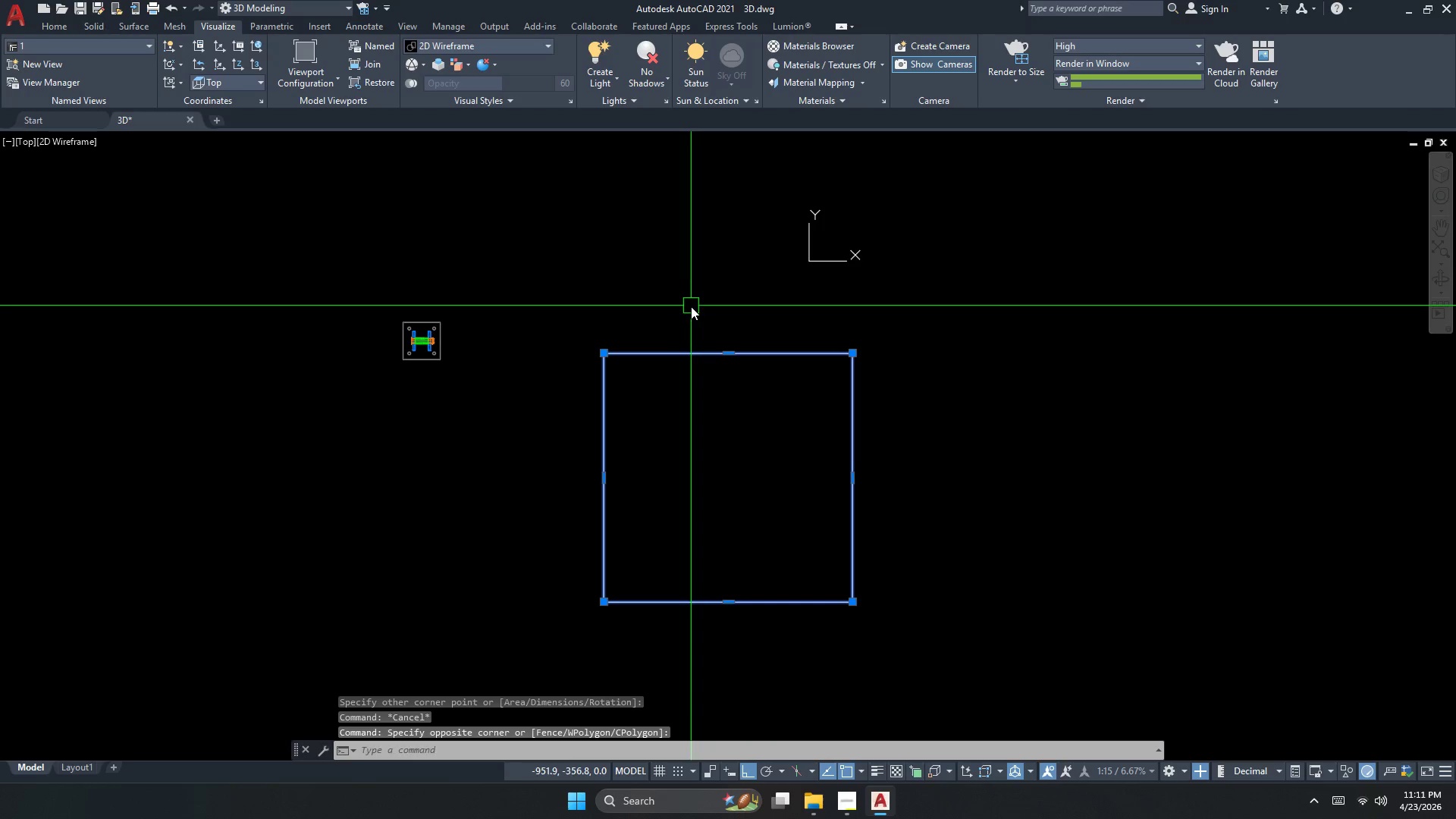 
key(M)
 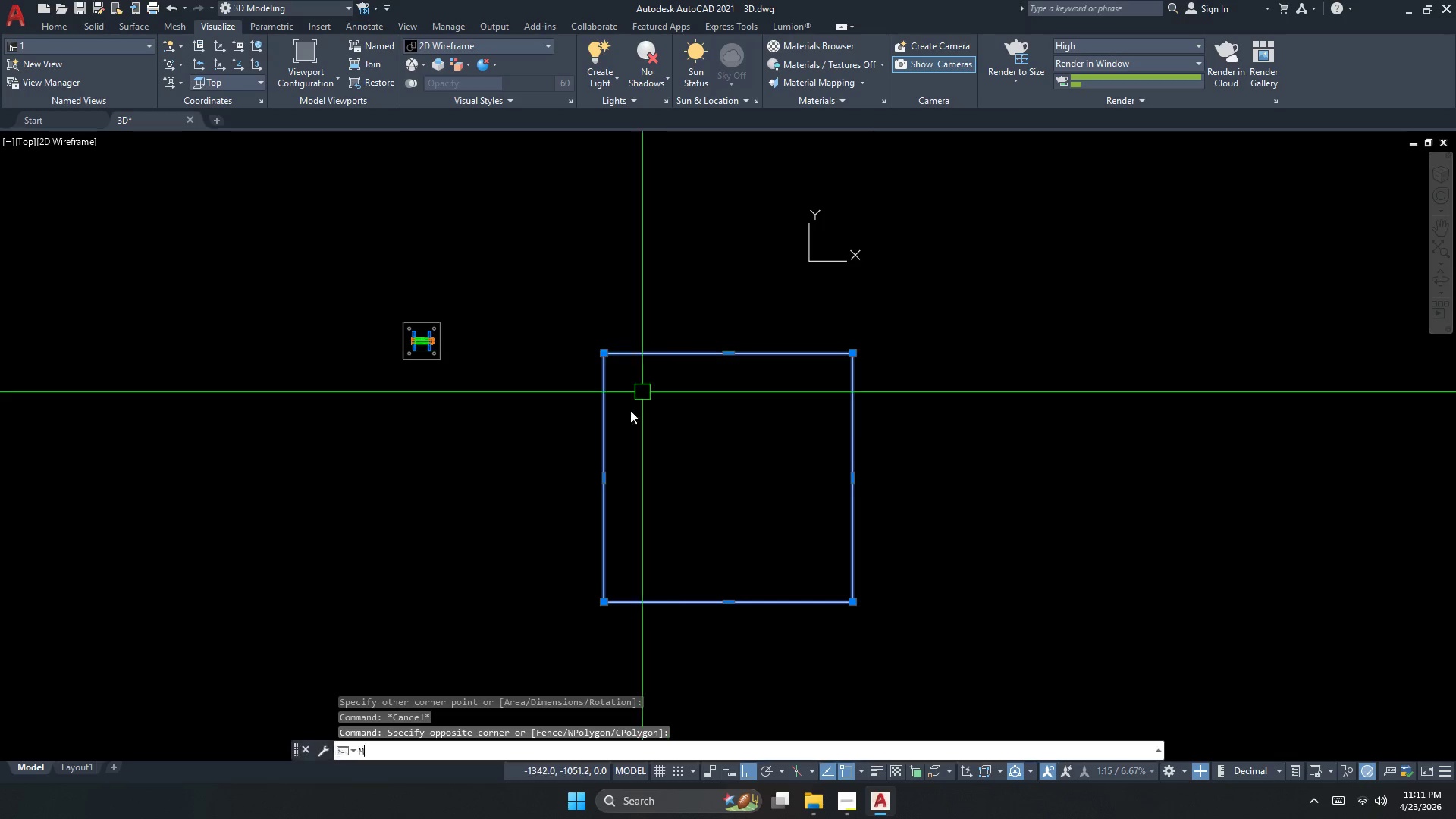 
key(Space)
 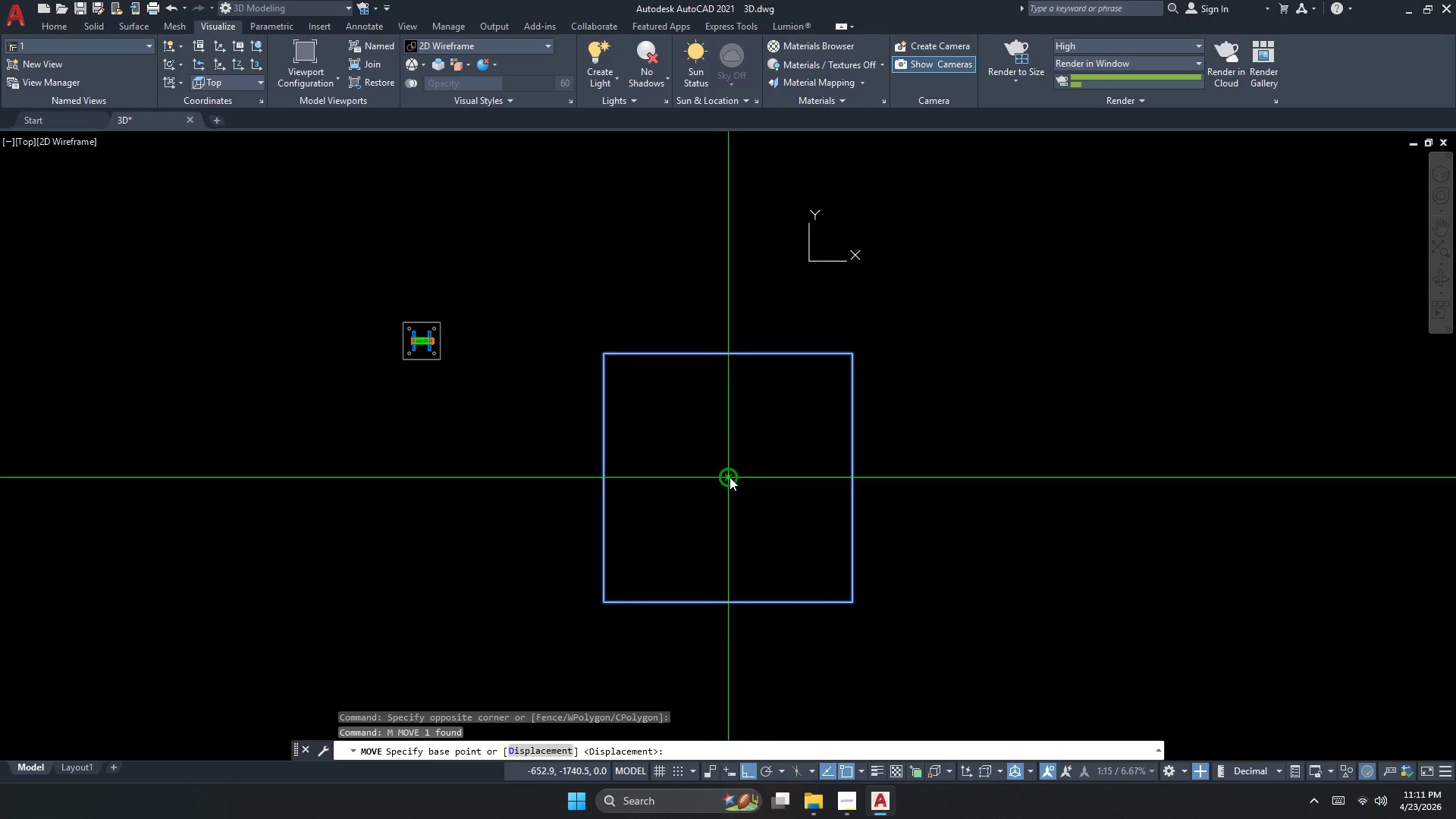 
left_click([728, 477])
 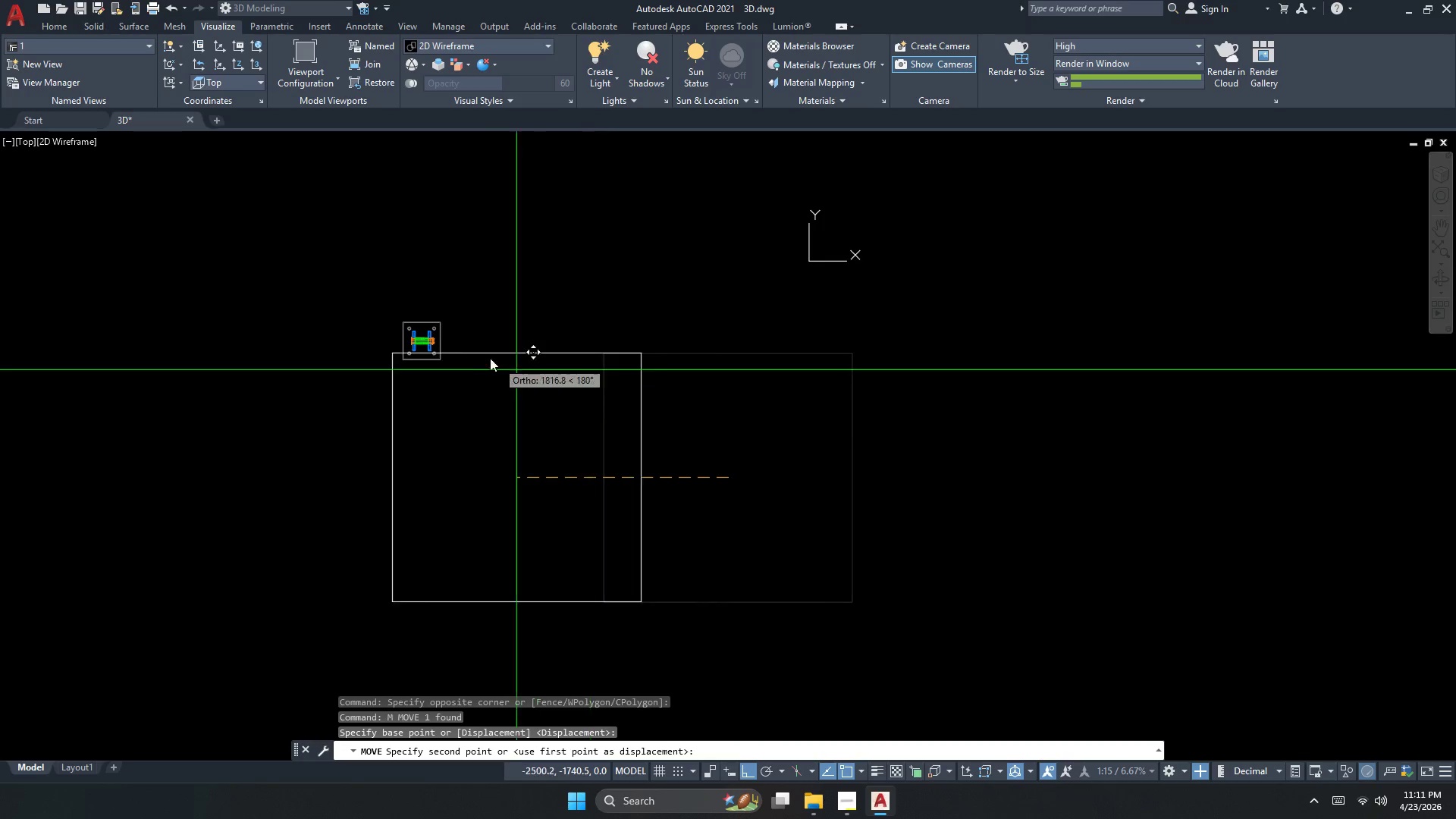 
scroll: coordinate [481, 352], scroll_direction: up, amount: 3.0
 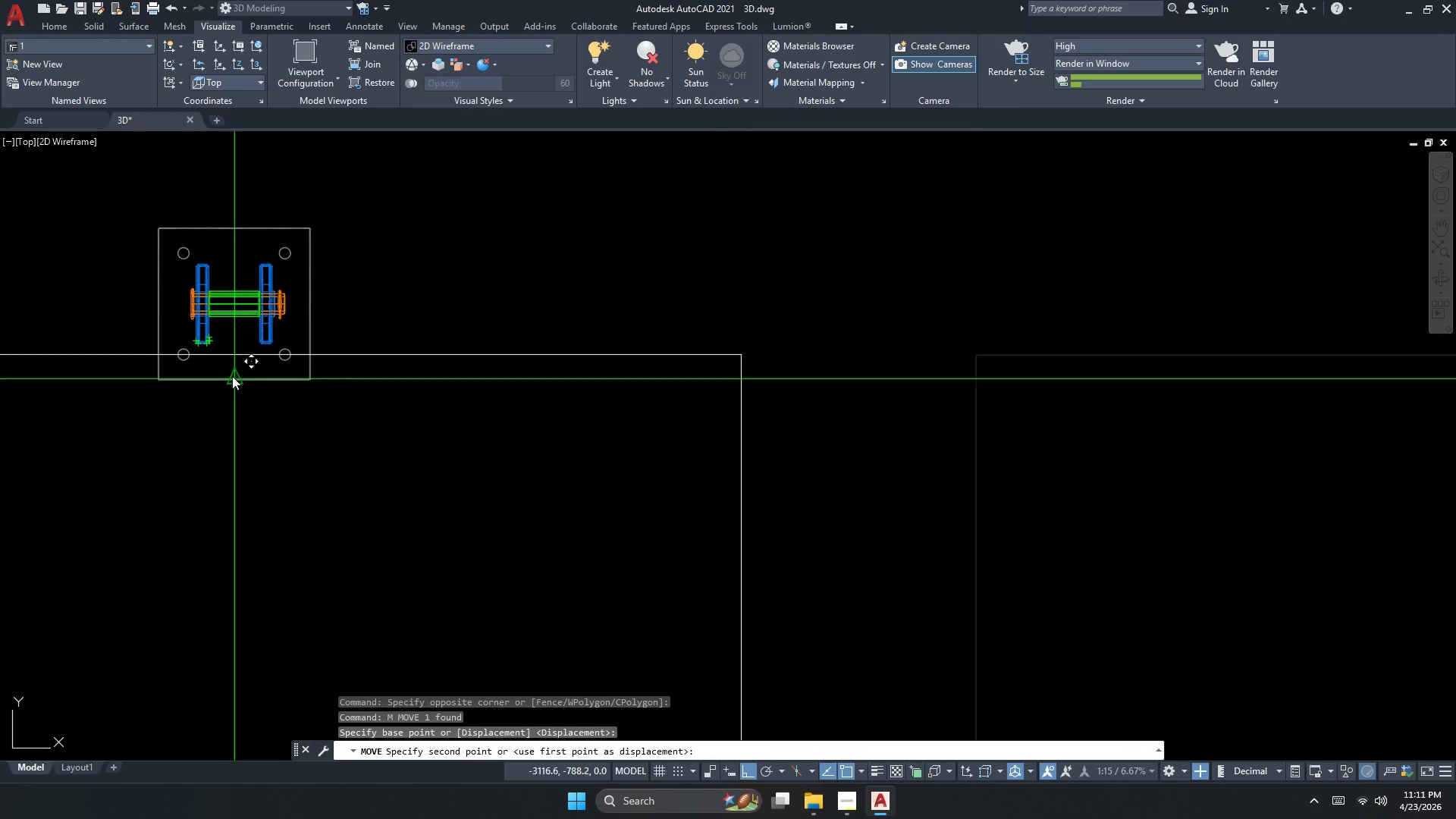 
left_click([237, 376])
 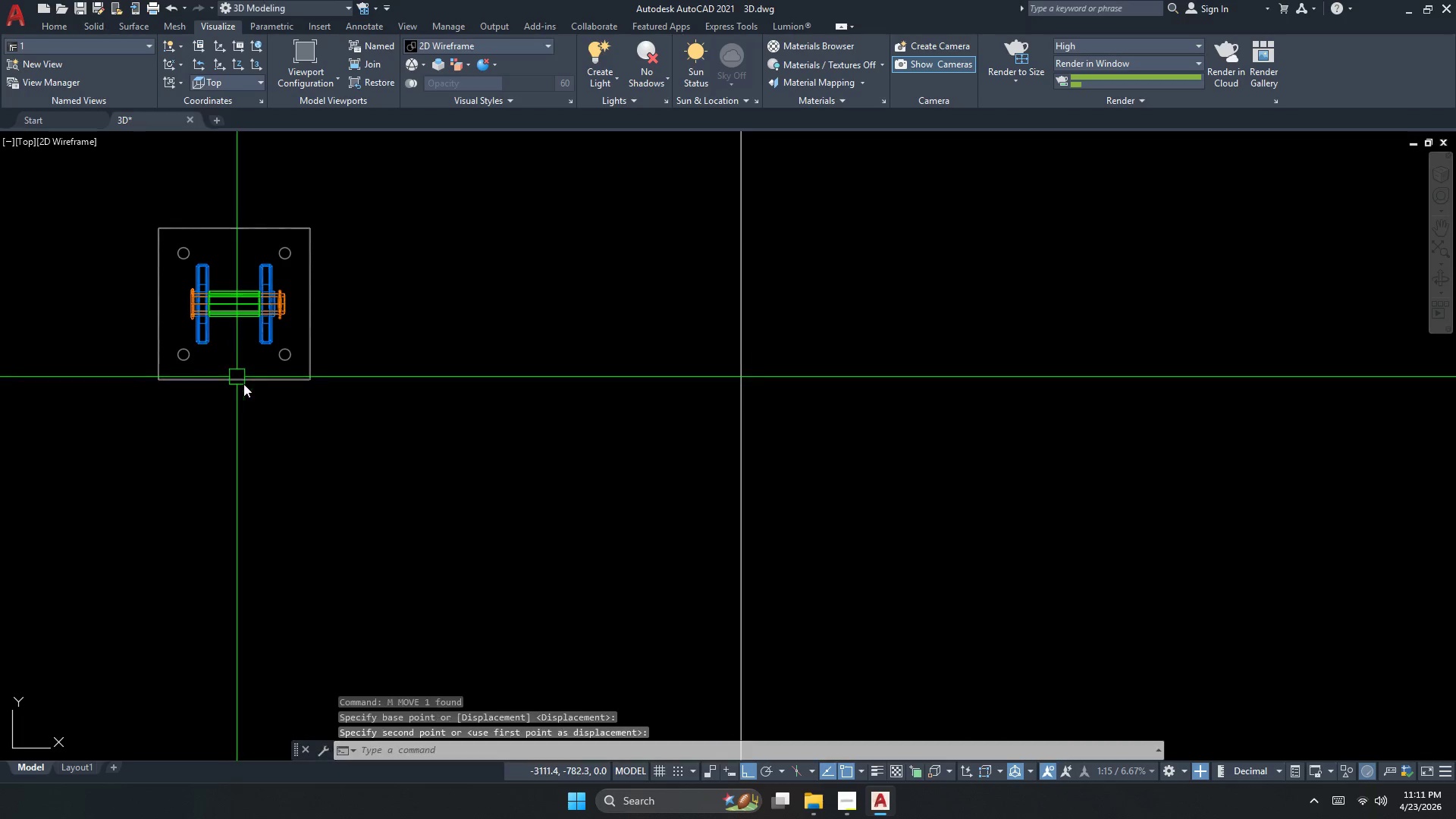 
key(Escape)
 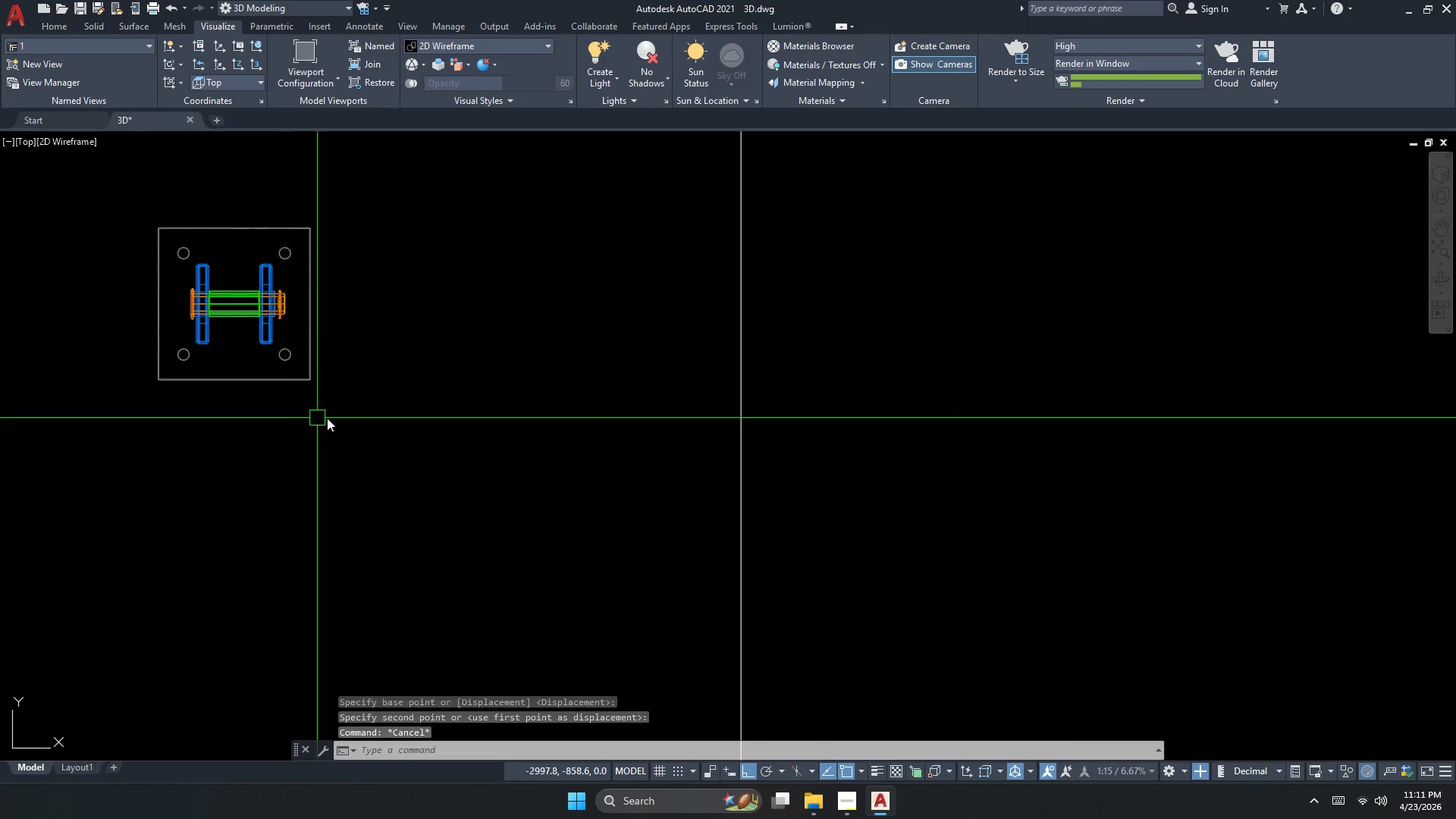 
left_click_drag(start_coordinate=[614, 476], to_coordinate=[593, 466])
 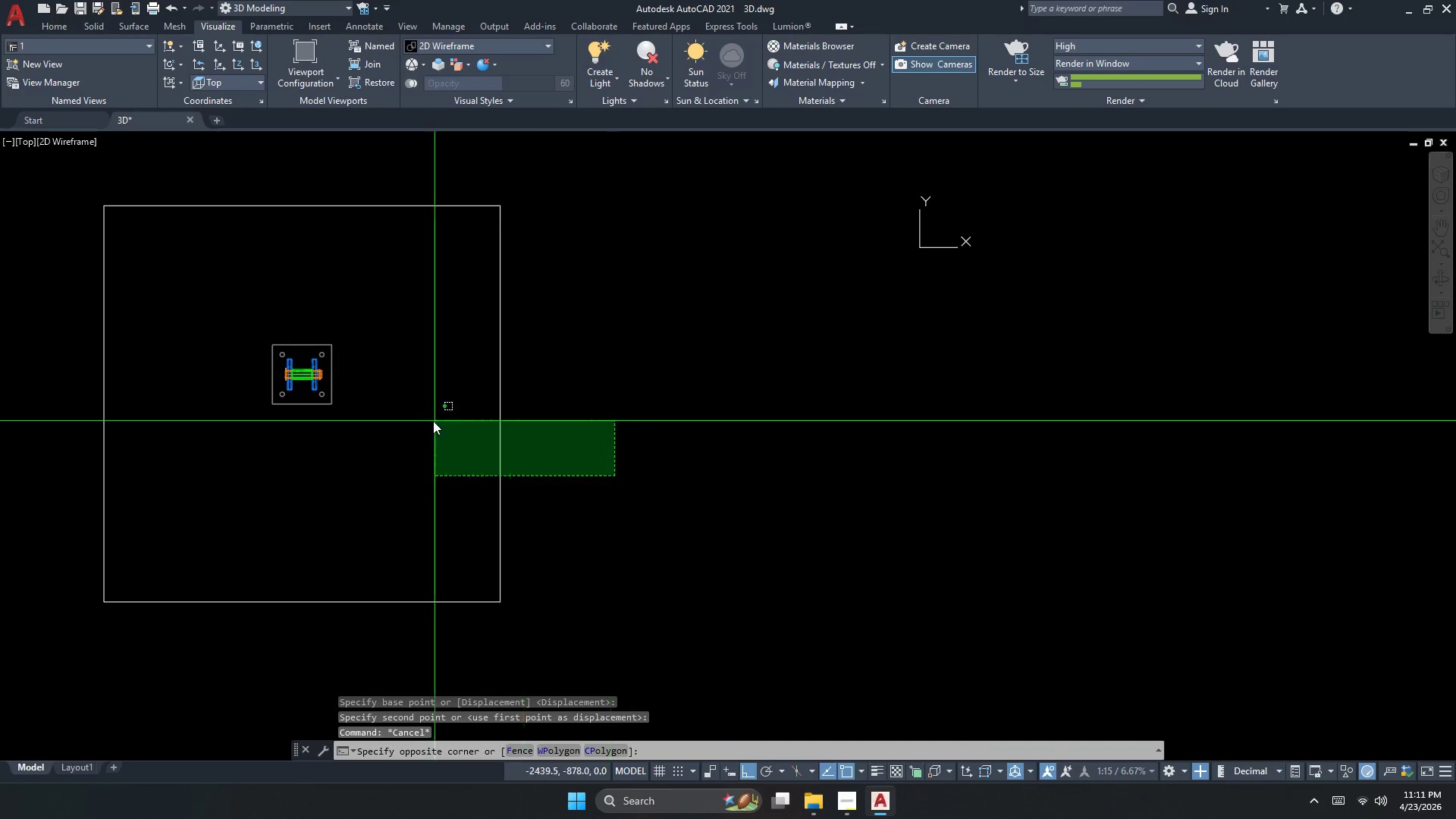 
double_click([433, 421])
 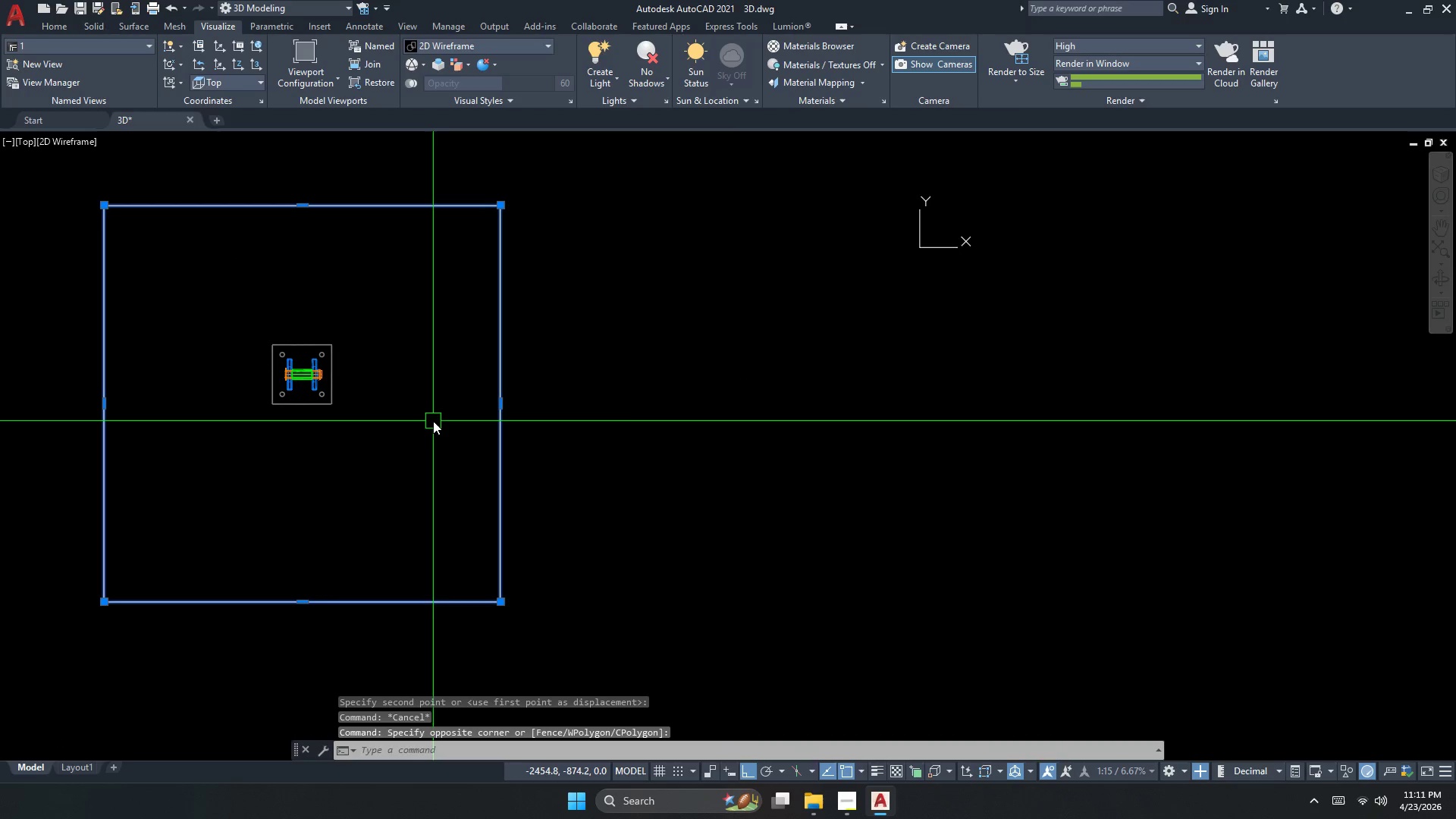 
scroll: coordinate [347, 419], scroll_direction: down, amount: 2.0
 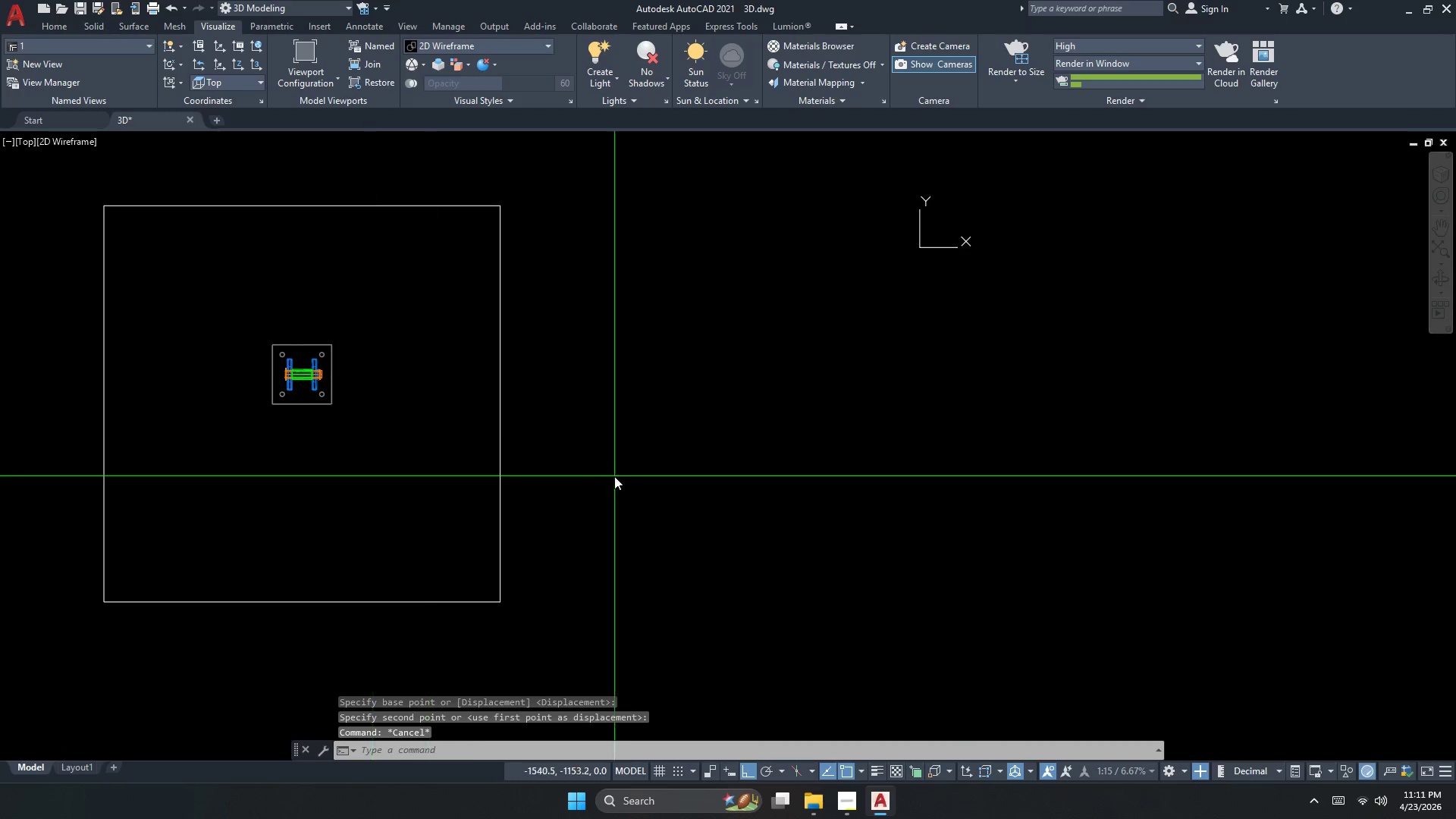 
key(M)
 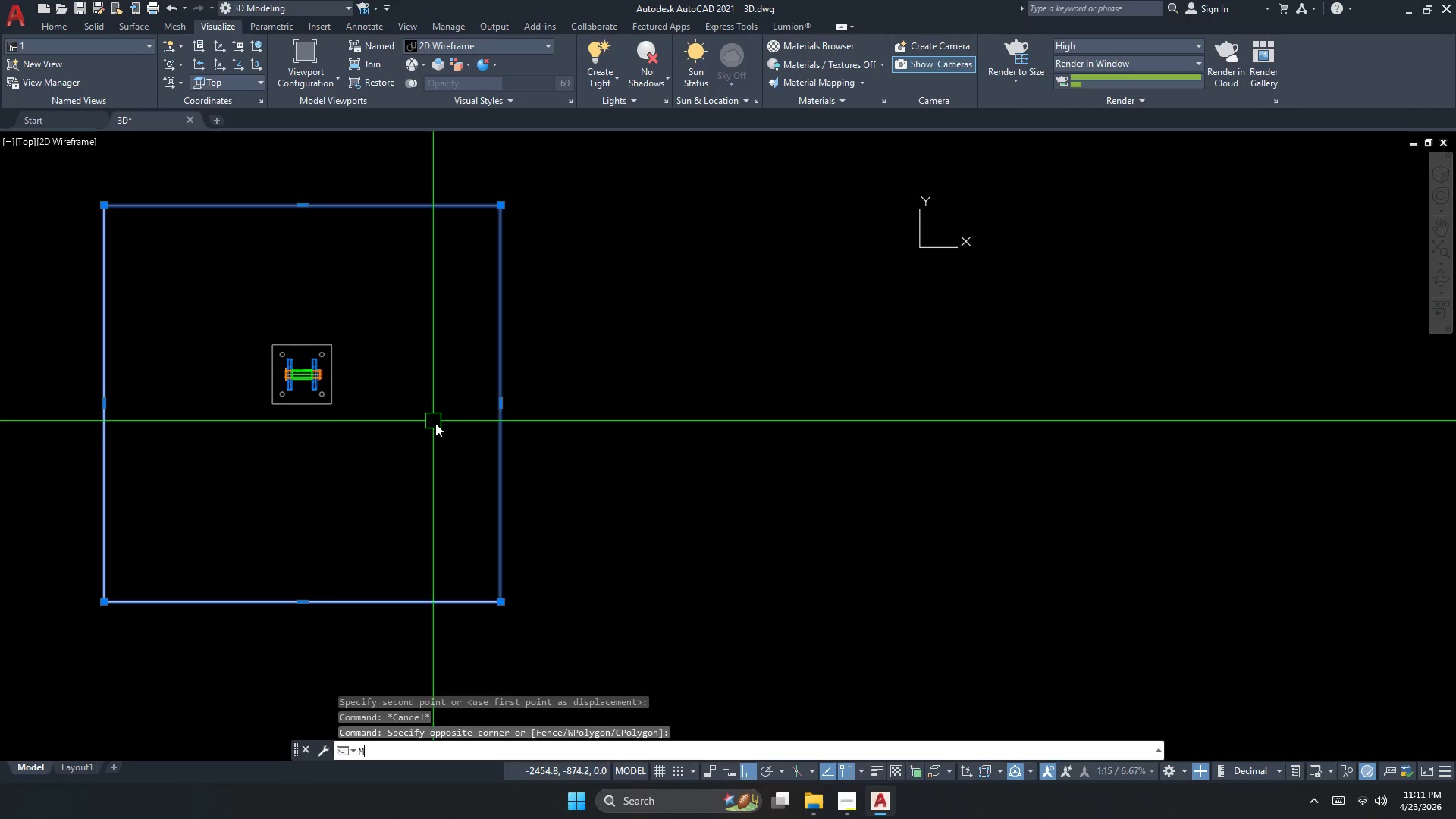 
key(Space)
 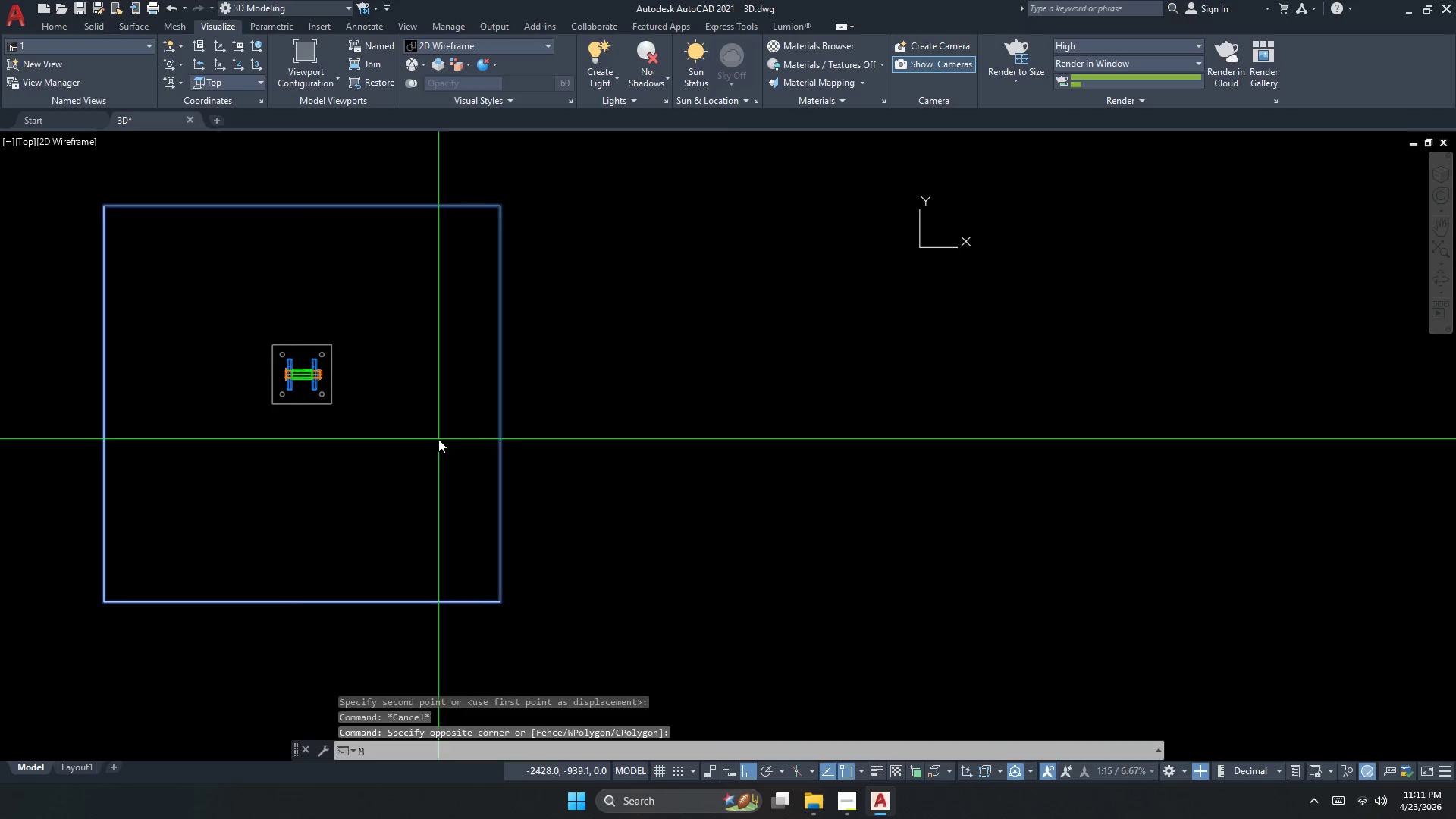 
left_click_drag(start_coordinate=[438, 439], to_coordinate=[439, 435])
 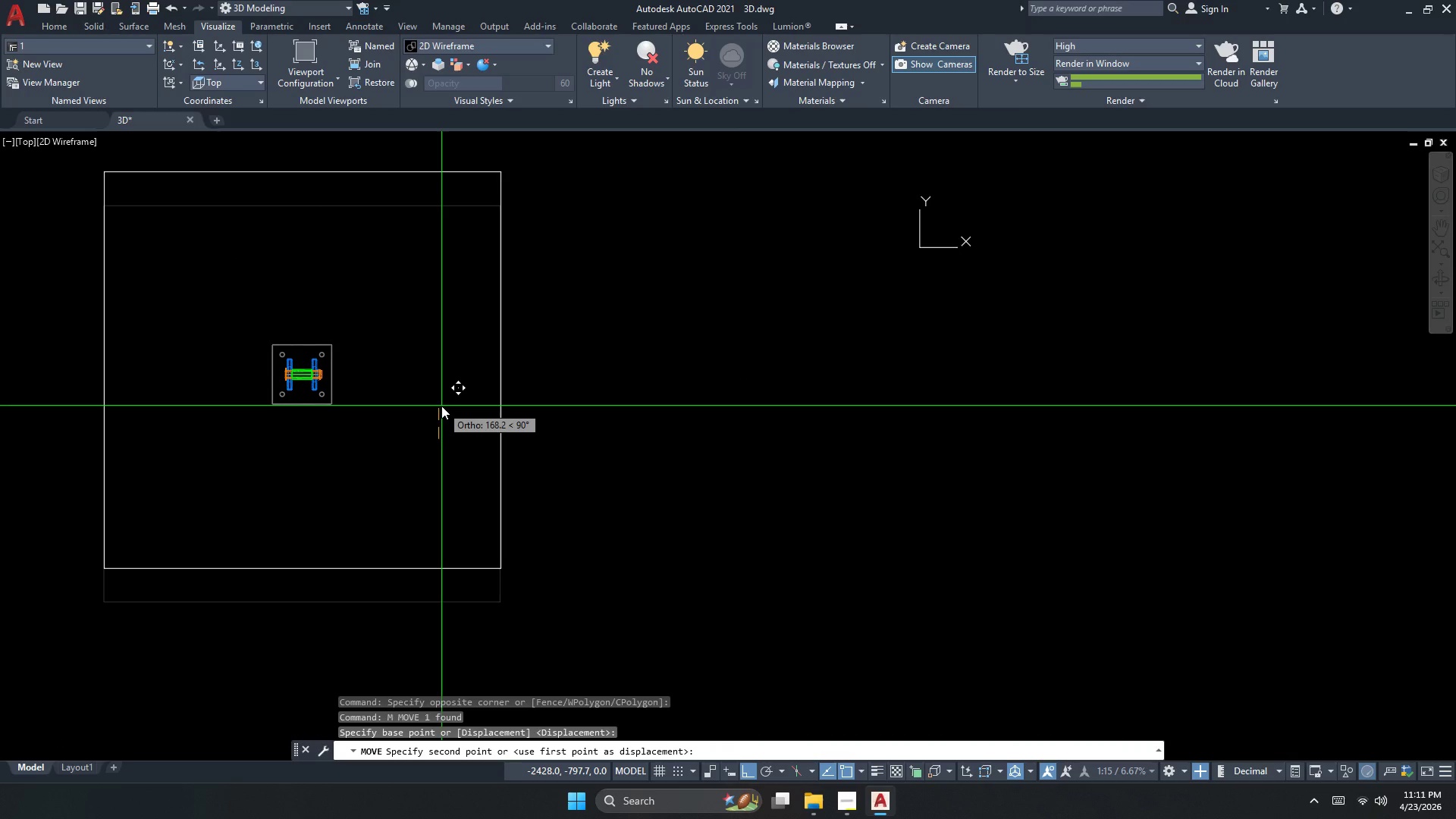 
key(Numpad1)
 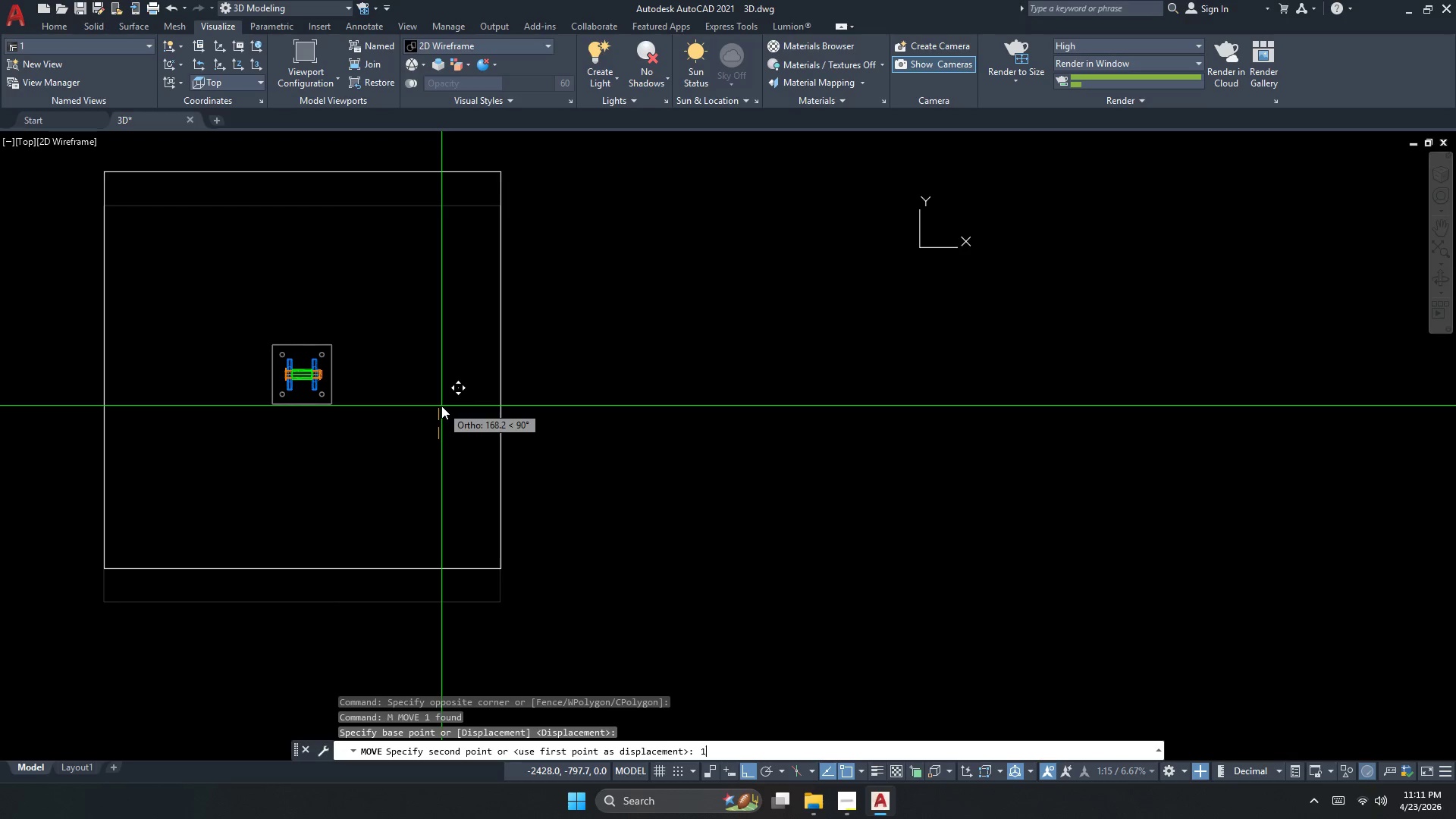 
key(Numpad5)
 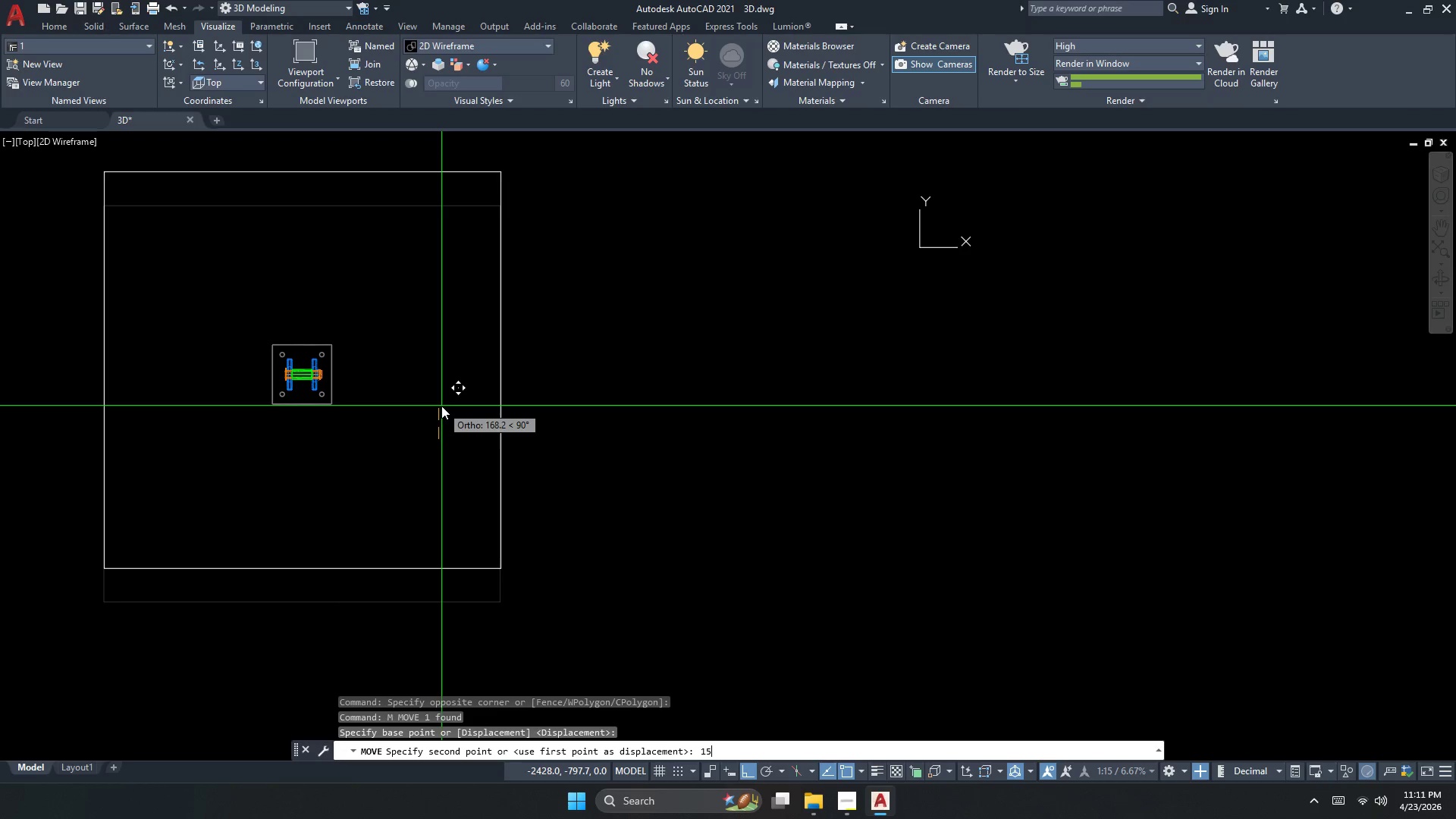 
key(Numpad0)
 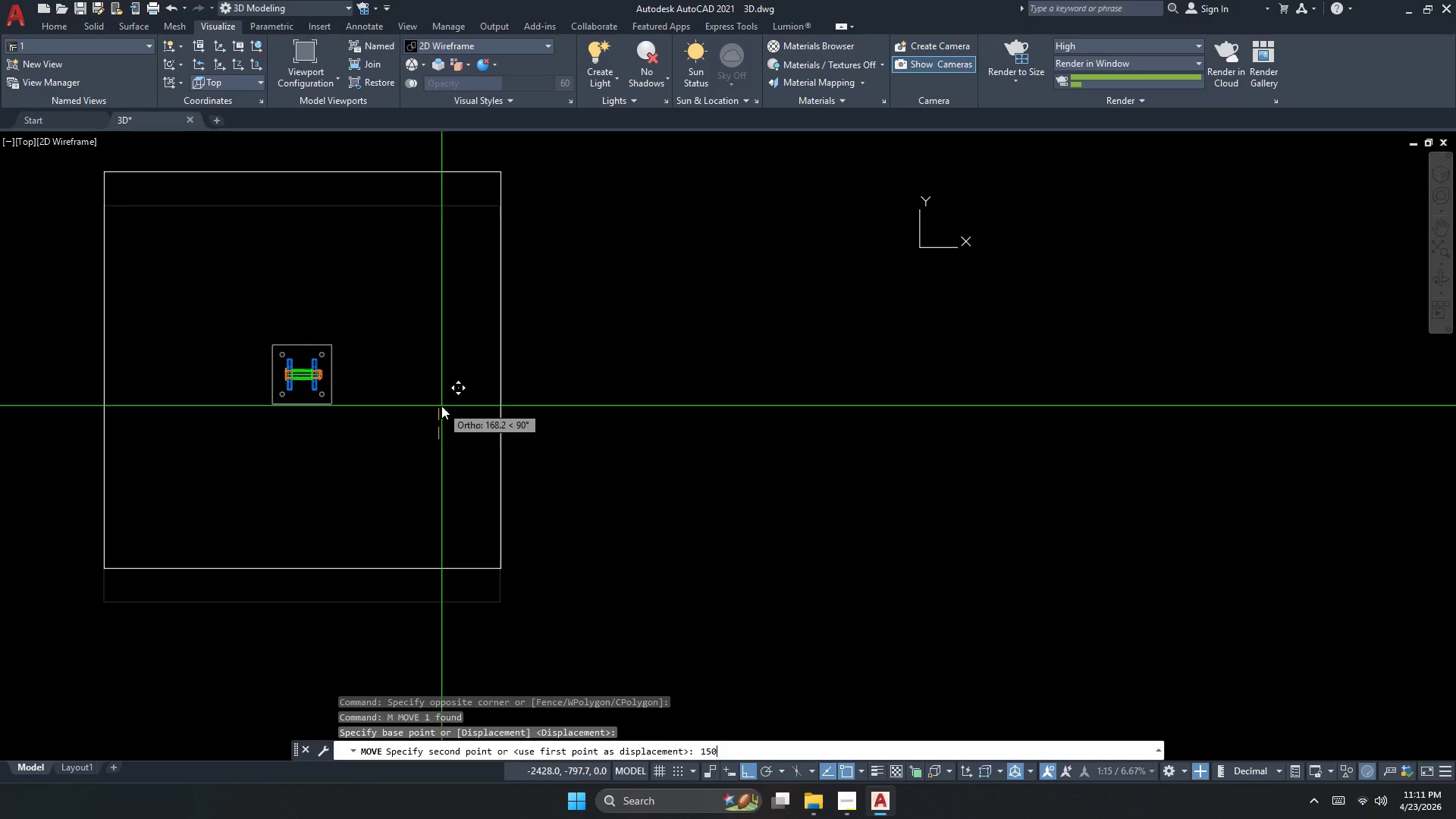 
key(NumpadEnter)
 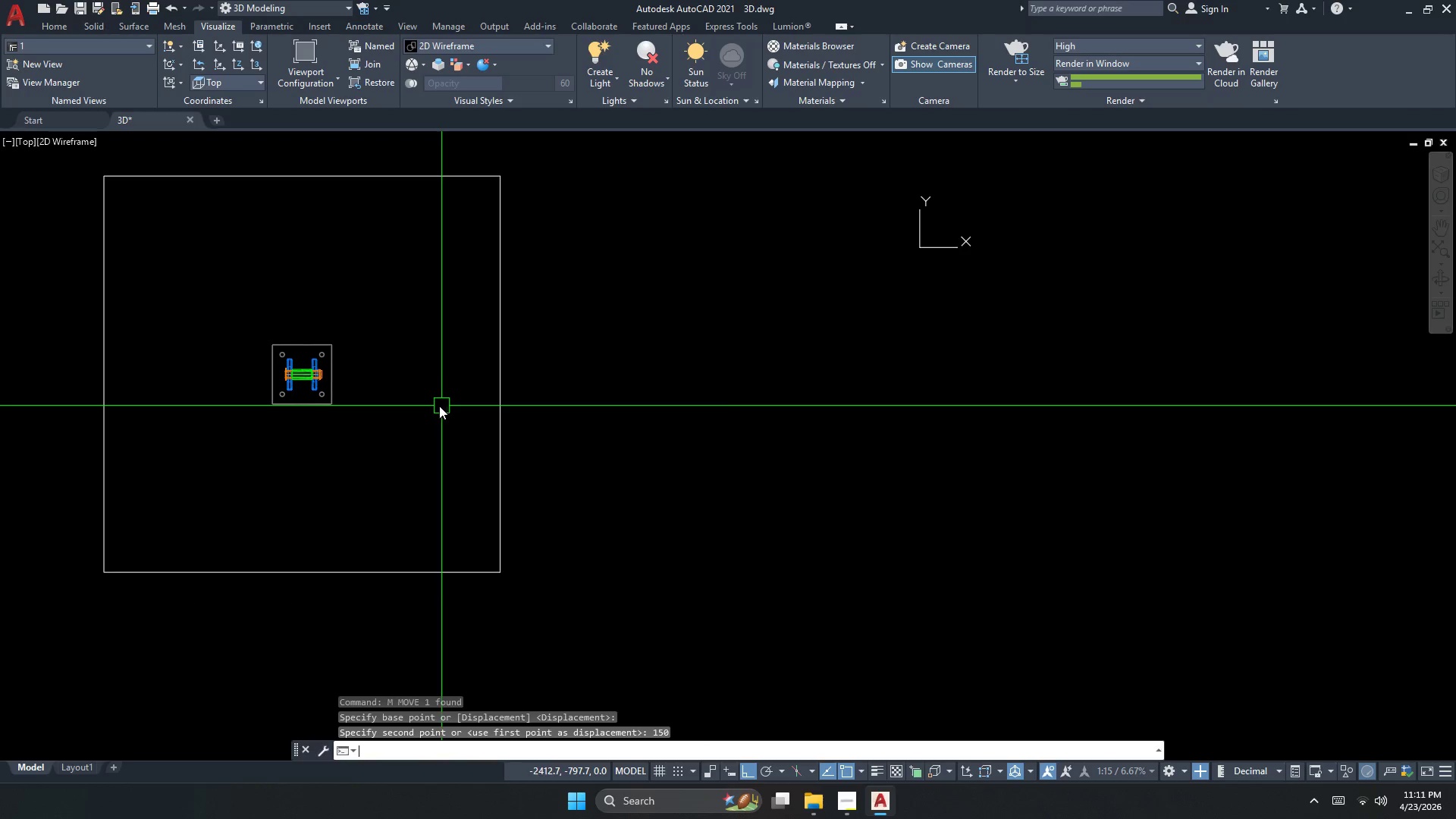 
key(Escape)
 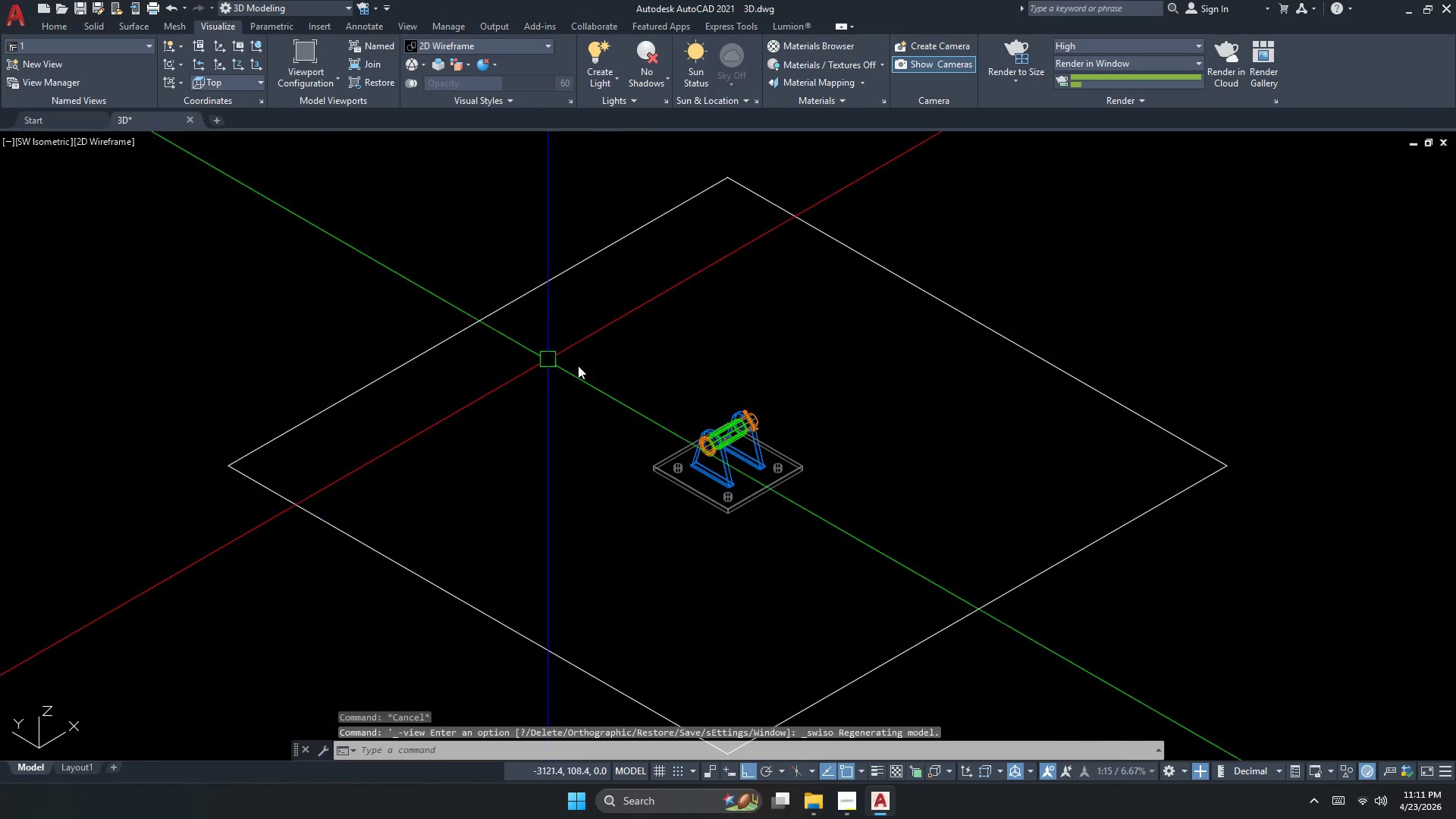 
key(Escape)
 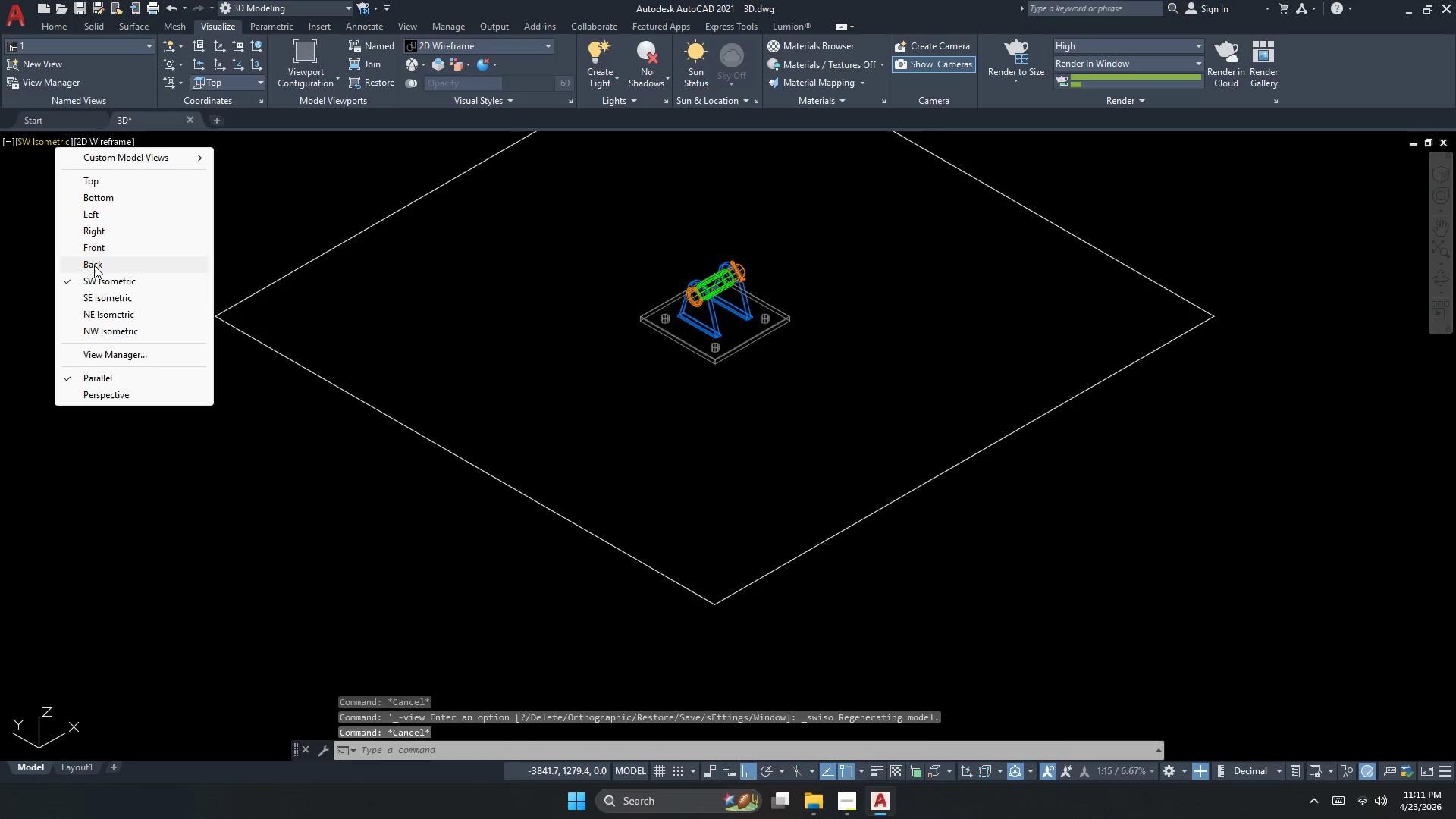 
left_click([95, 244])
 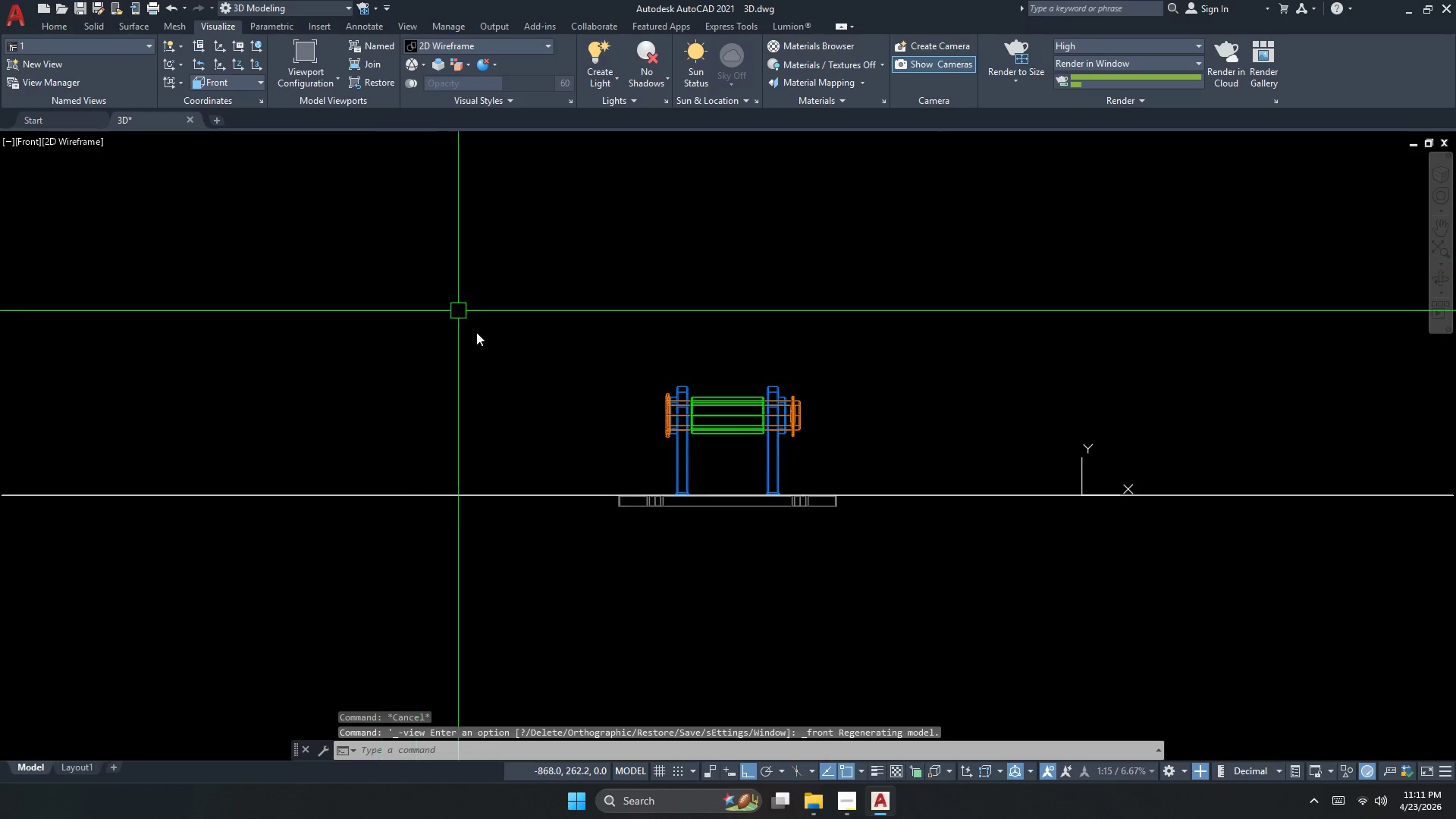 
key(Escape)
 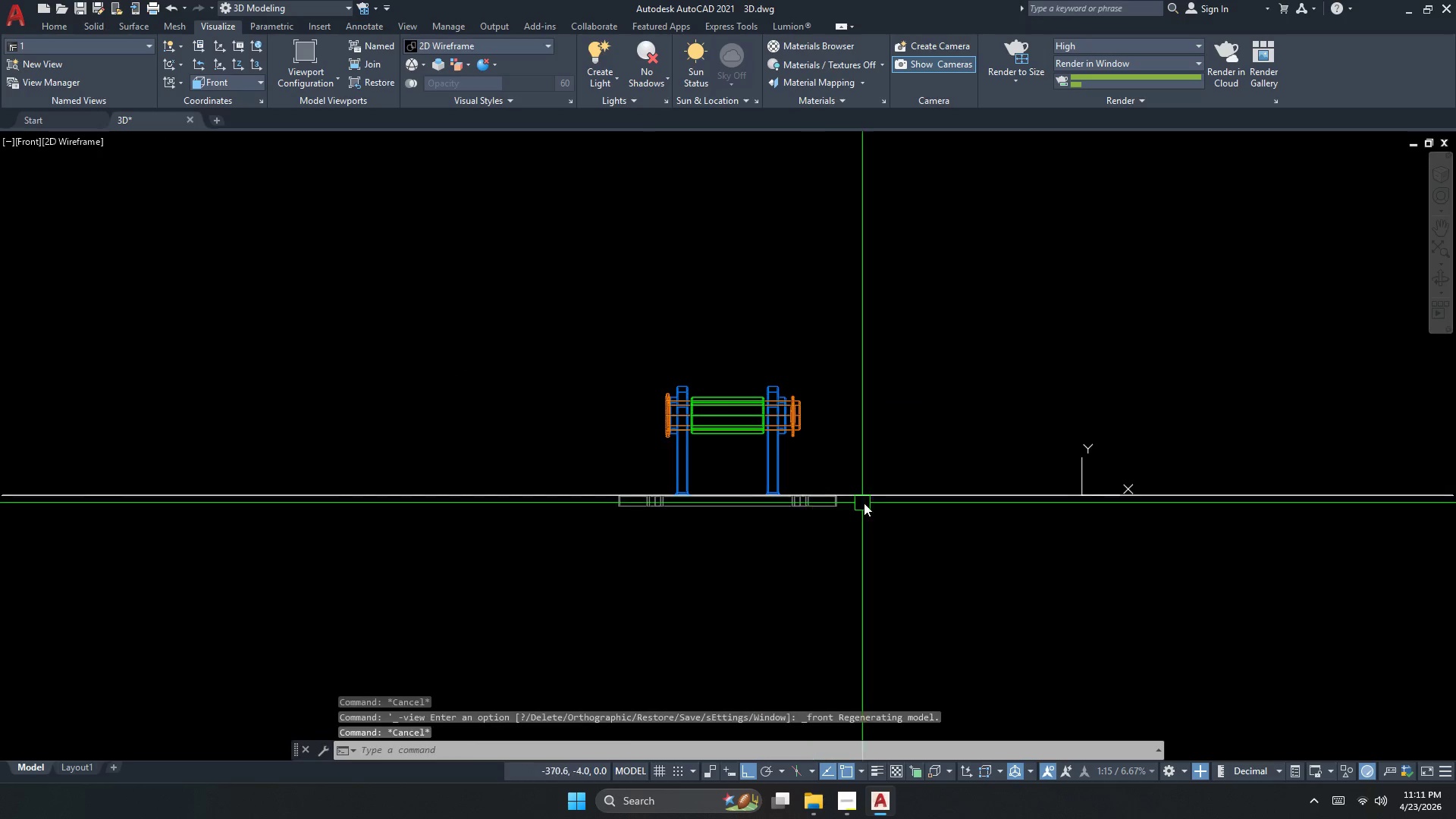 
left_click([880, 507])
 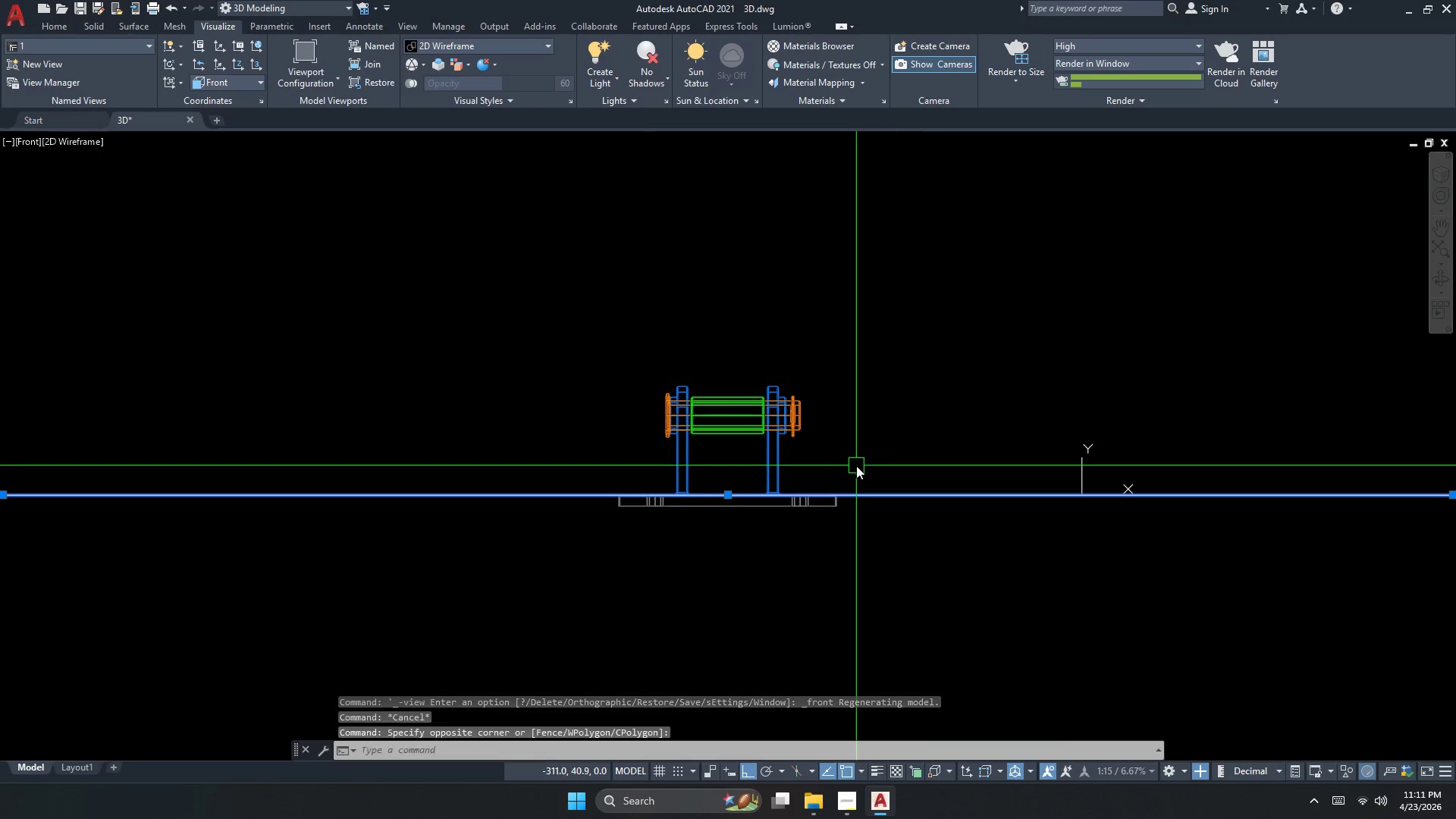 
key(M)
 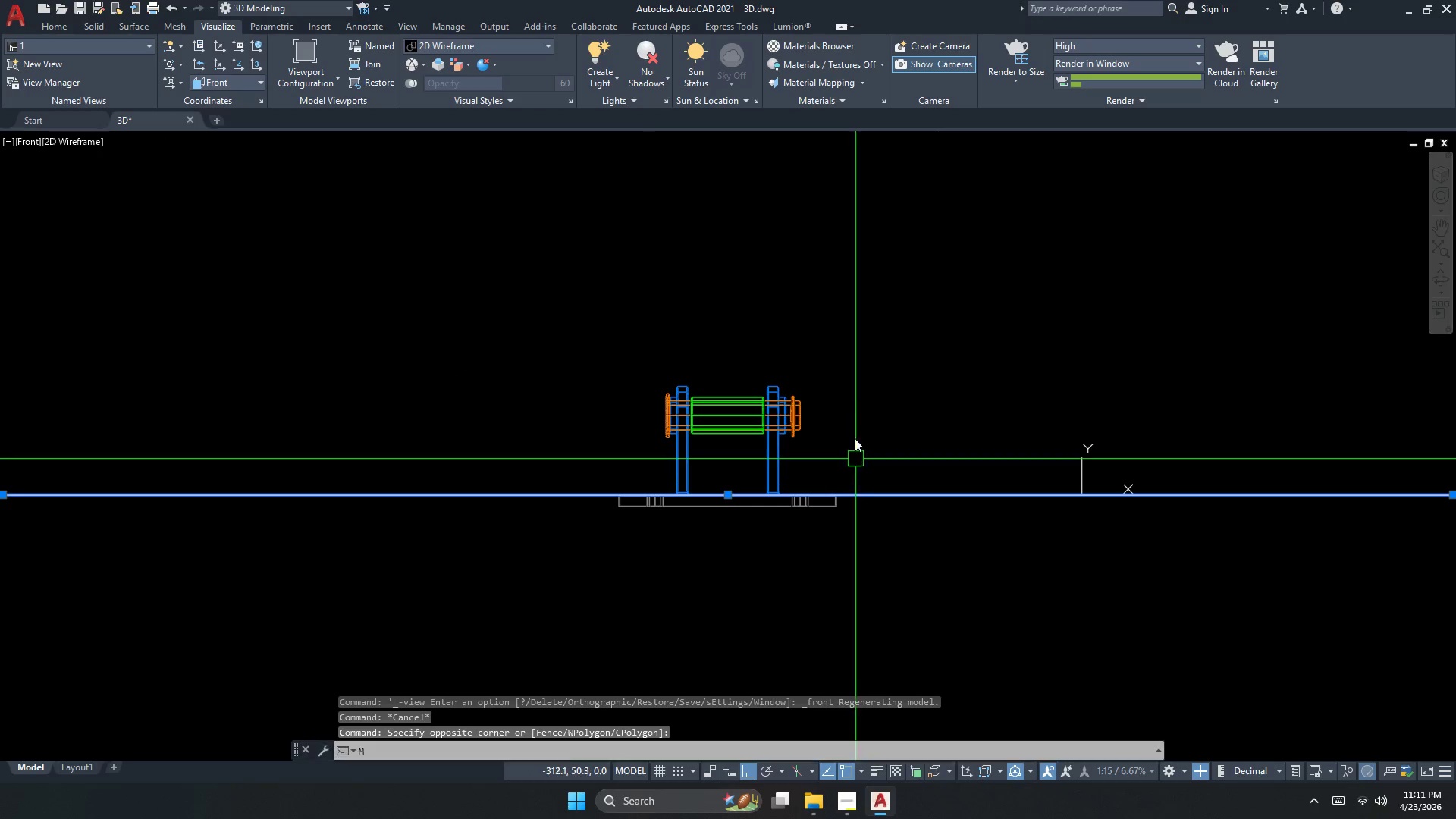 
key(Space)
 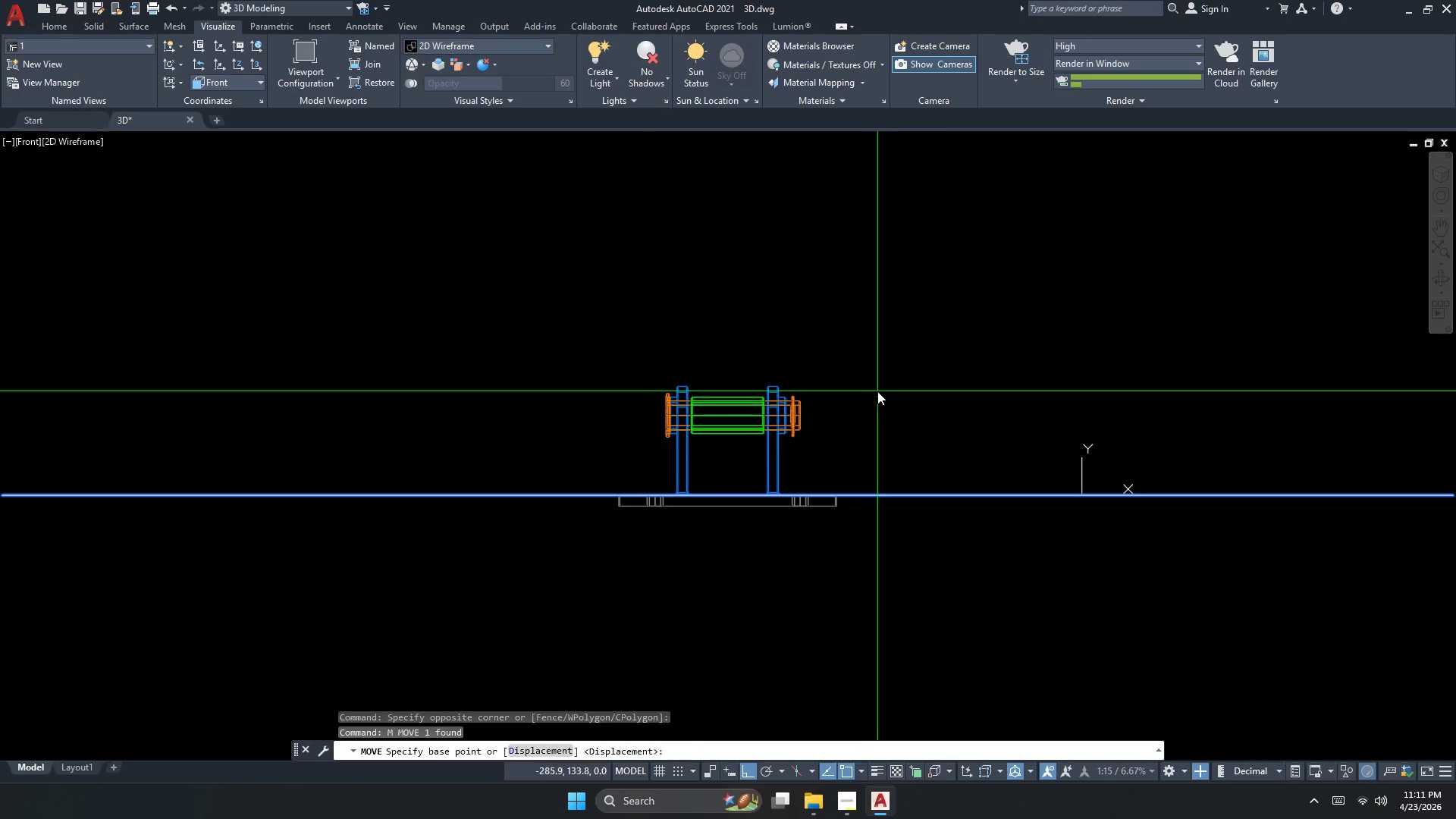 
left_click_drag(start_coordinate=[877, 391], to_coordinate=[878, 401])
 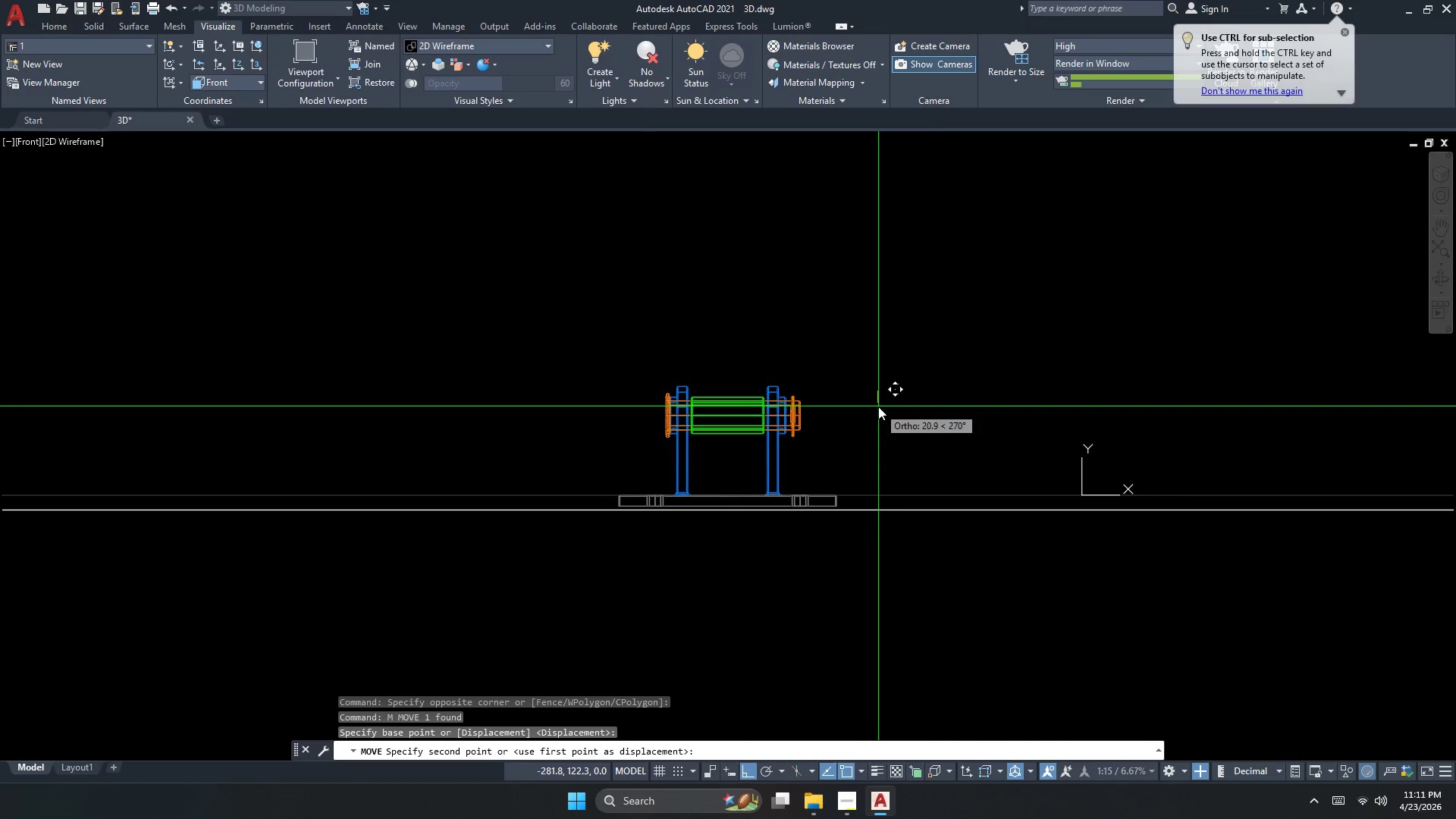 
key(Numpad1)
 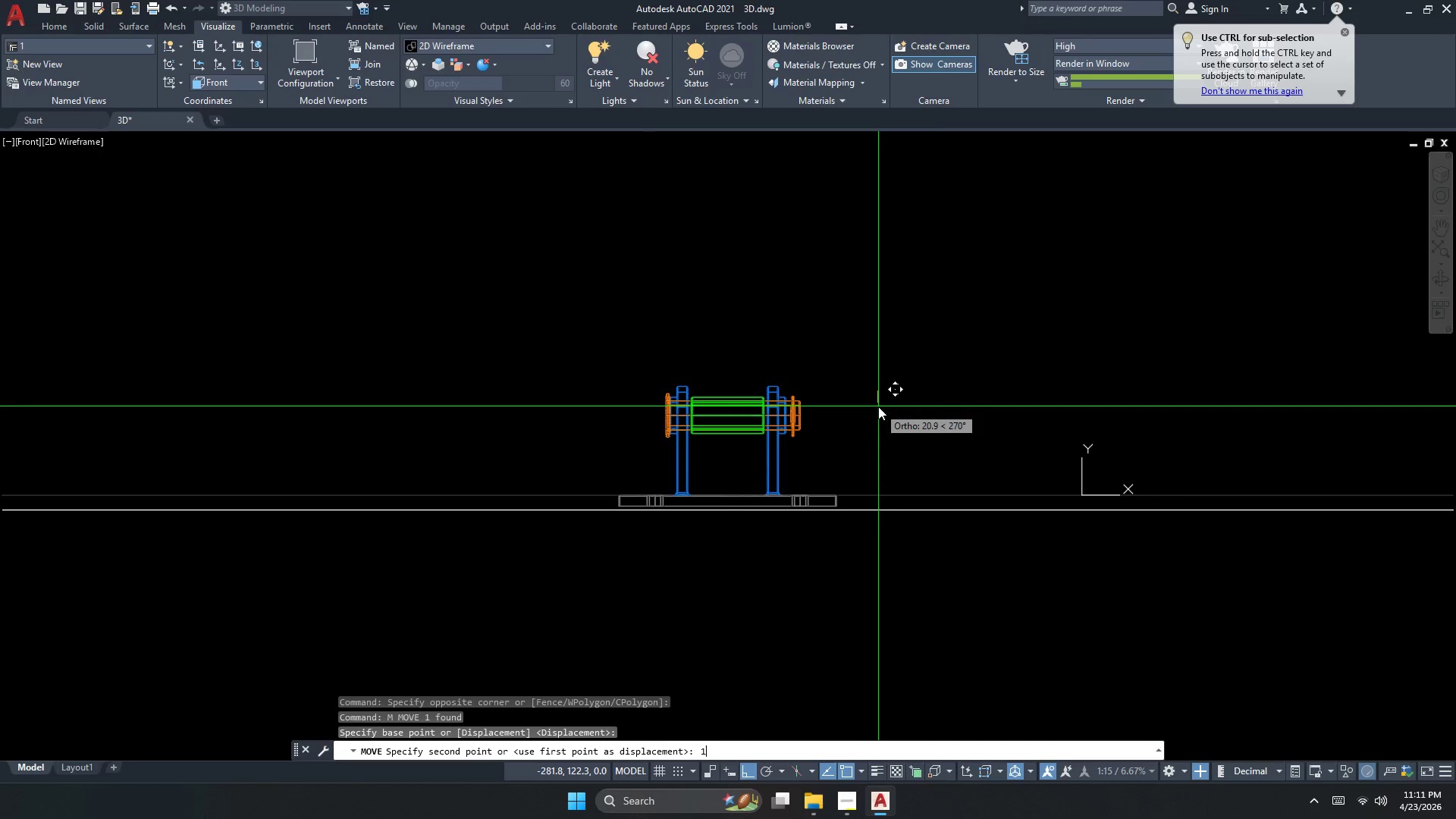 
key(Numpad5)
 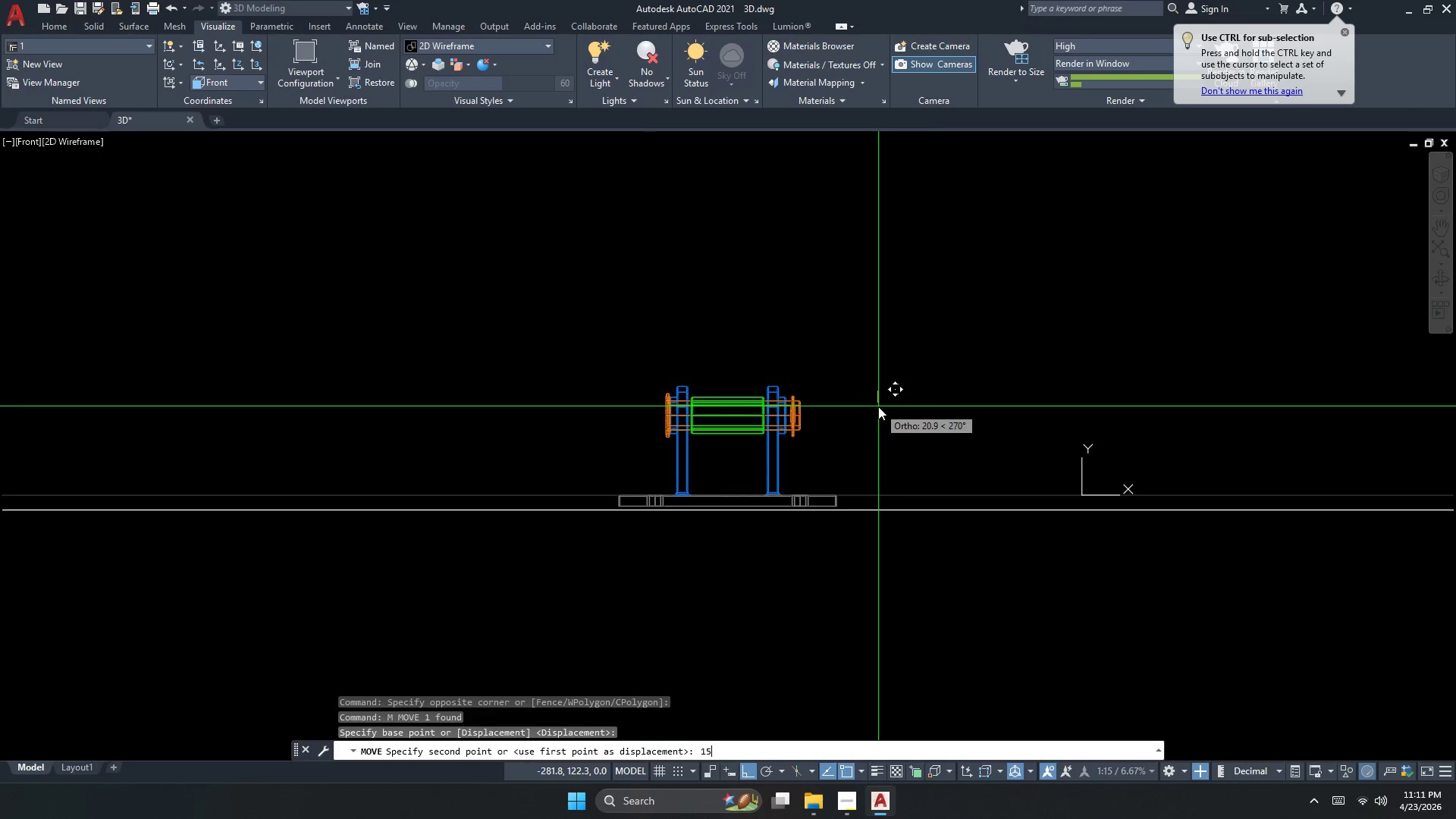 
key(NumpadEnter)
 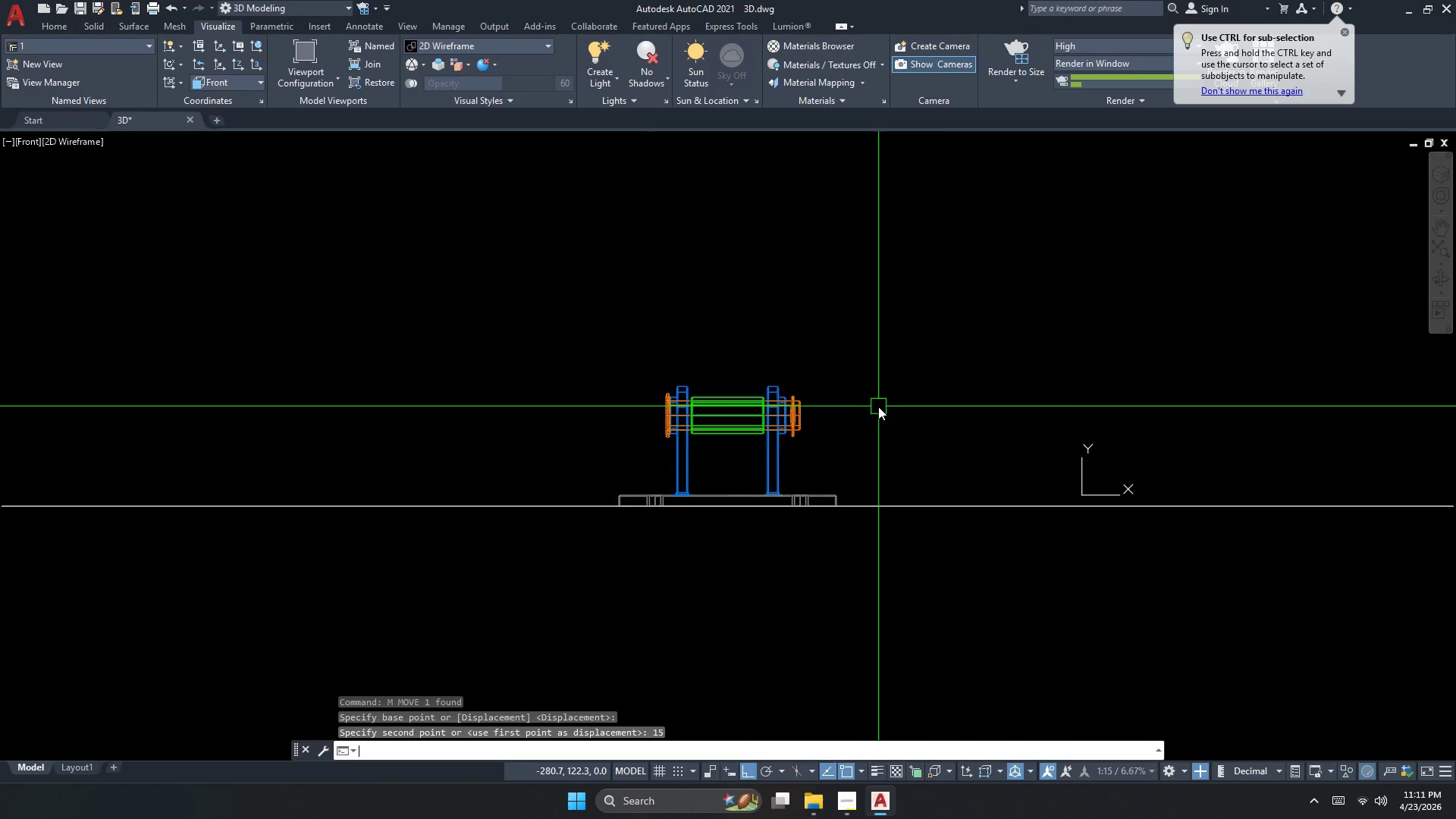 
key(Escape)
 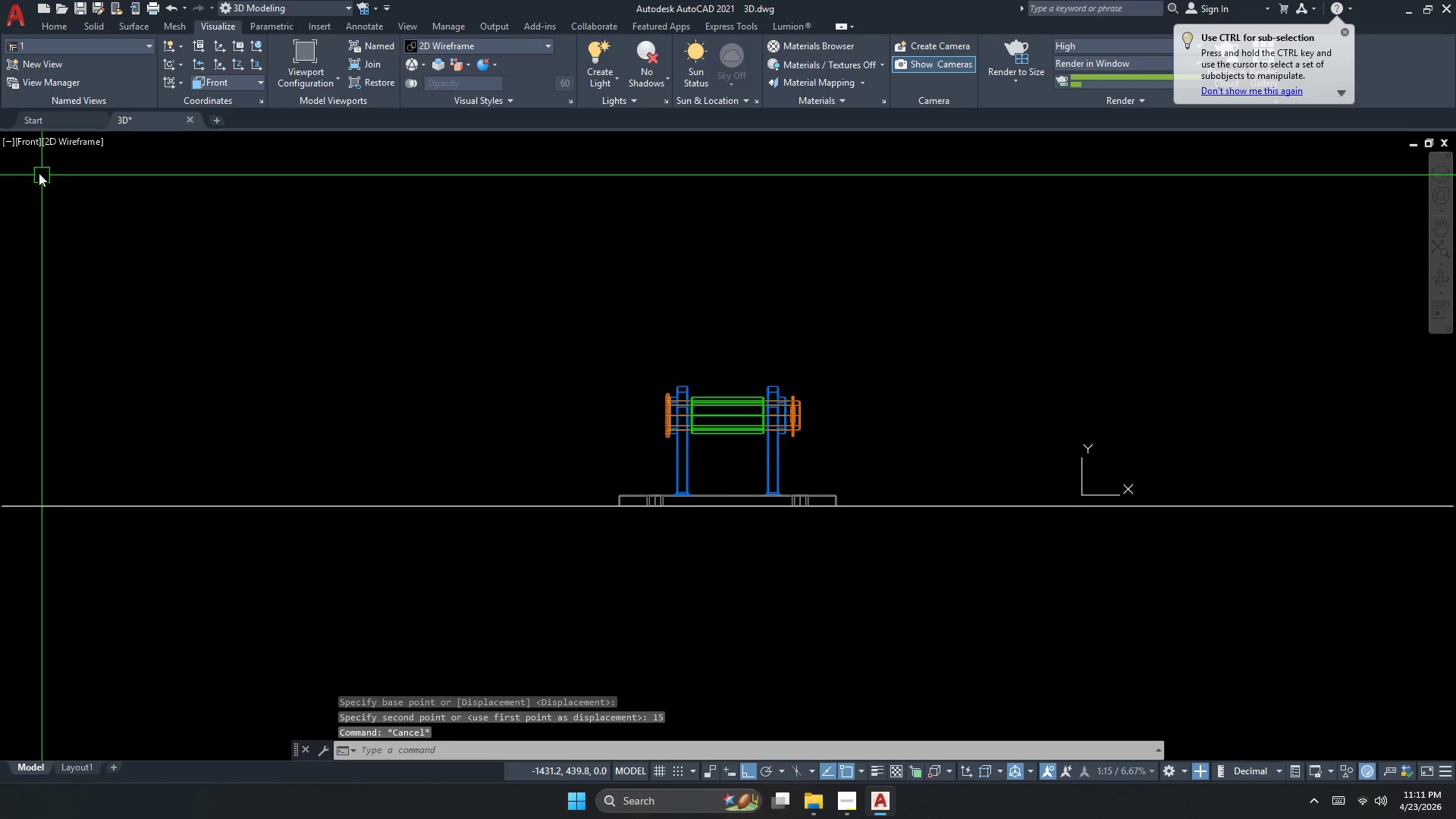 
left_click([28, 150])
 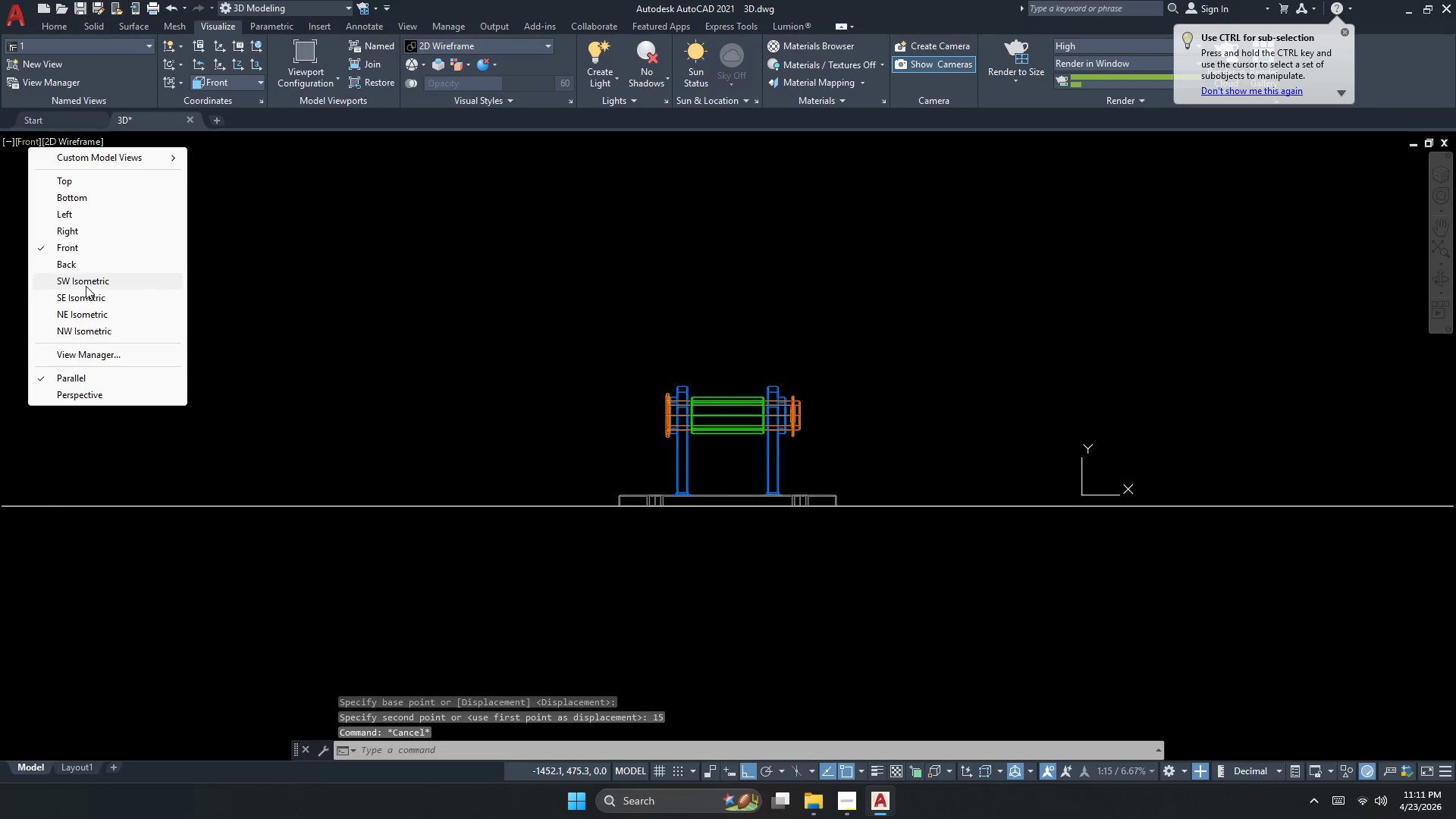 
left_click([86, 283])
 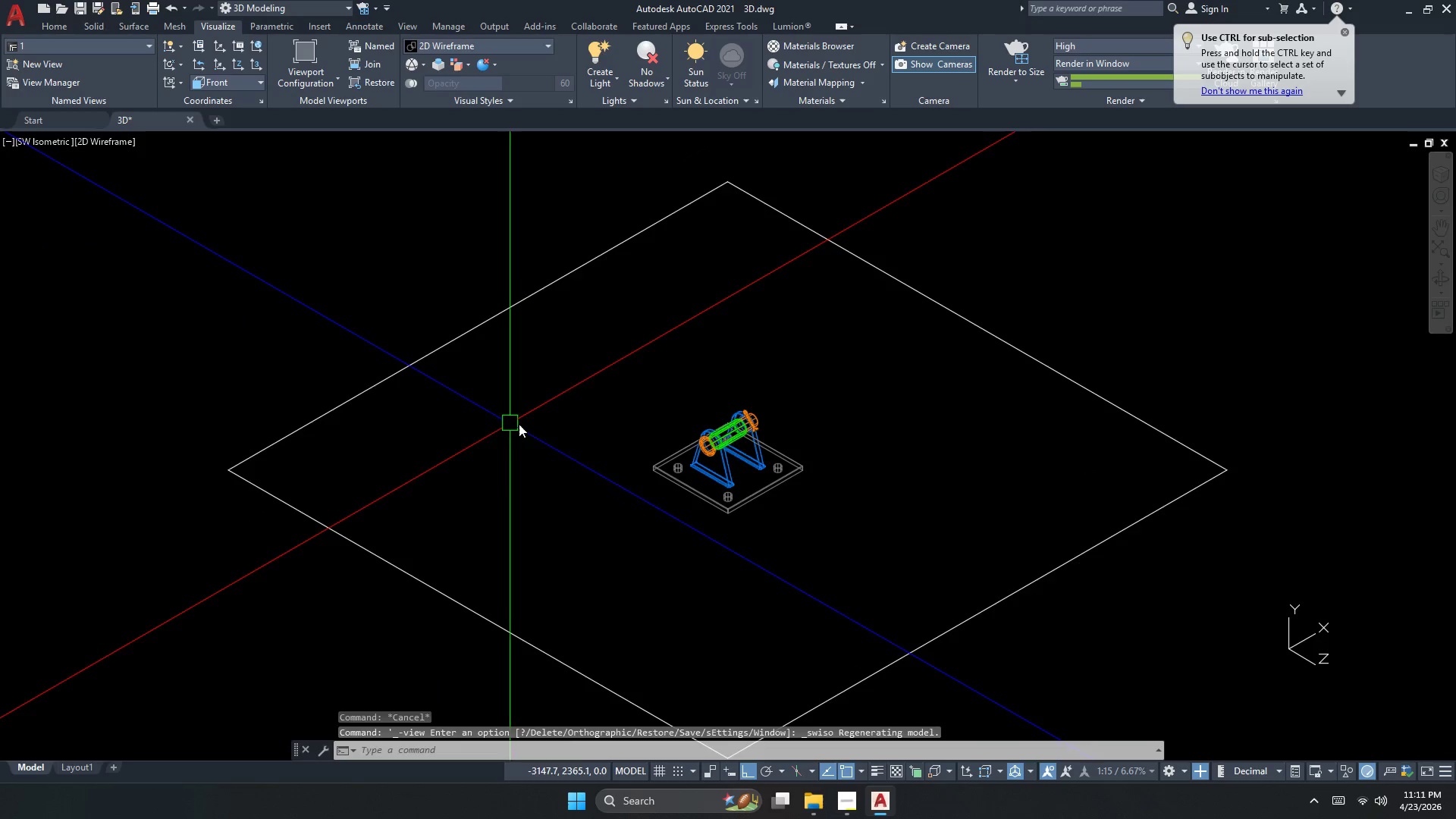 
key(Escape)
 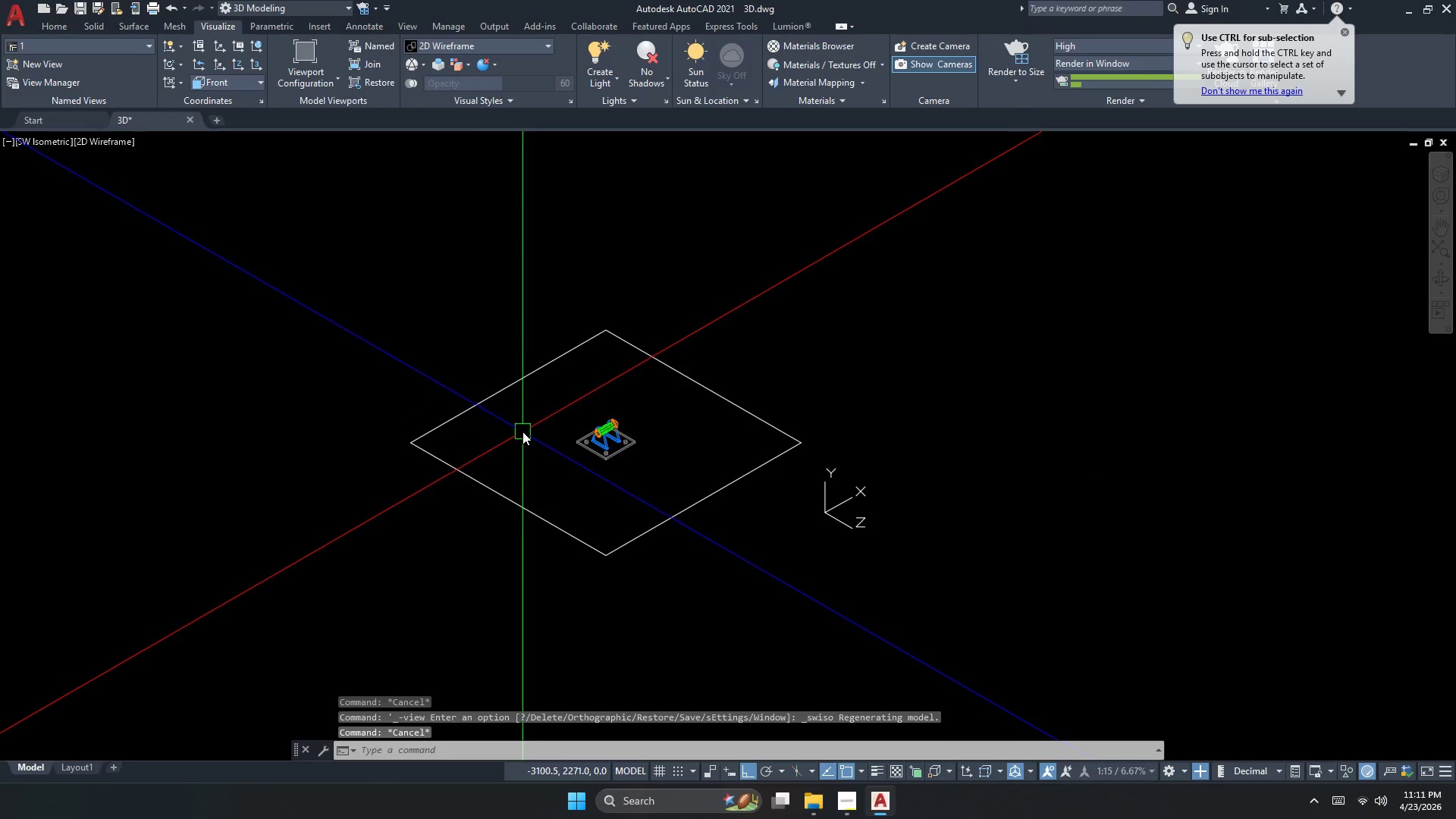 
key(Escape)
 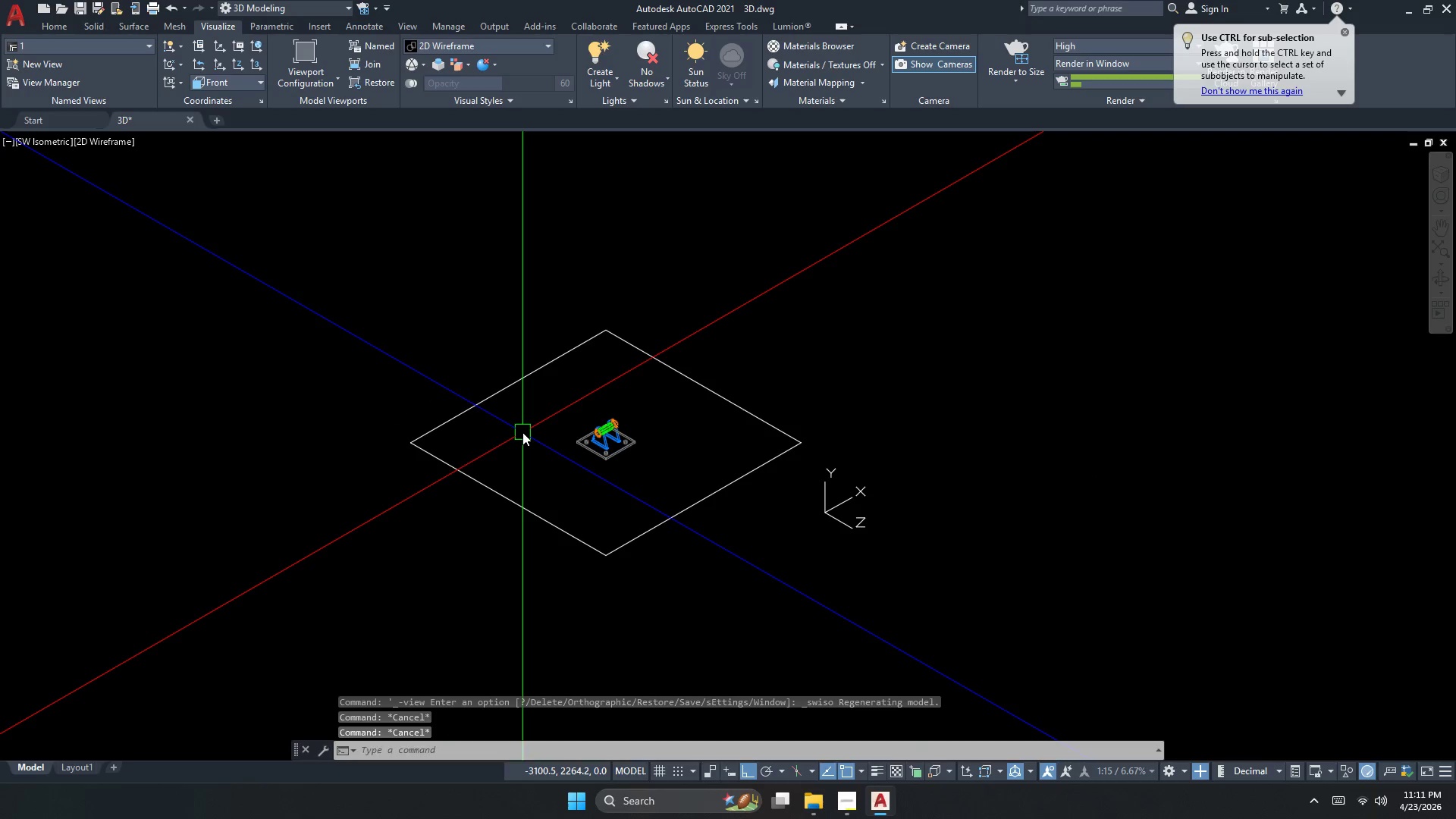 
scroll: coordinate [527, 425], scroll_direction: down, amount: 2.0
 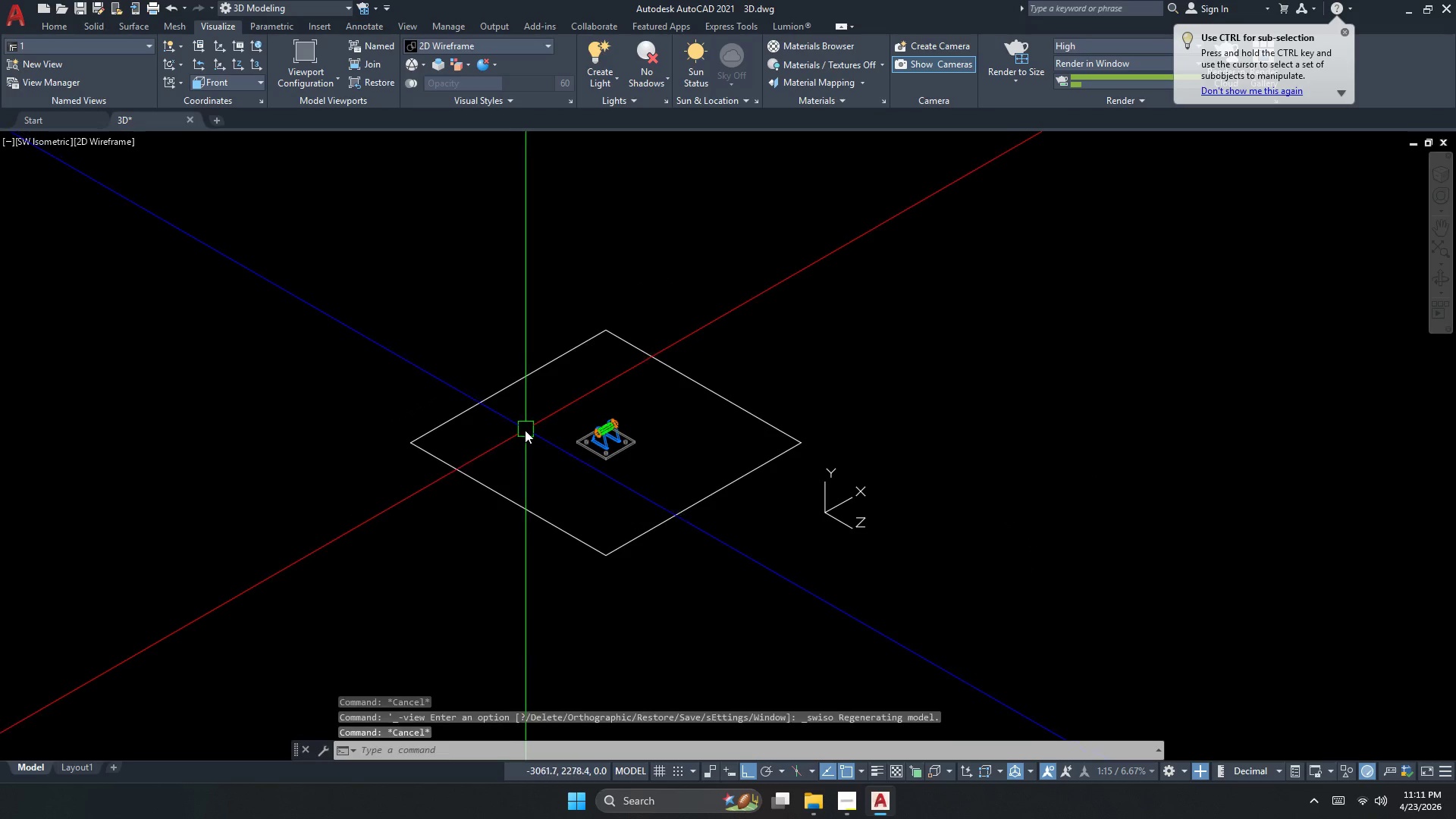 
type(EXT )
key(Escape)
key(Escape)
type(DLI   )
key(Escape)
type( )
key(Escape)
type(DALI  )
 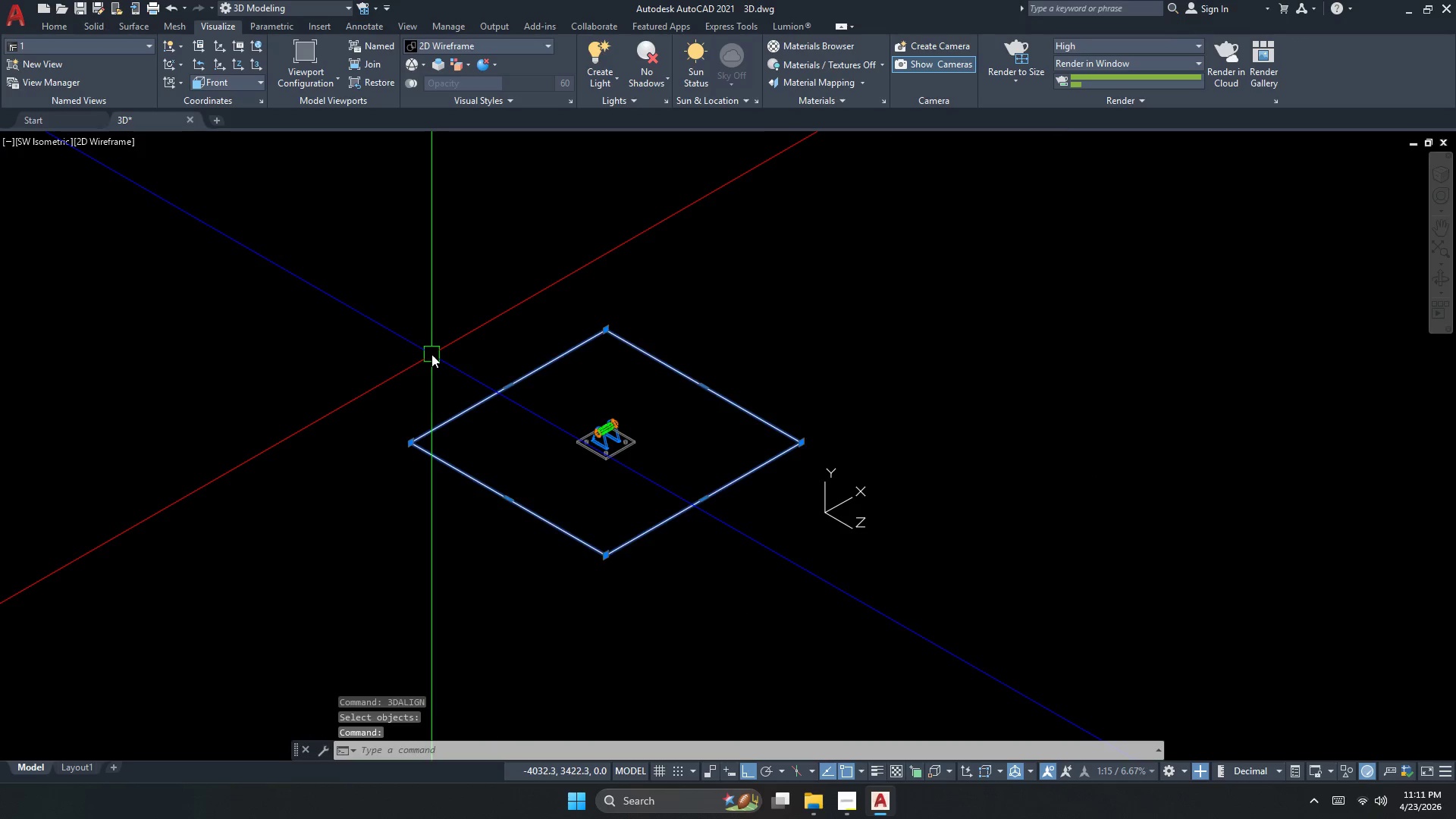 
left_click_drag(start_coordinate=[488, 396], to_coordinate=[488, 390])
 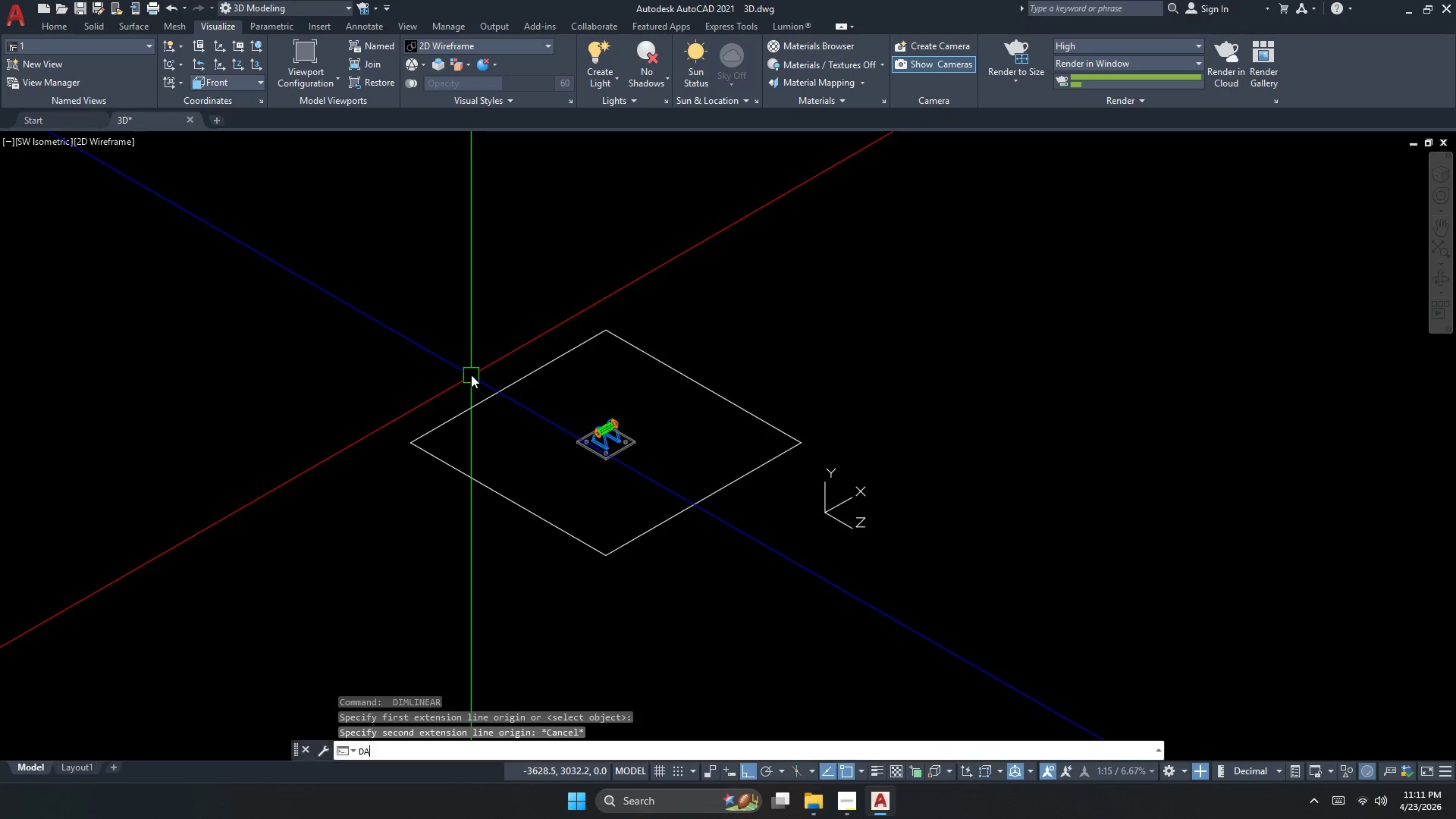 
left_click([484, 394])
 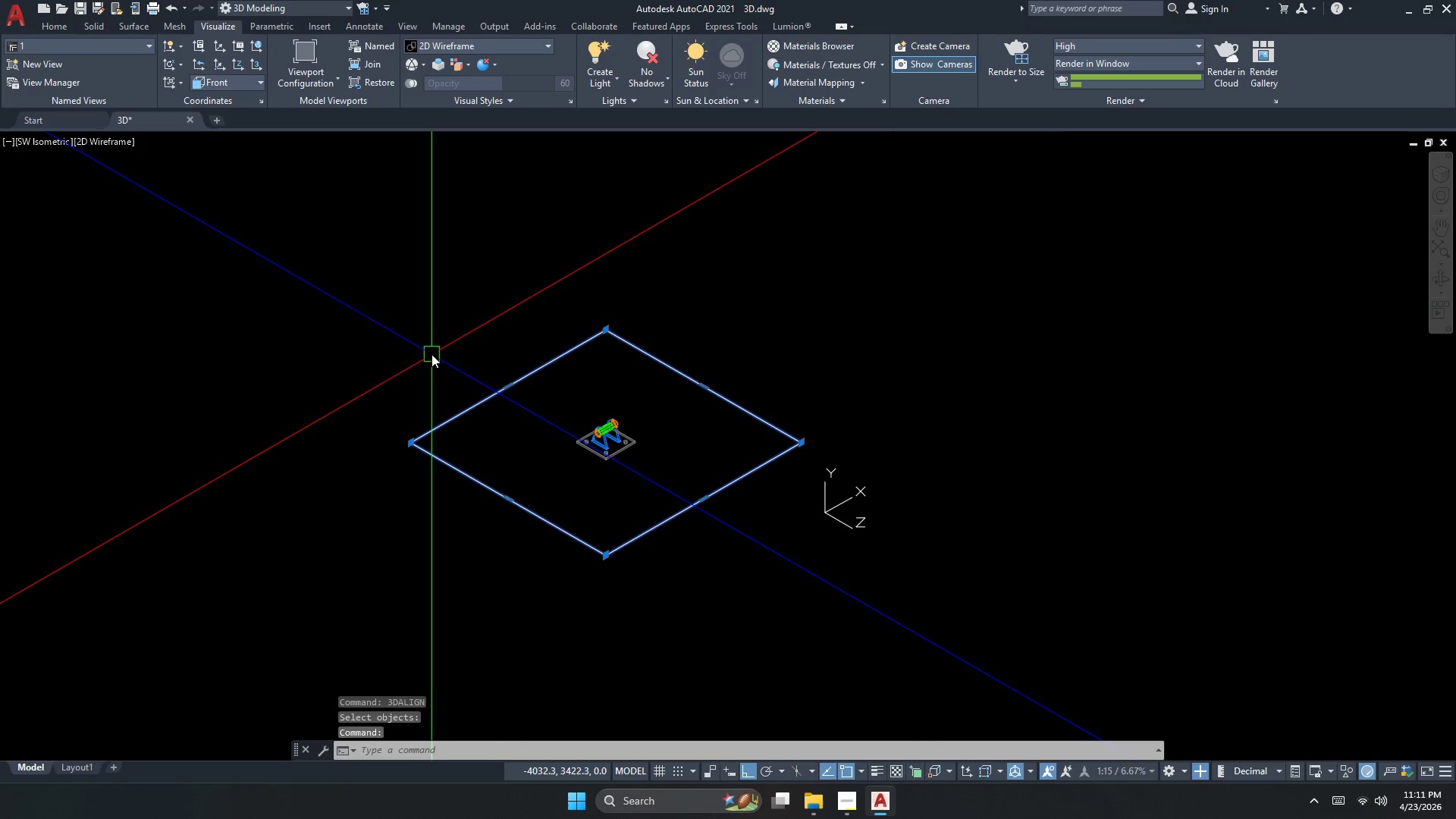 
key(Escape)
type(DLI  )
 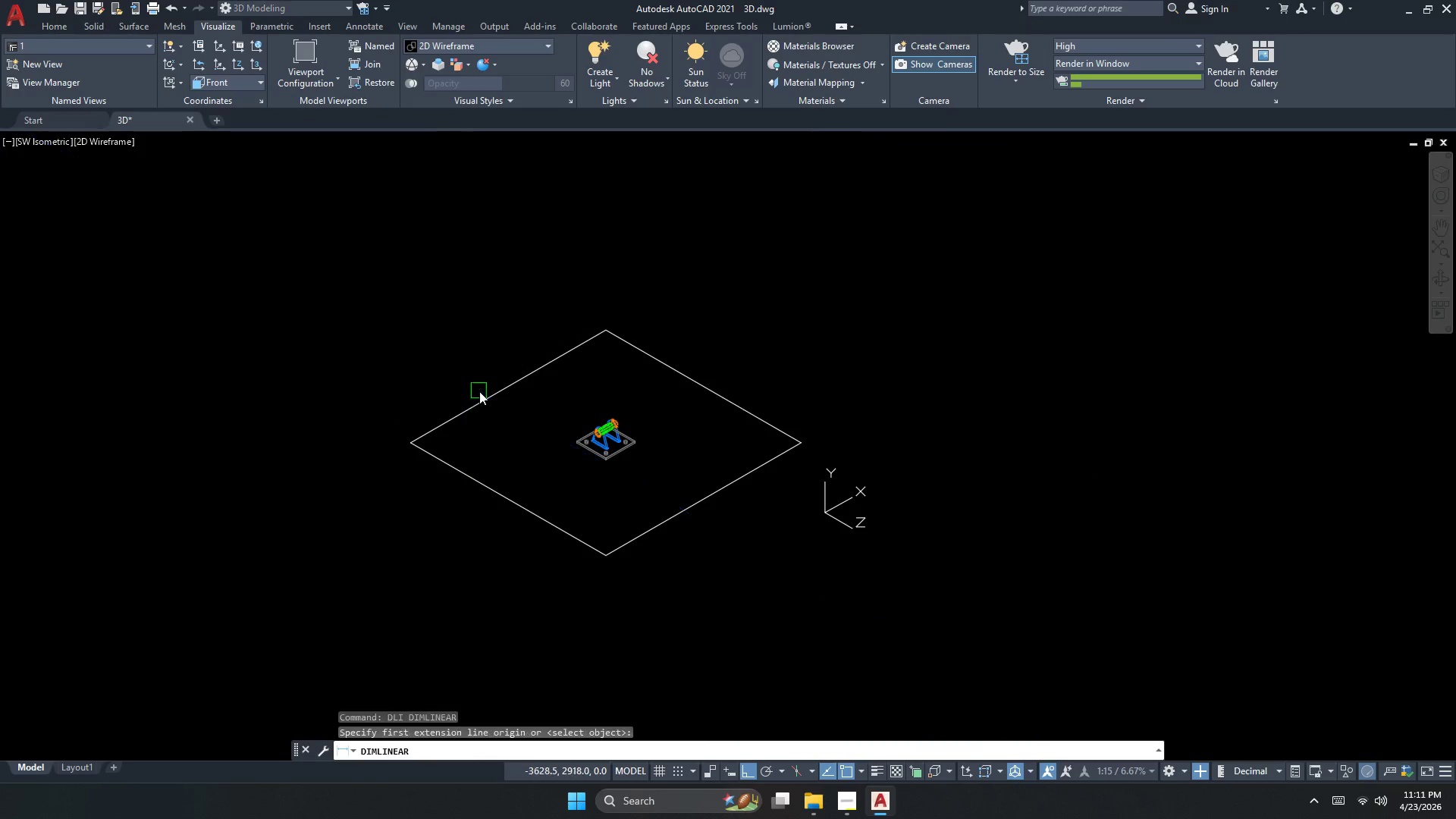 
left_click_drag(start_coordinate=[488, 397], to_coordinate=[485, 380])
 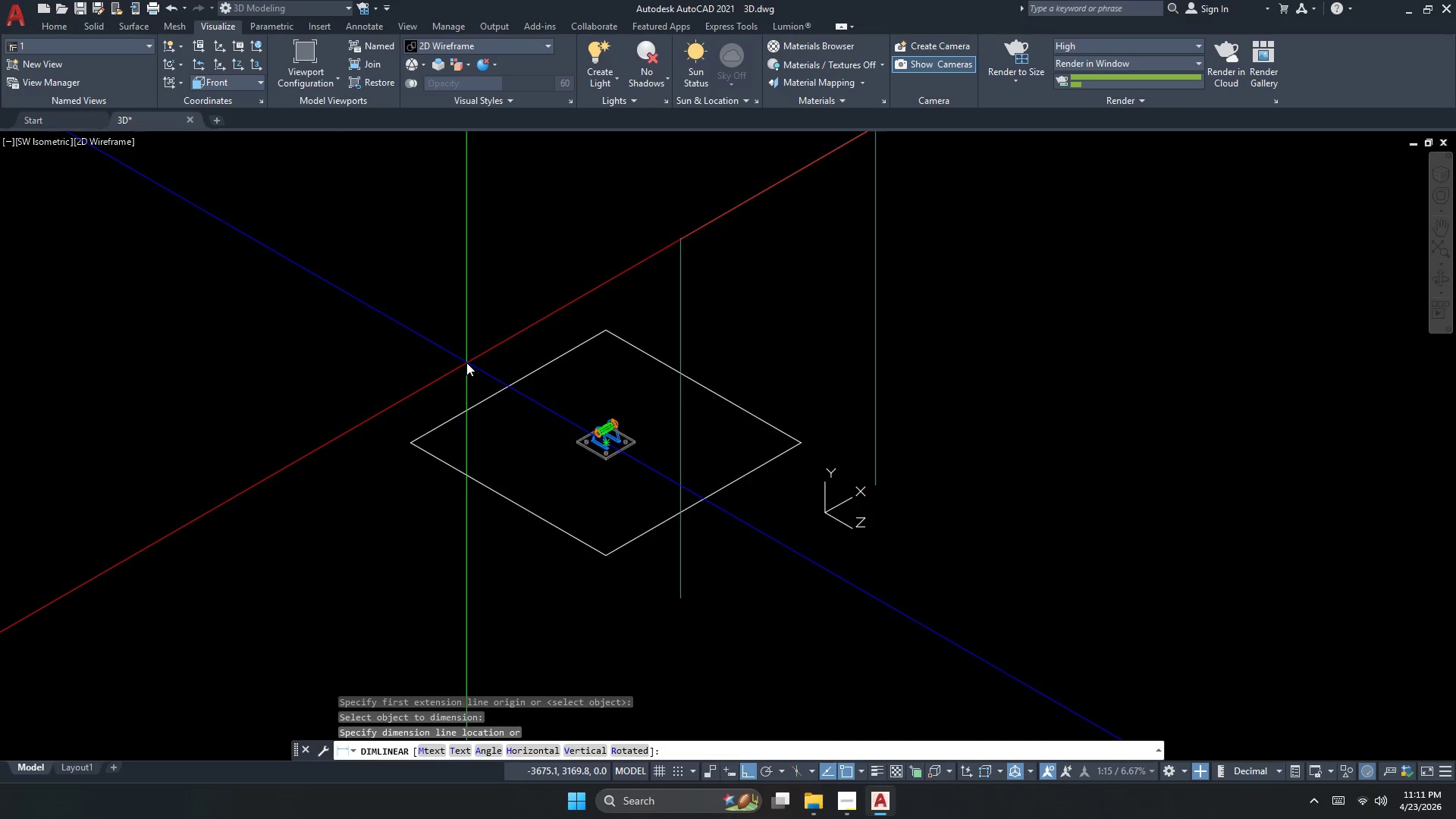 
scroll: coordinate [460, 375], scroll_direction: none, amount: 0.0
 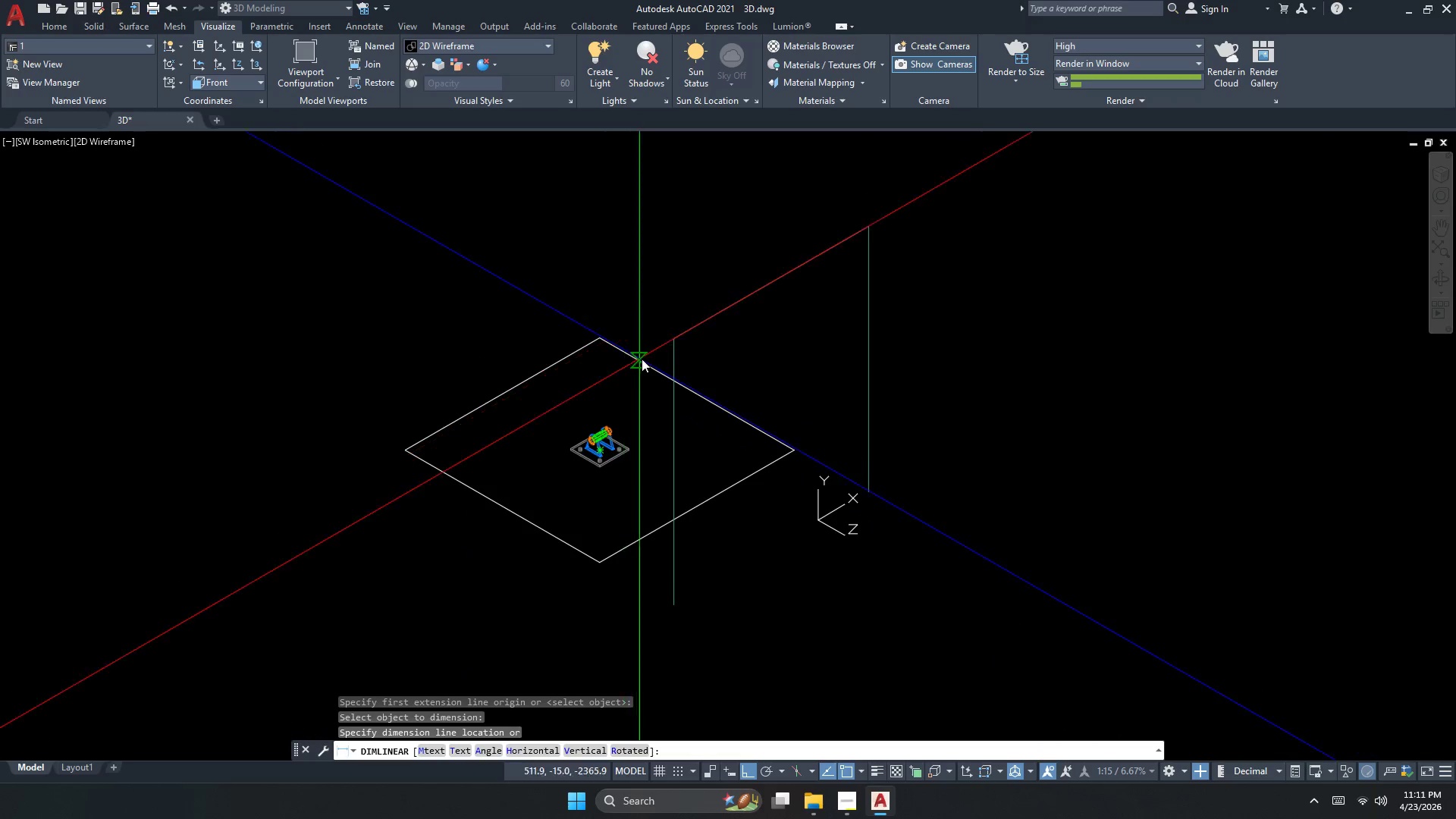 
left_click([713, 342])
 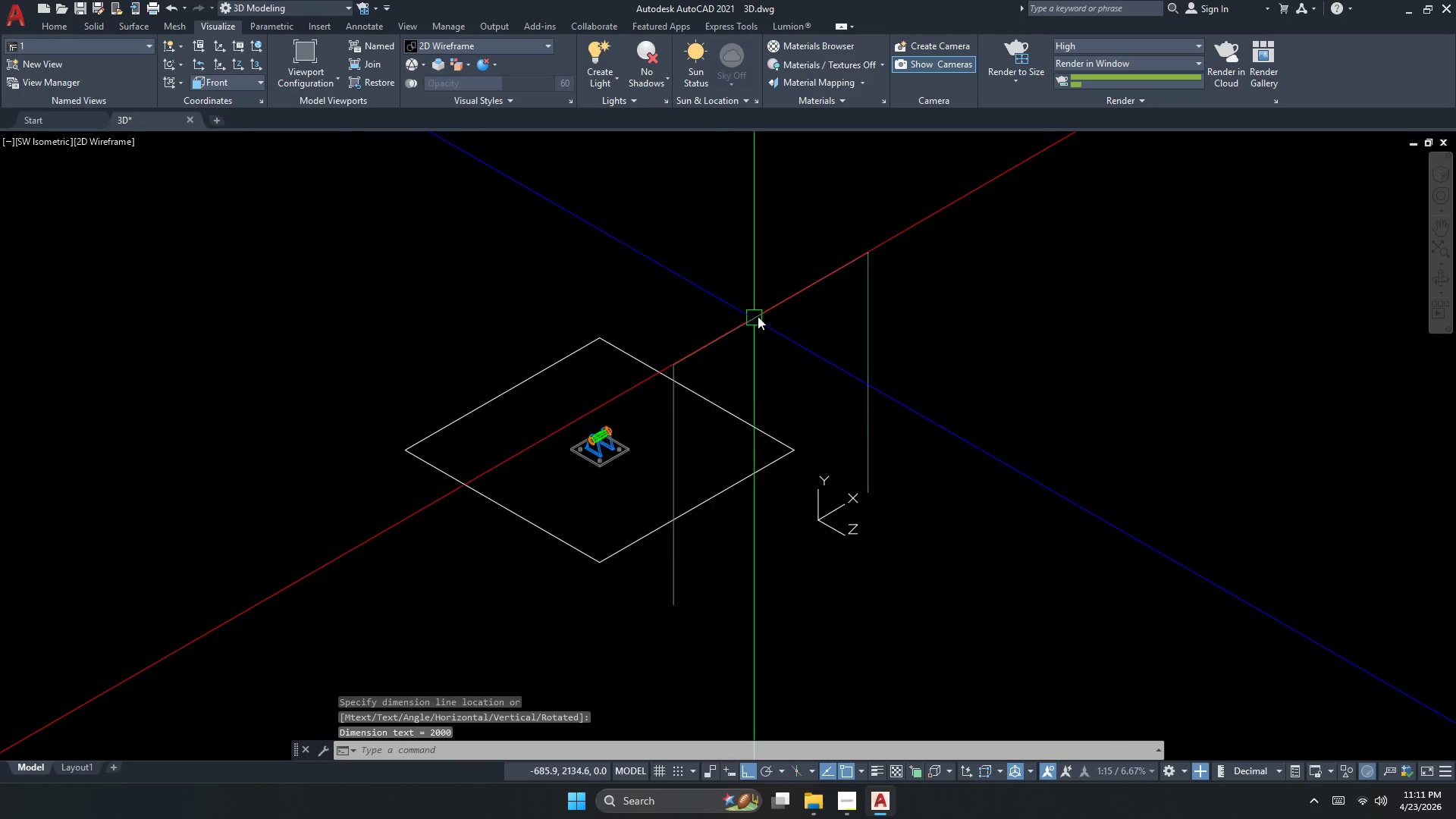 
scroll: coordinate [708, 416], scroll_direction: up, amount: 9.0
 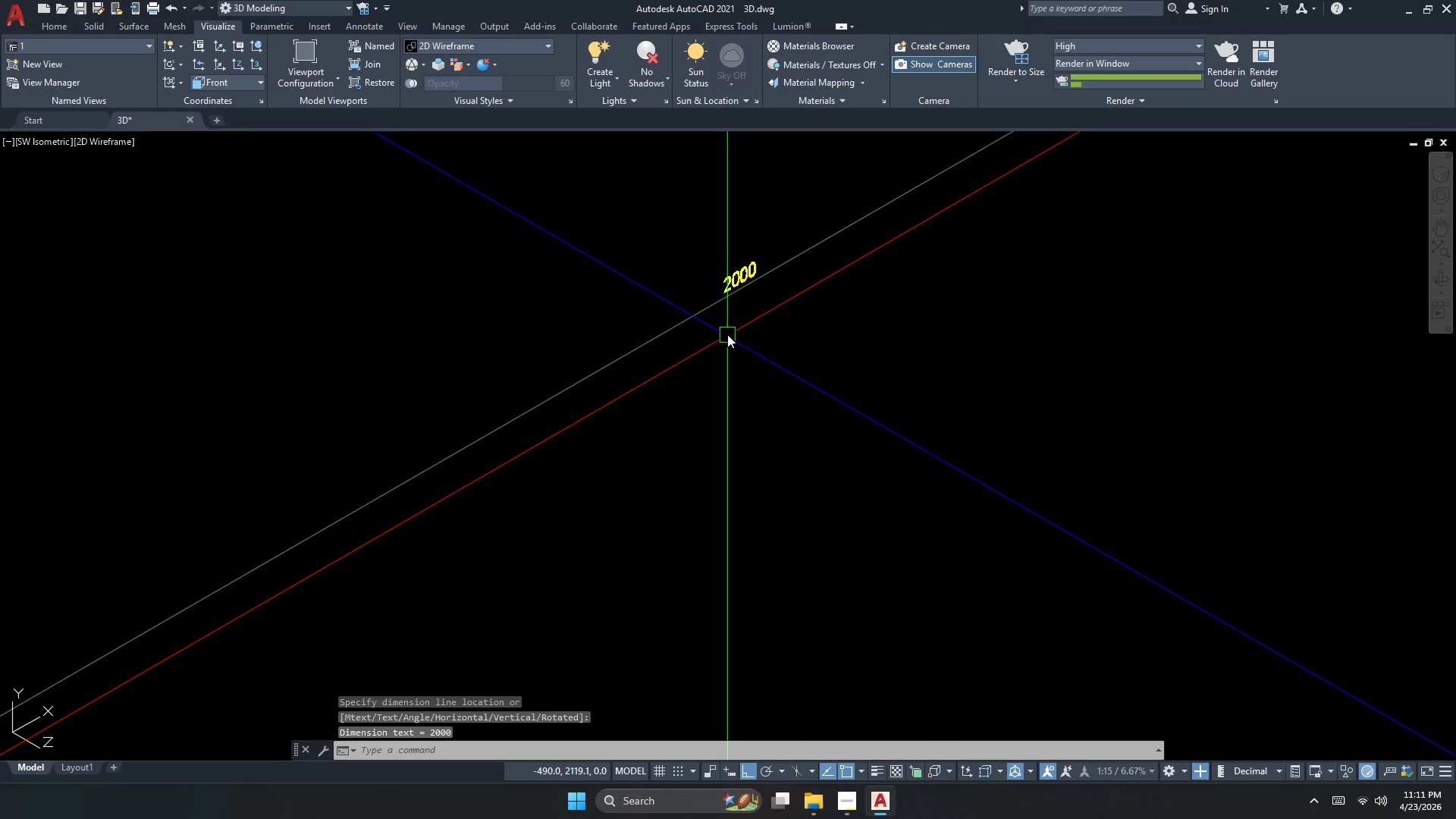 
key(E)
 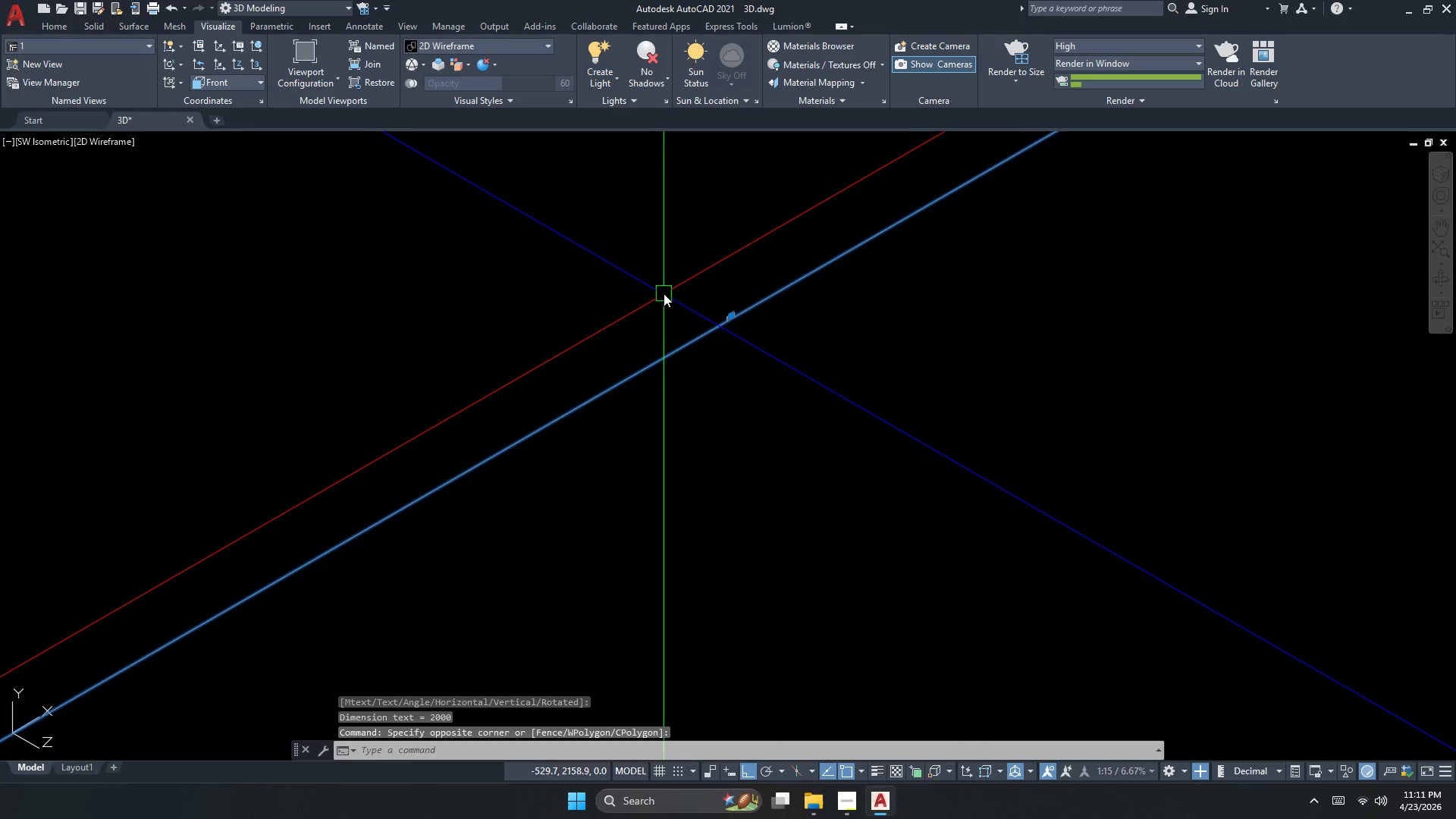 
key(Space)
 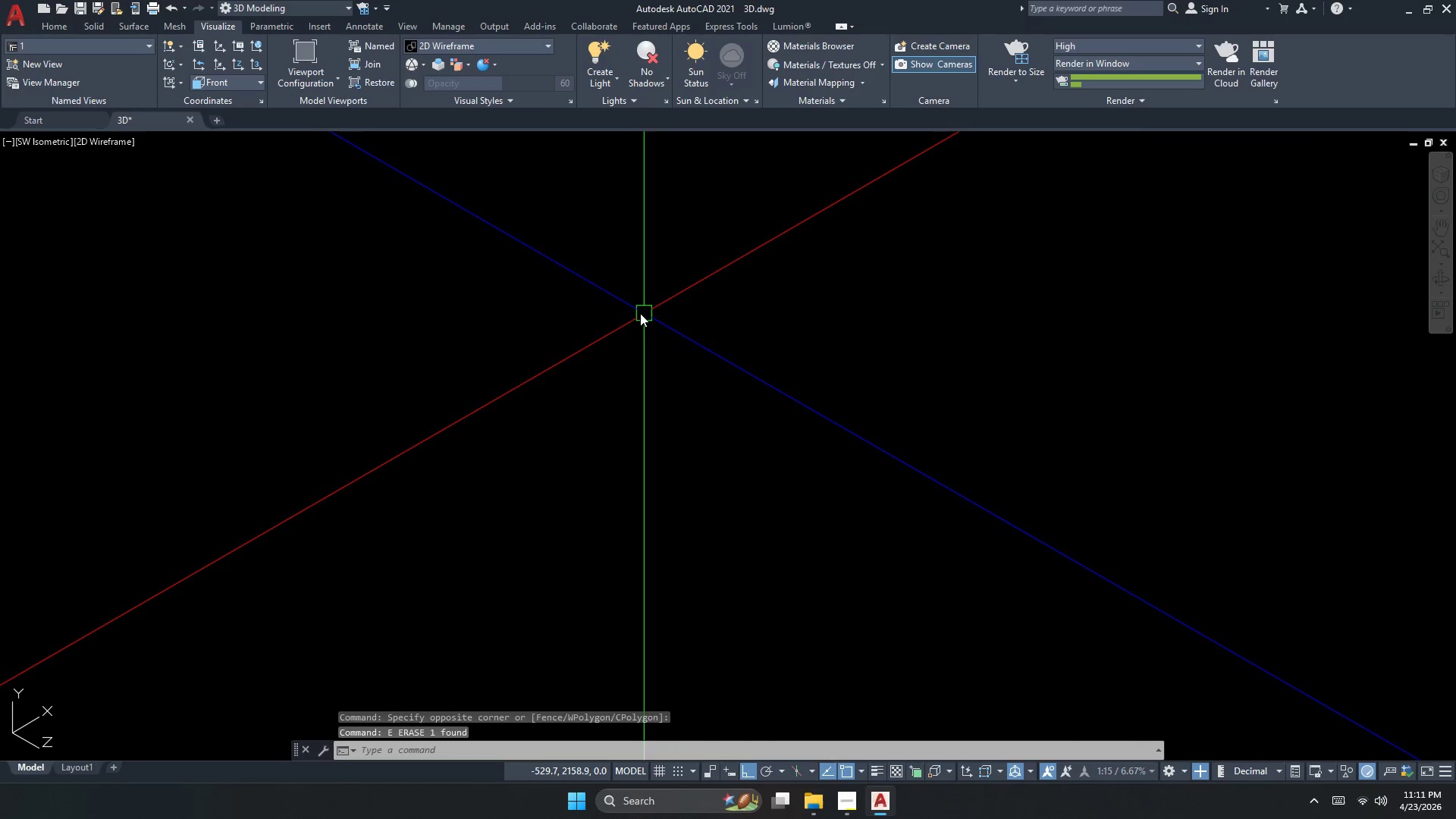 
scroll: coordinate [601, 334], scroll_direction: down, amount: 9.0
 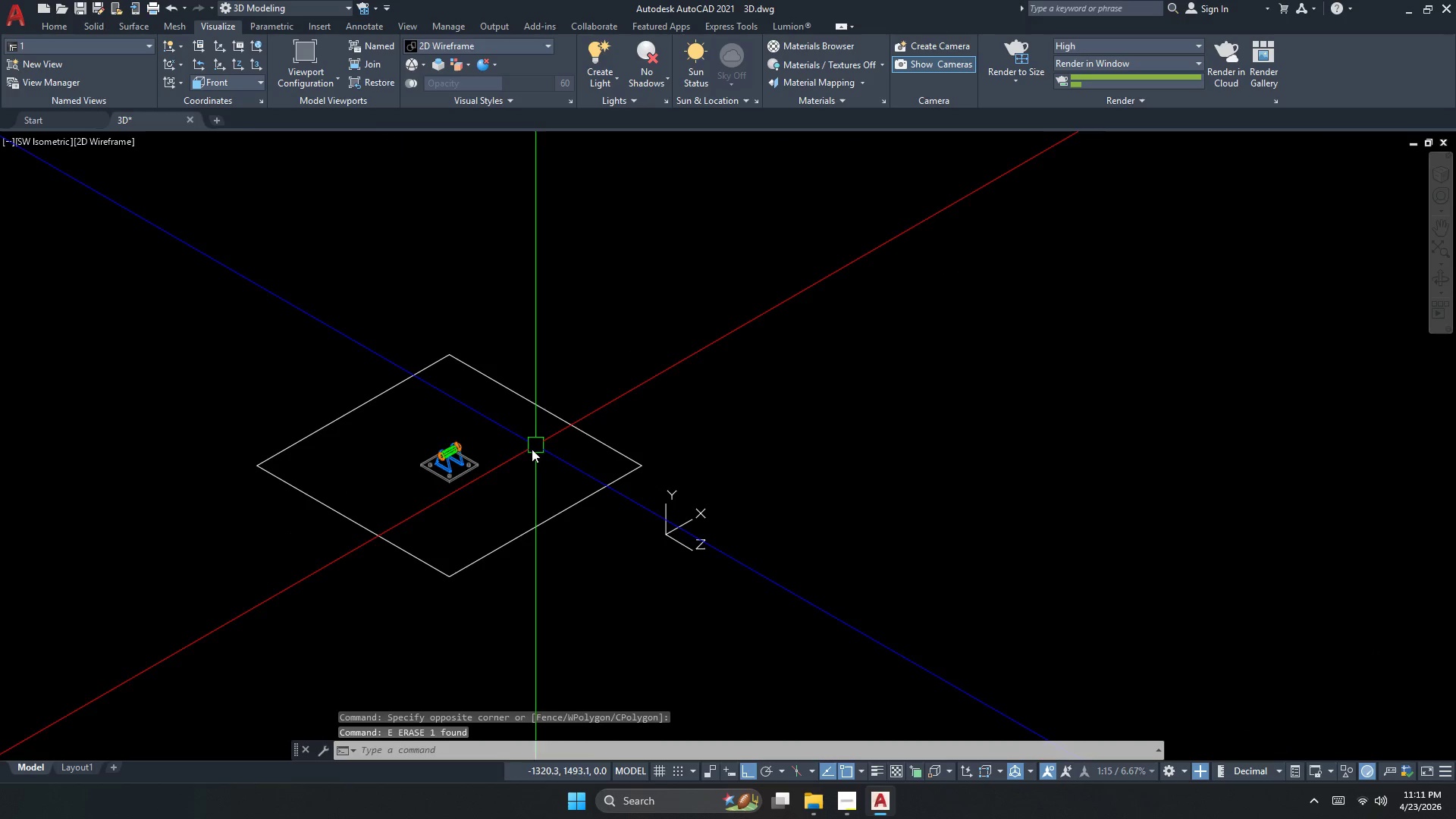 
key(Escape)
 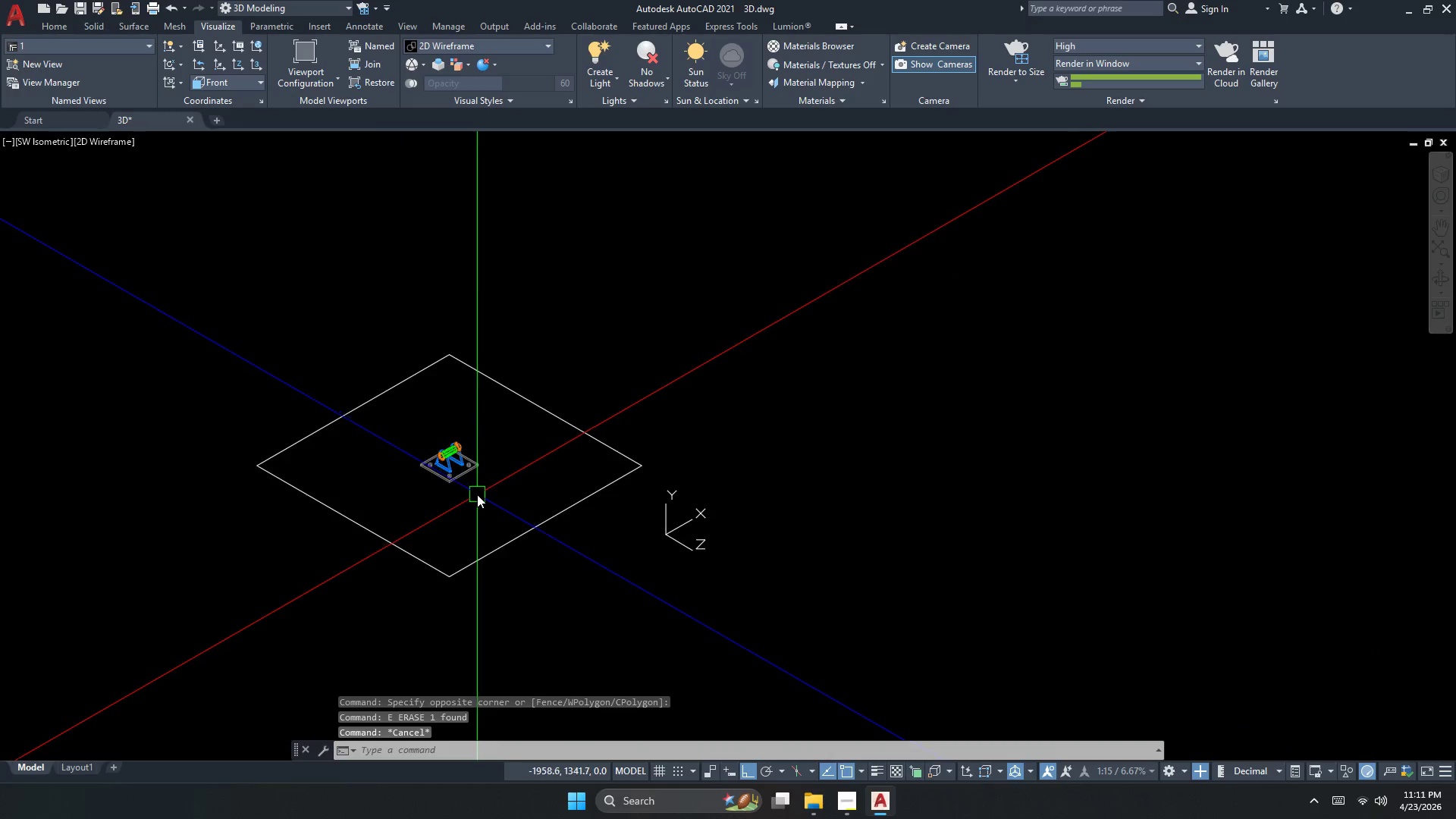 
key(Escape)
 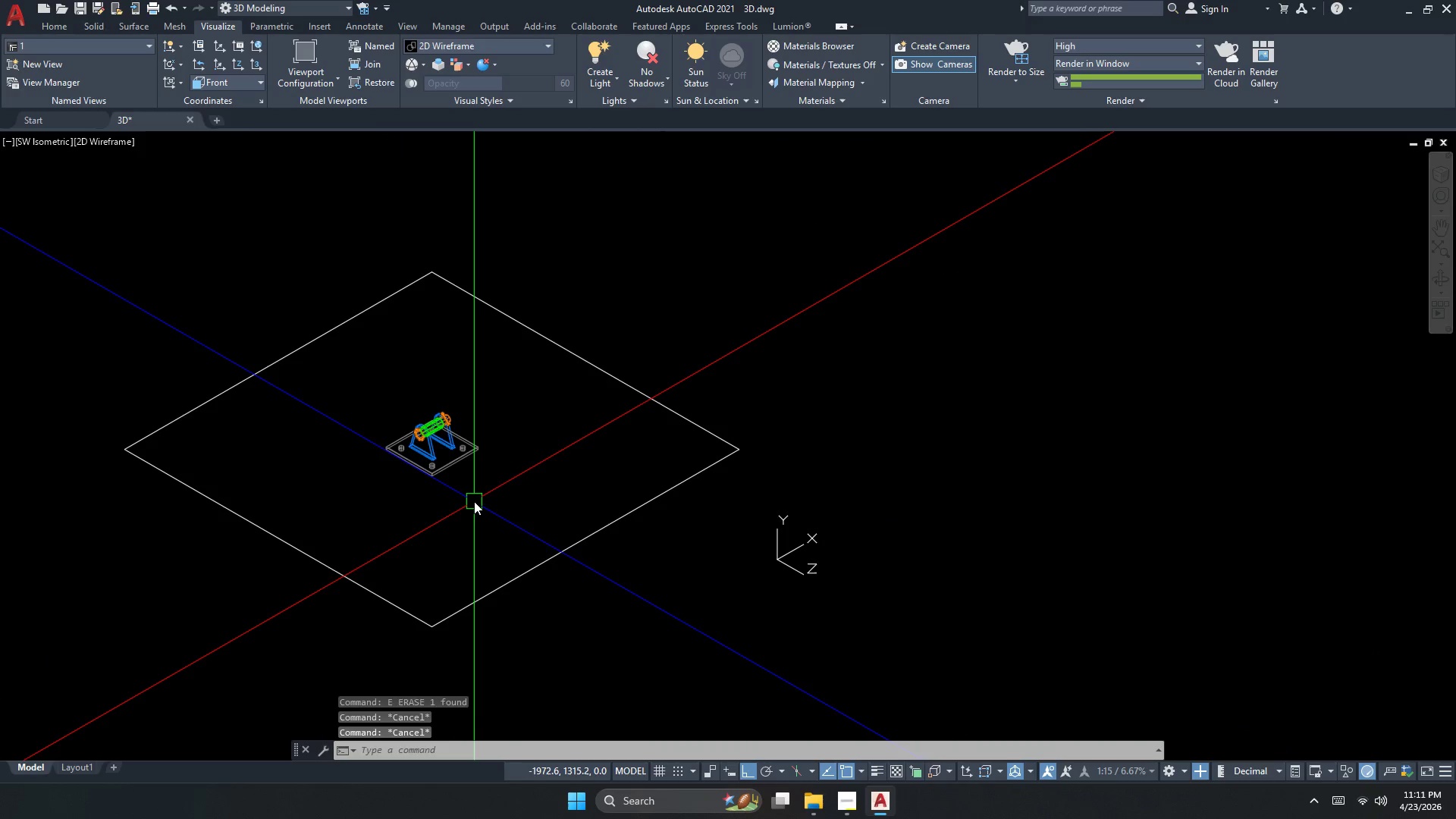 
key(Escape)
 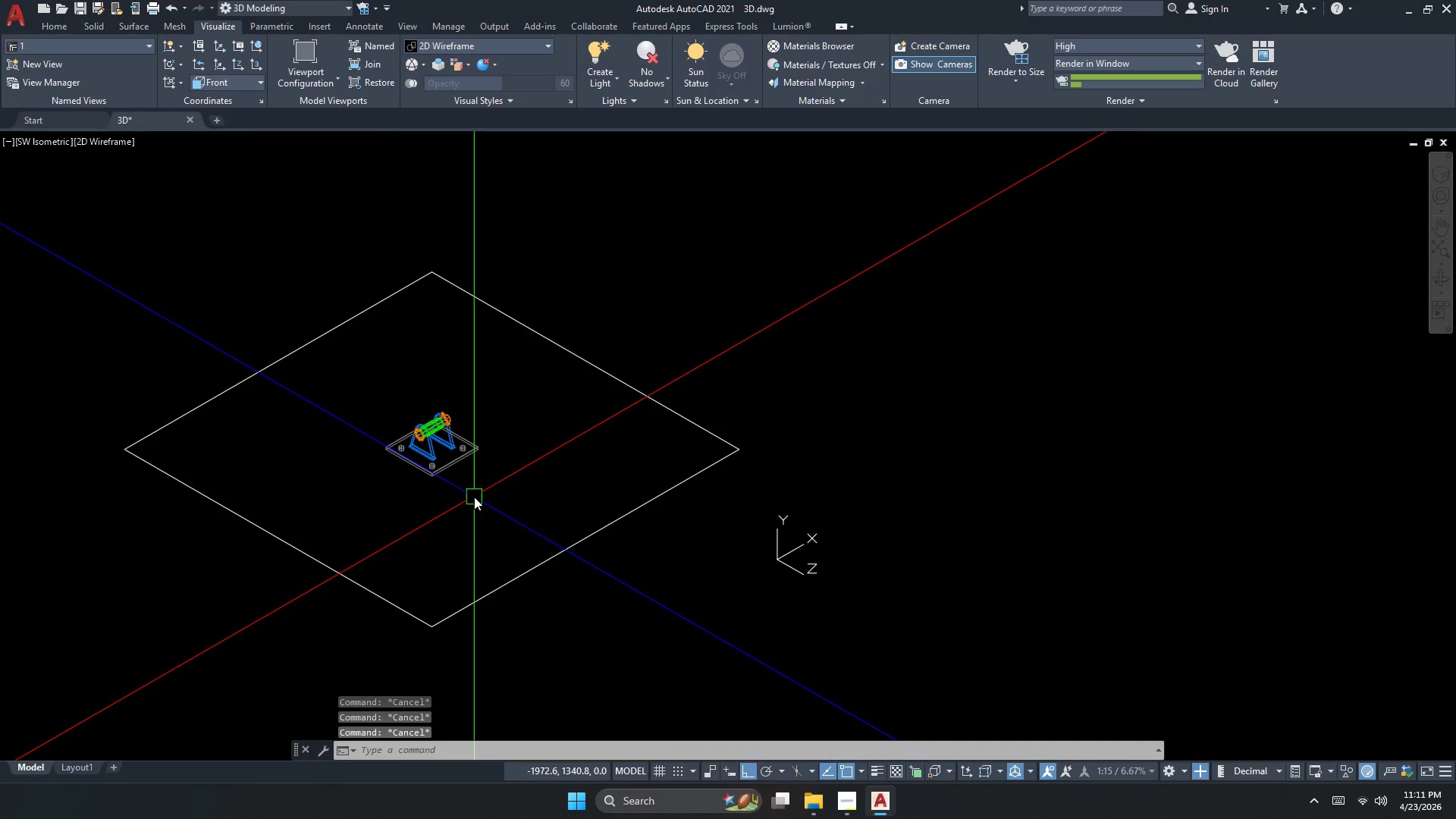 
scroll: coordinate [477, 494], scroll_direction: up, amount: 1.0
 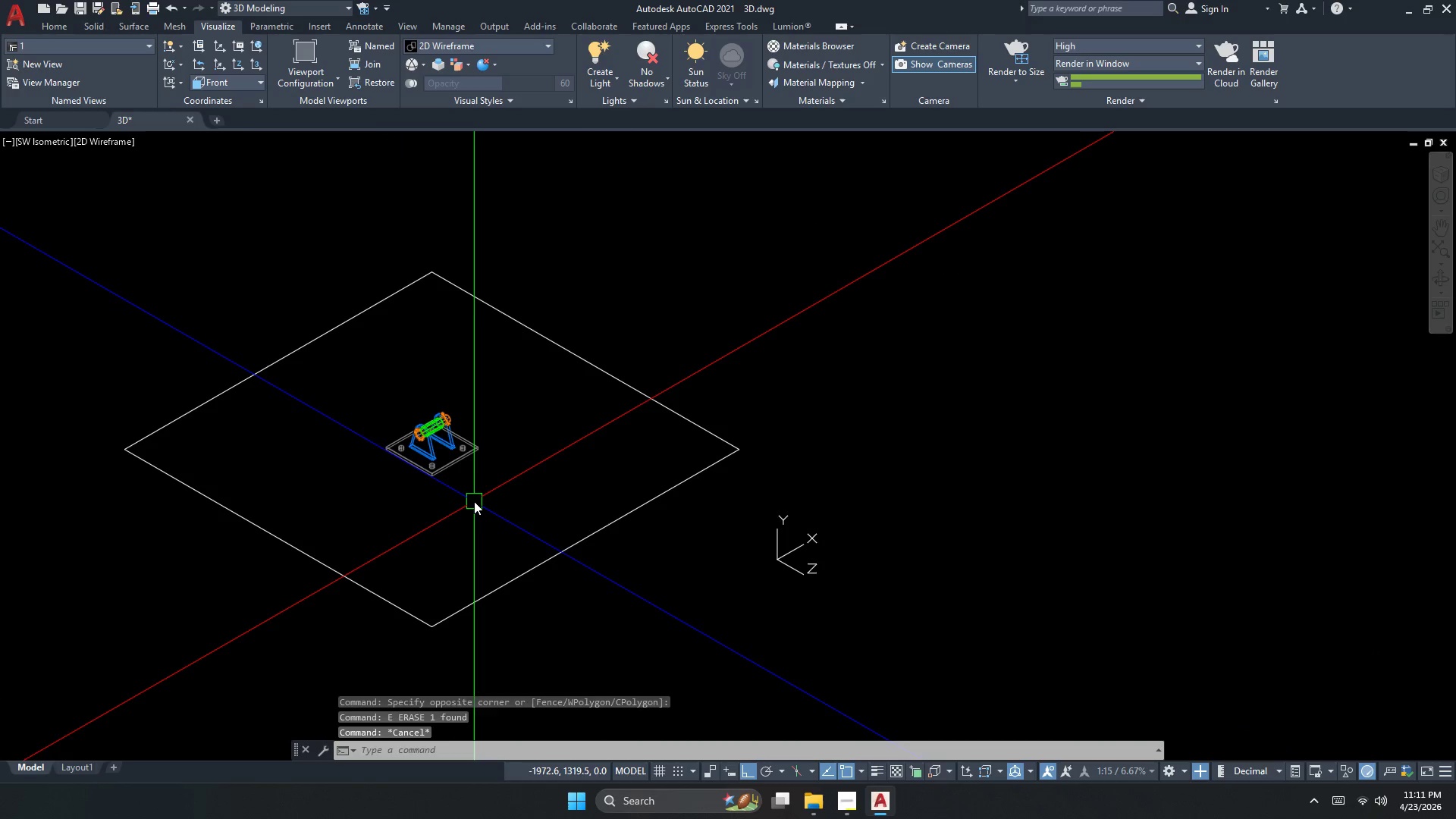 
type(EX)
 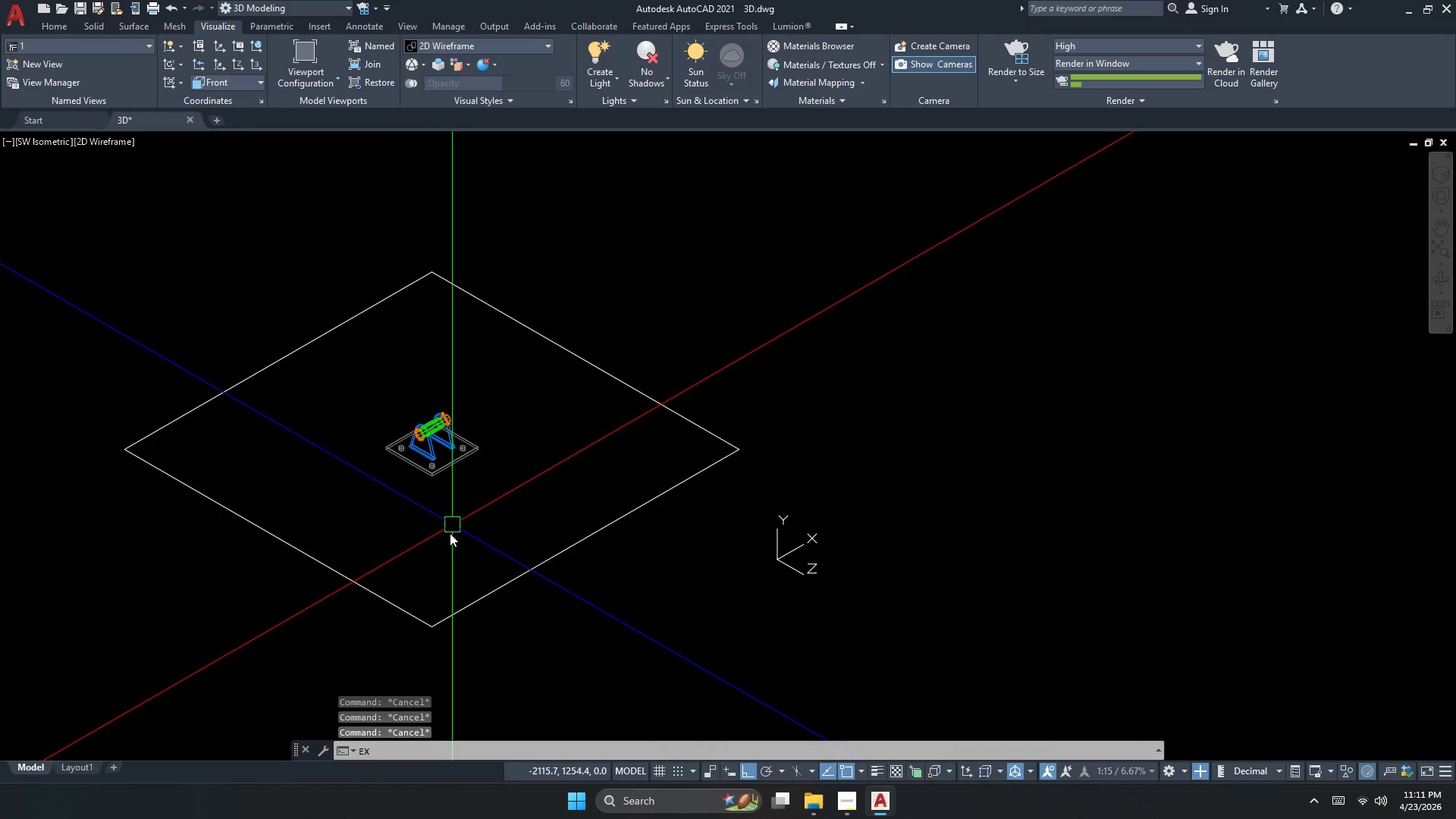 
key(T)
 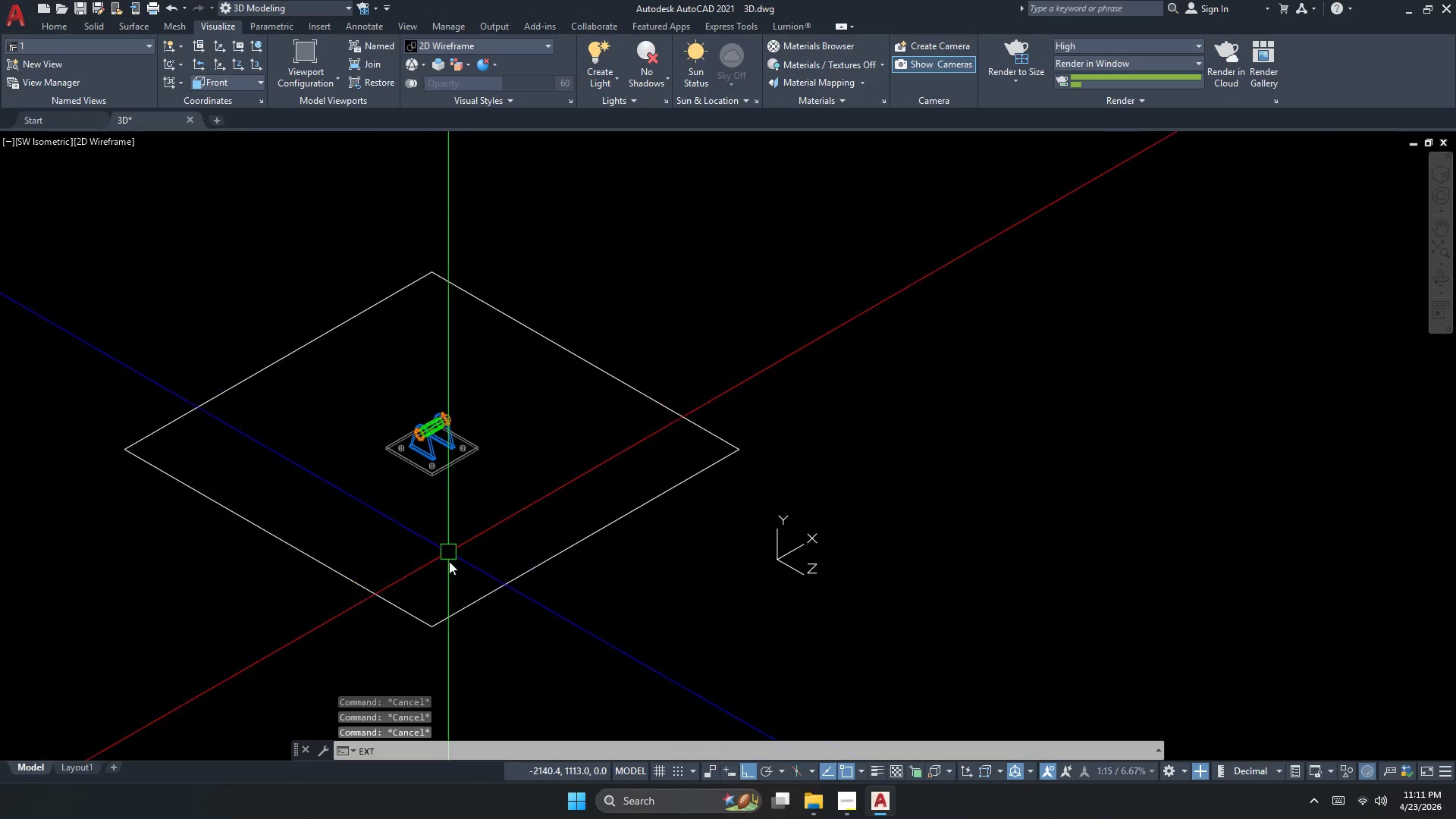 
key(Space)
 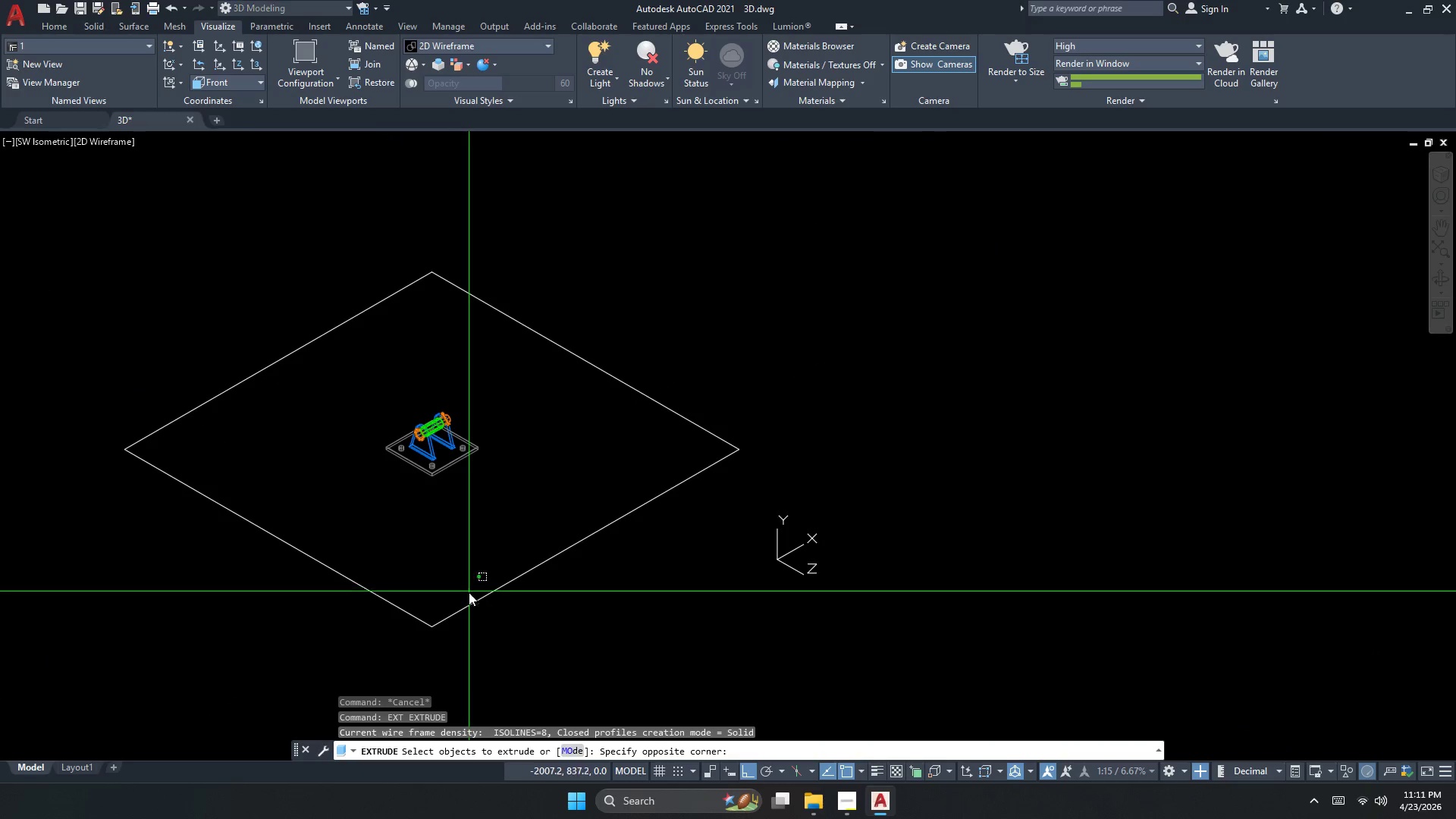 
left_click_drag(start_coordinate=[460, 605], to_coordinate=[455, 613])
 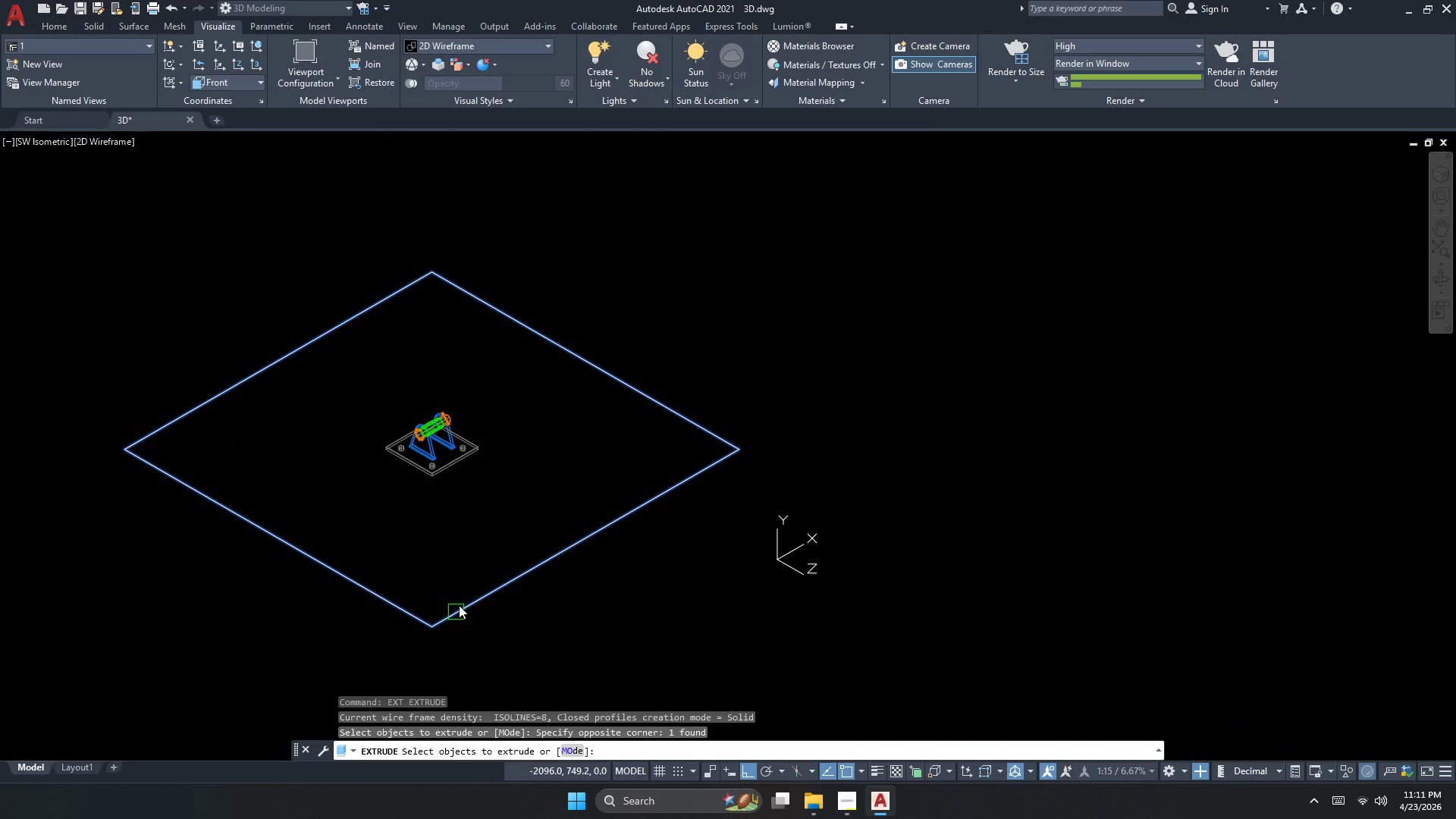 
key(Space)
 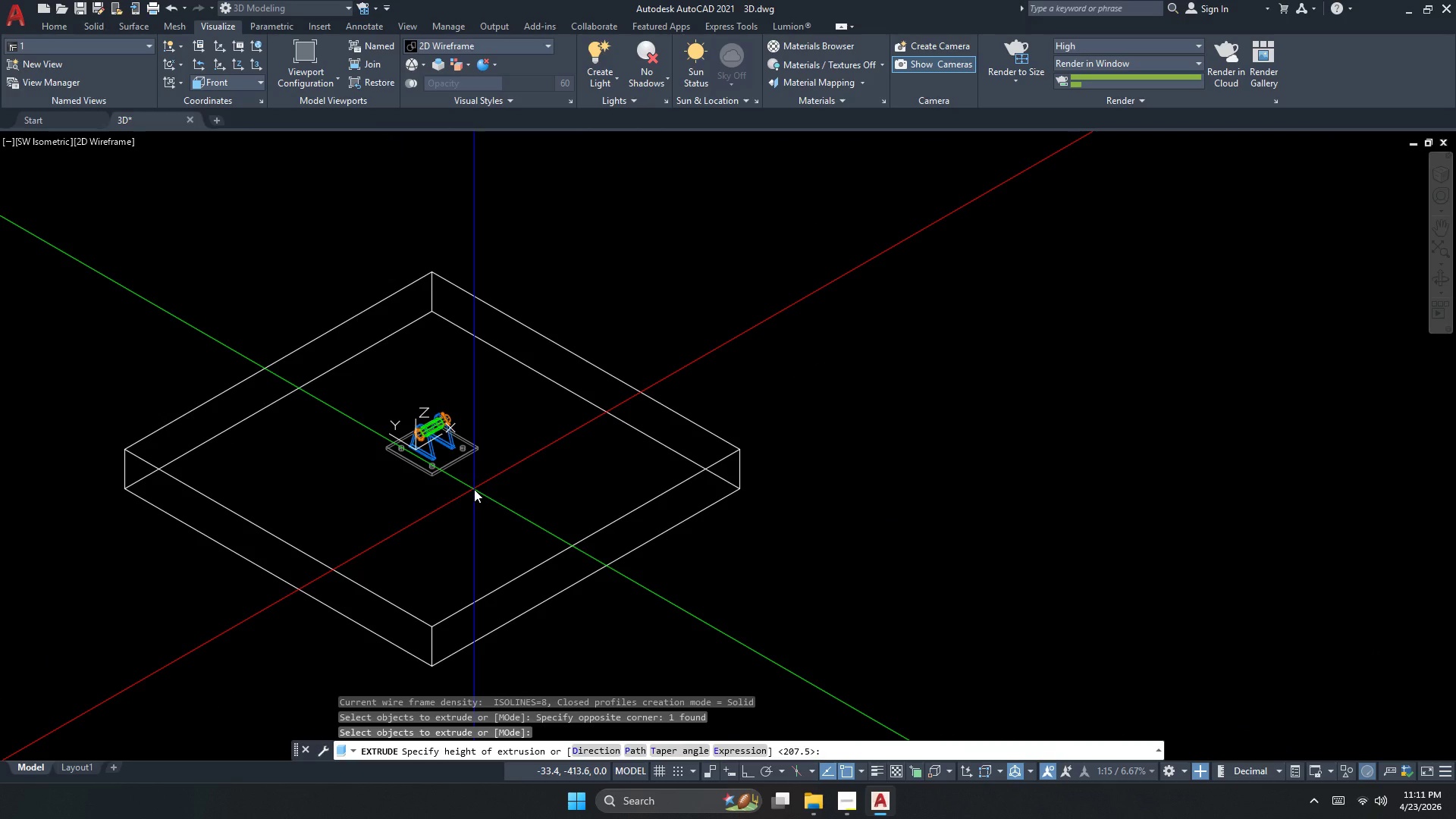 
key(Numpad2)
 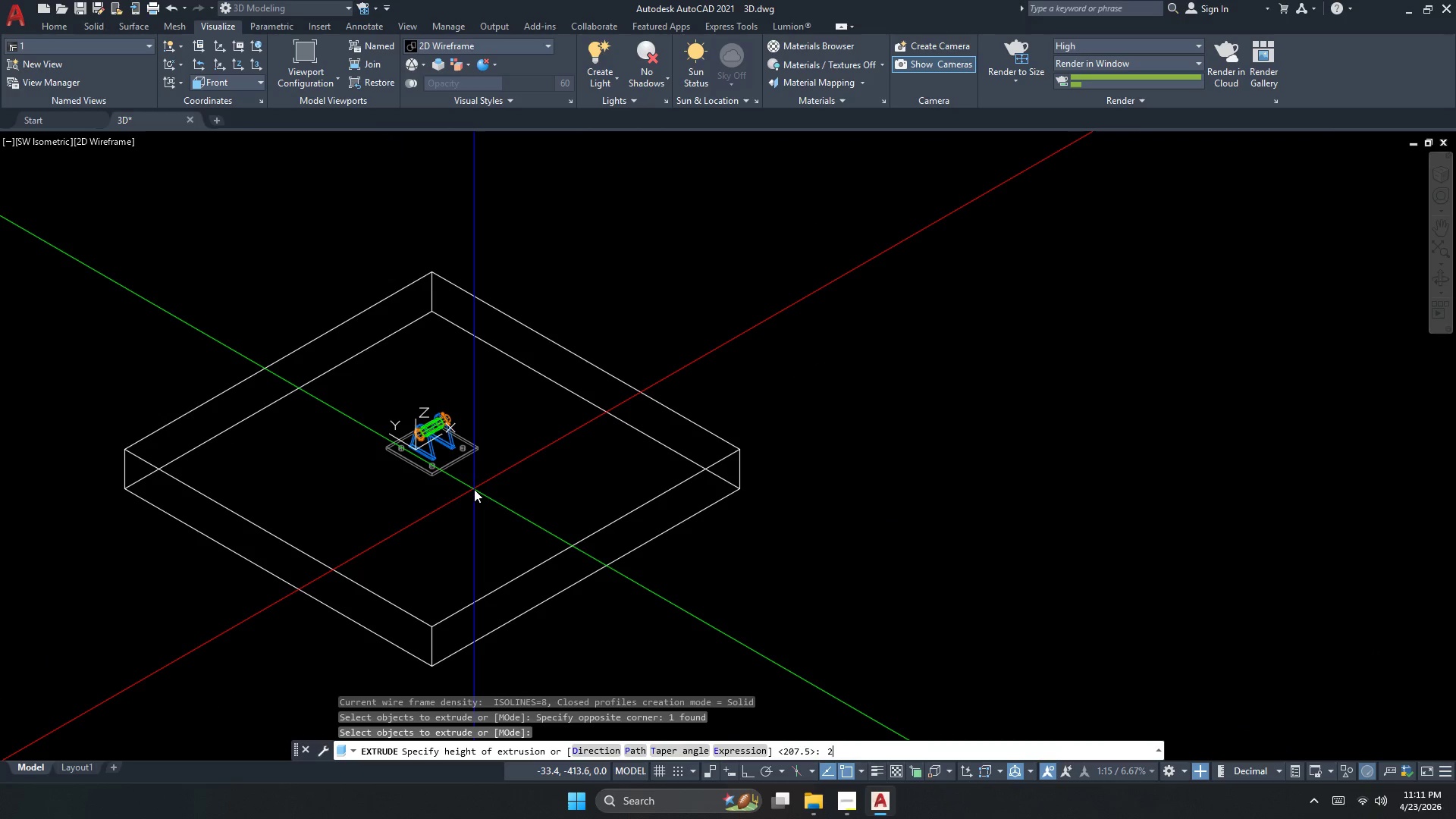 
key(Numpad0)
 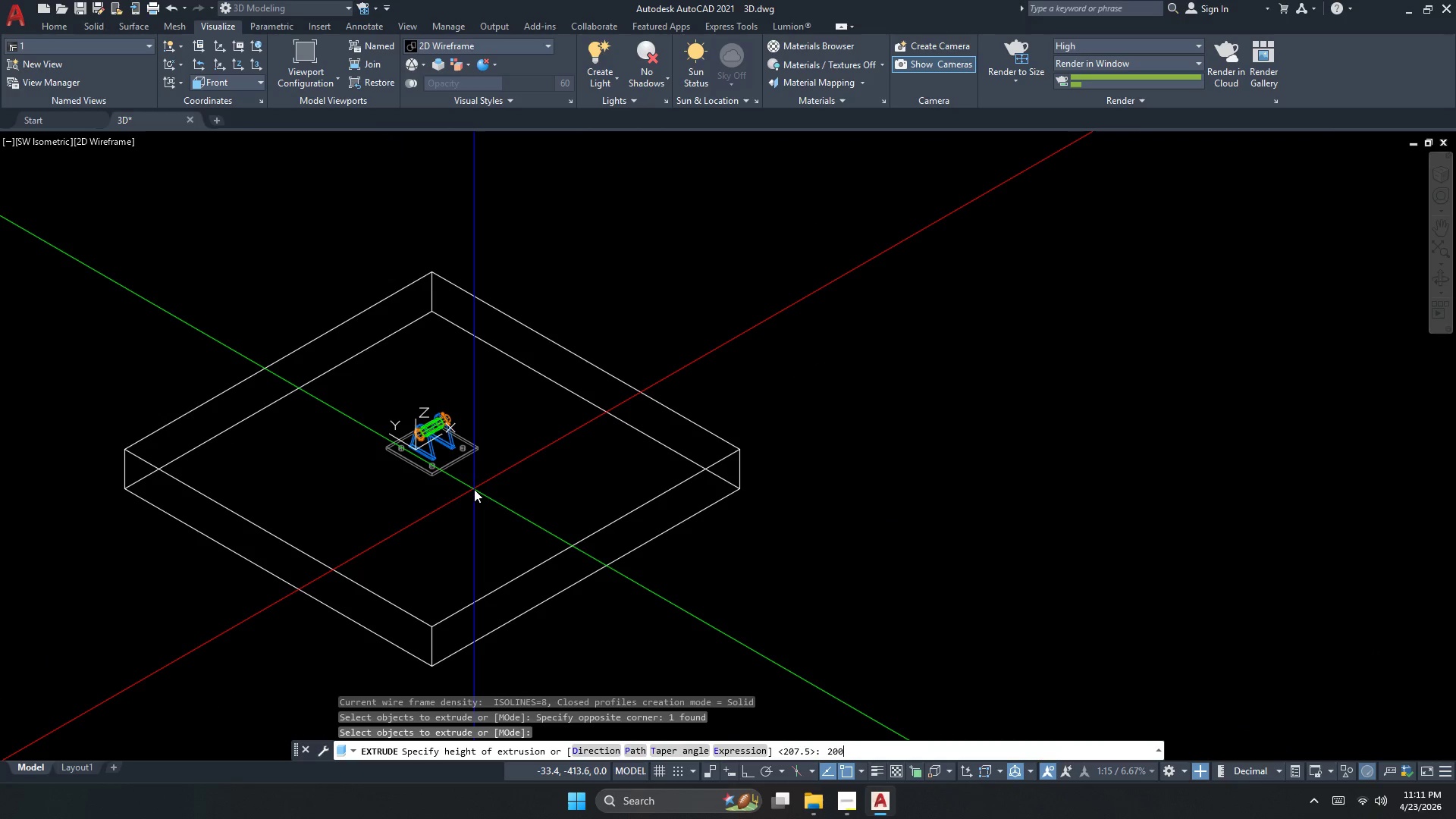 
key(Numpad0)
 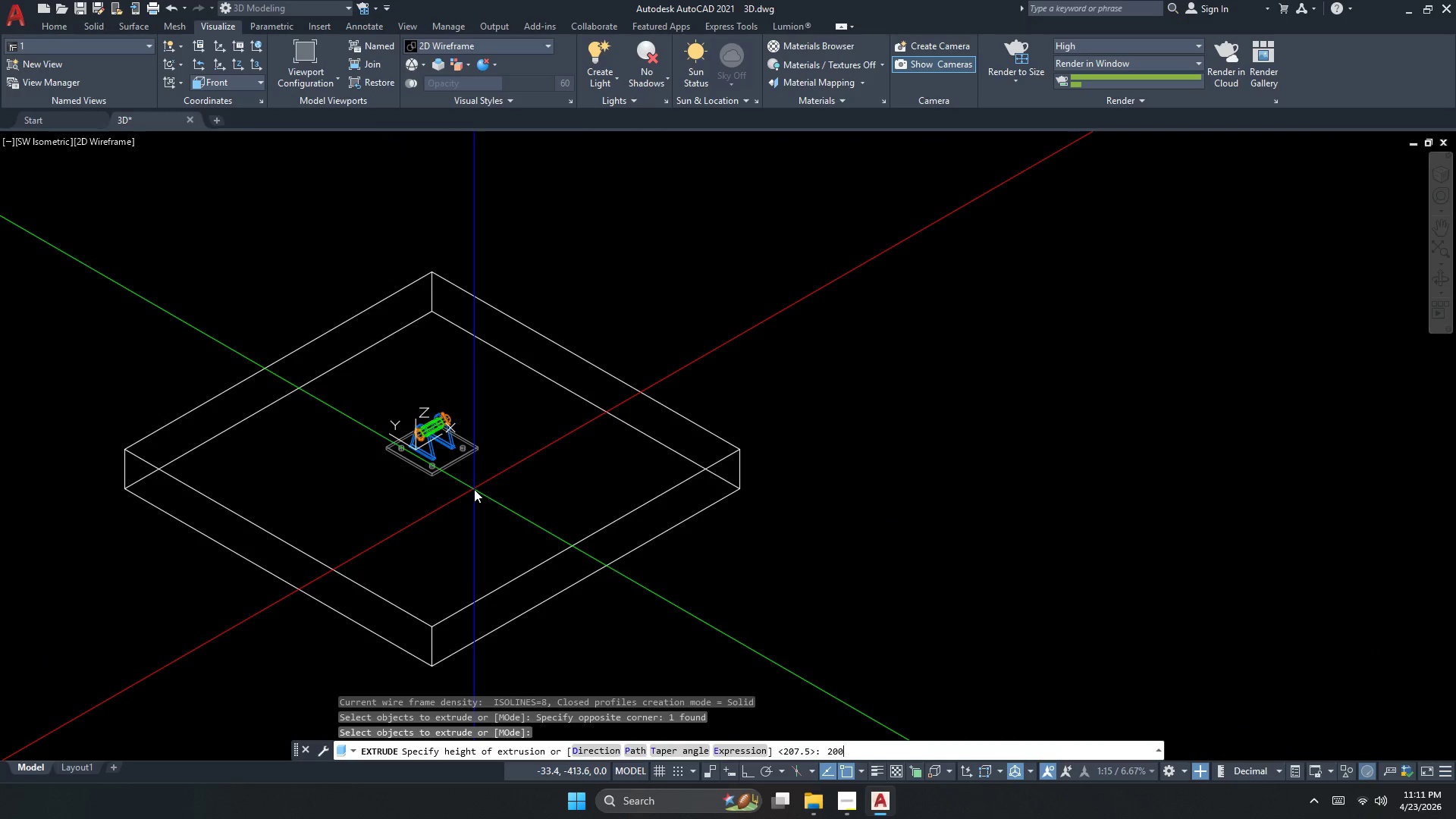 
key(Numpad0)
 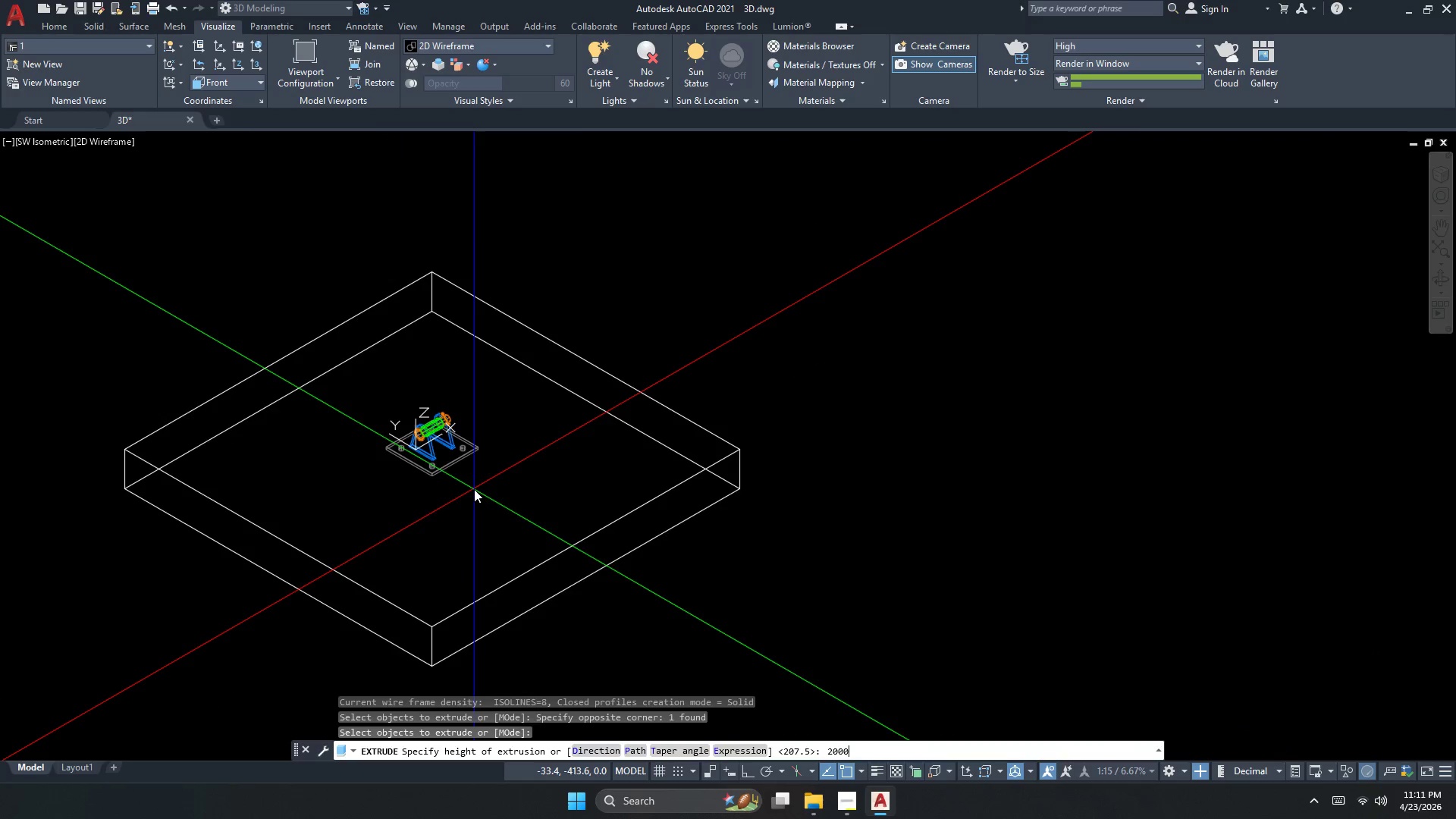 
key(NumpadEnter)
 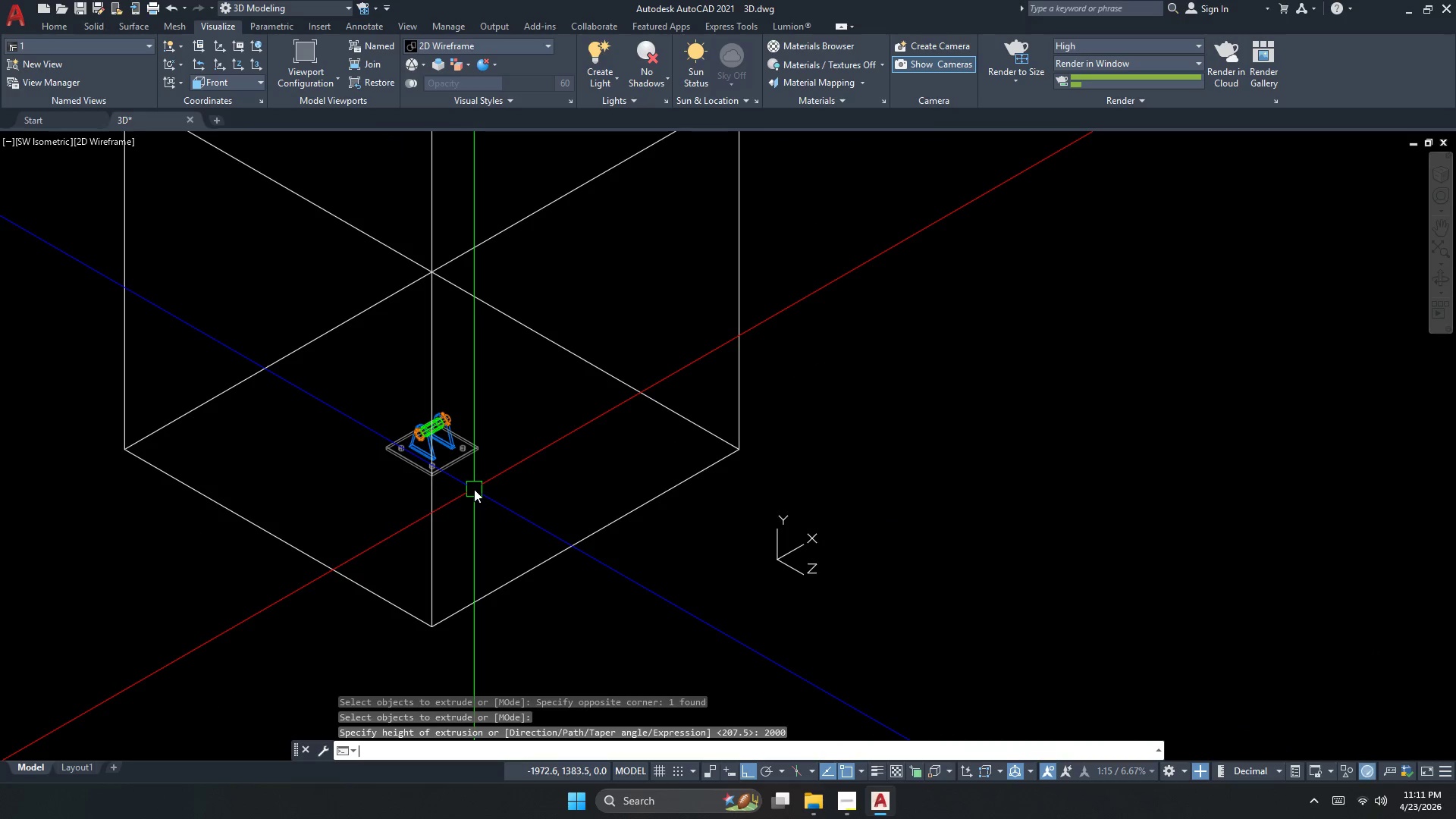 
key(Escape)
 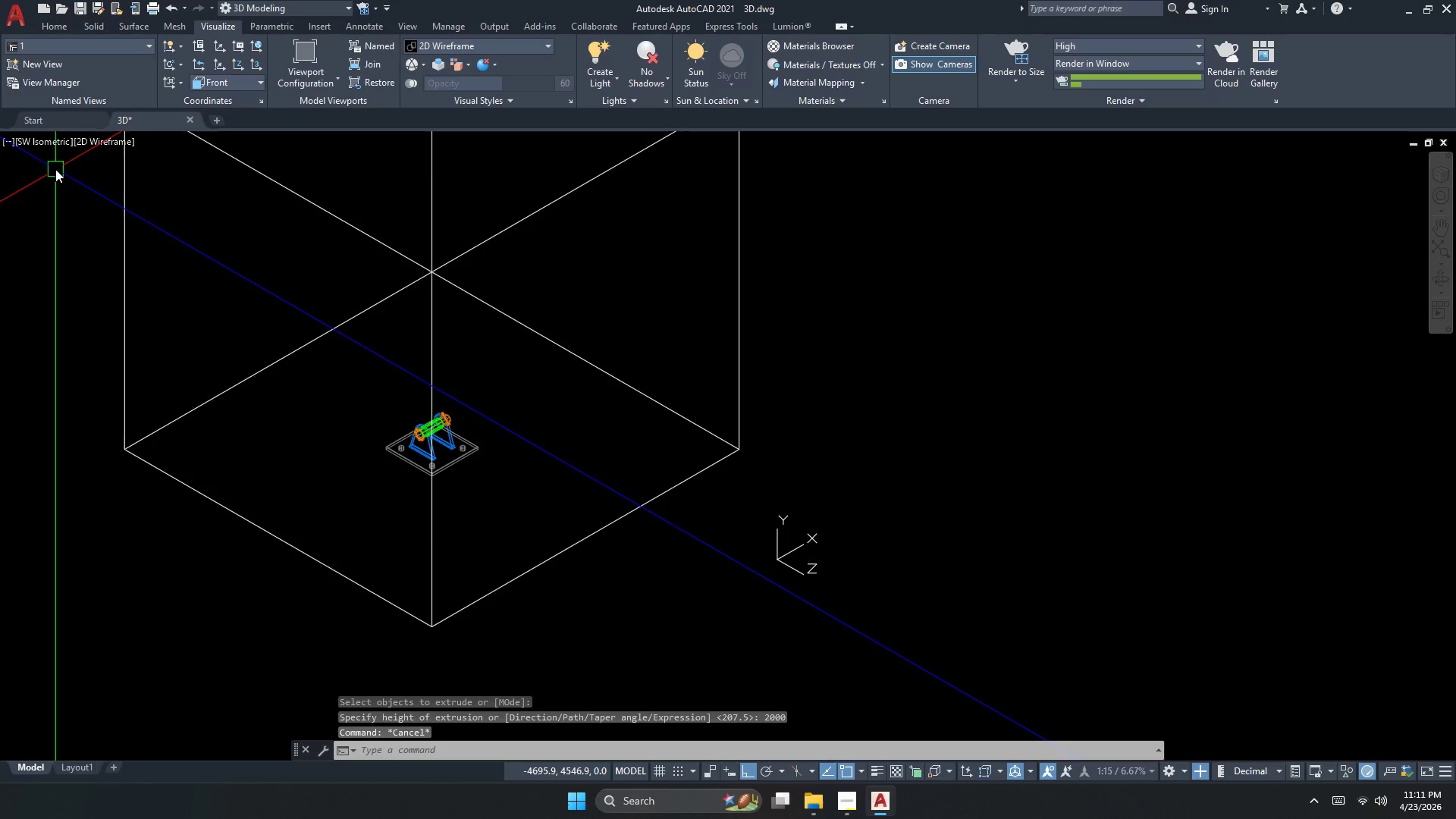 
key(Escape)
 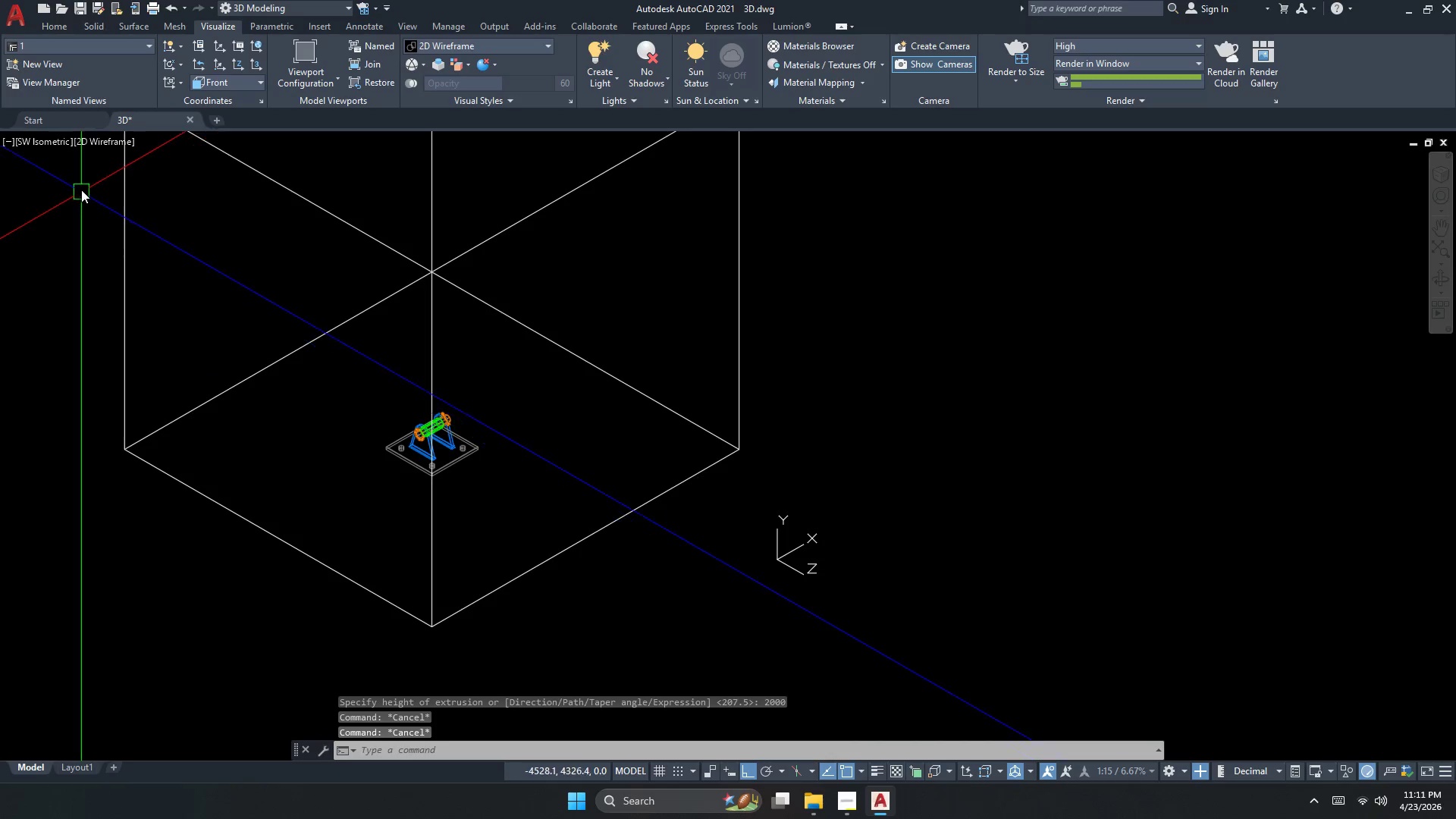 
left_click([51, 153])
 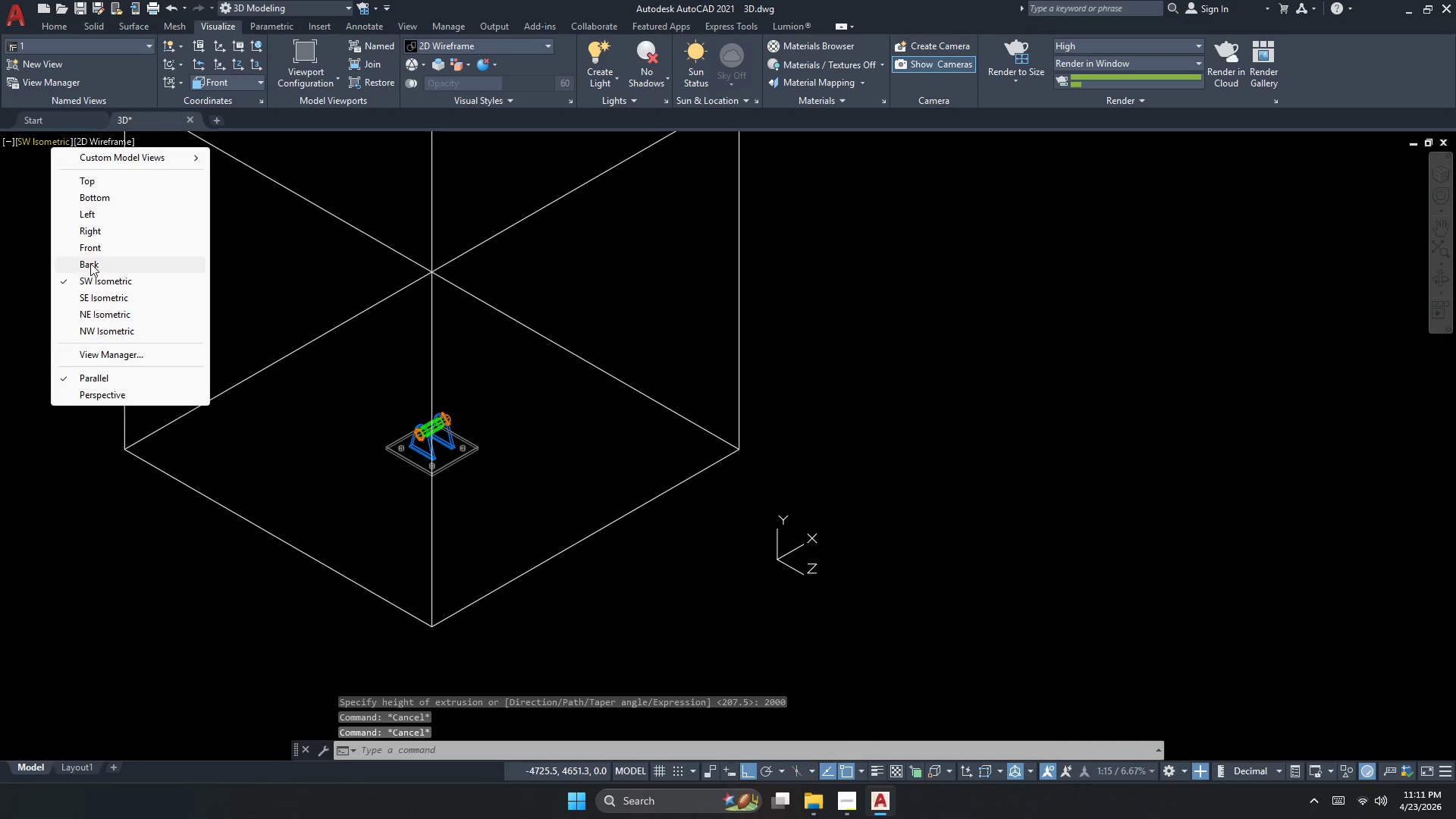 
left_click([94, 246])
 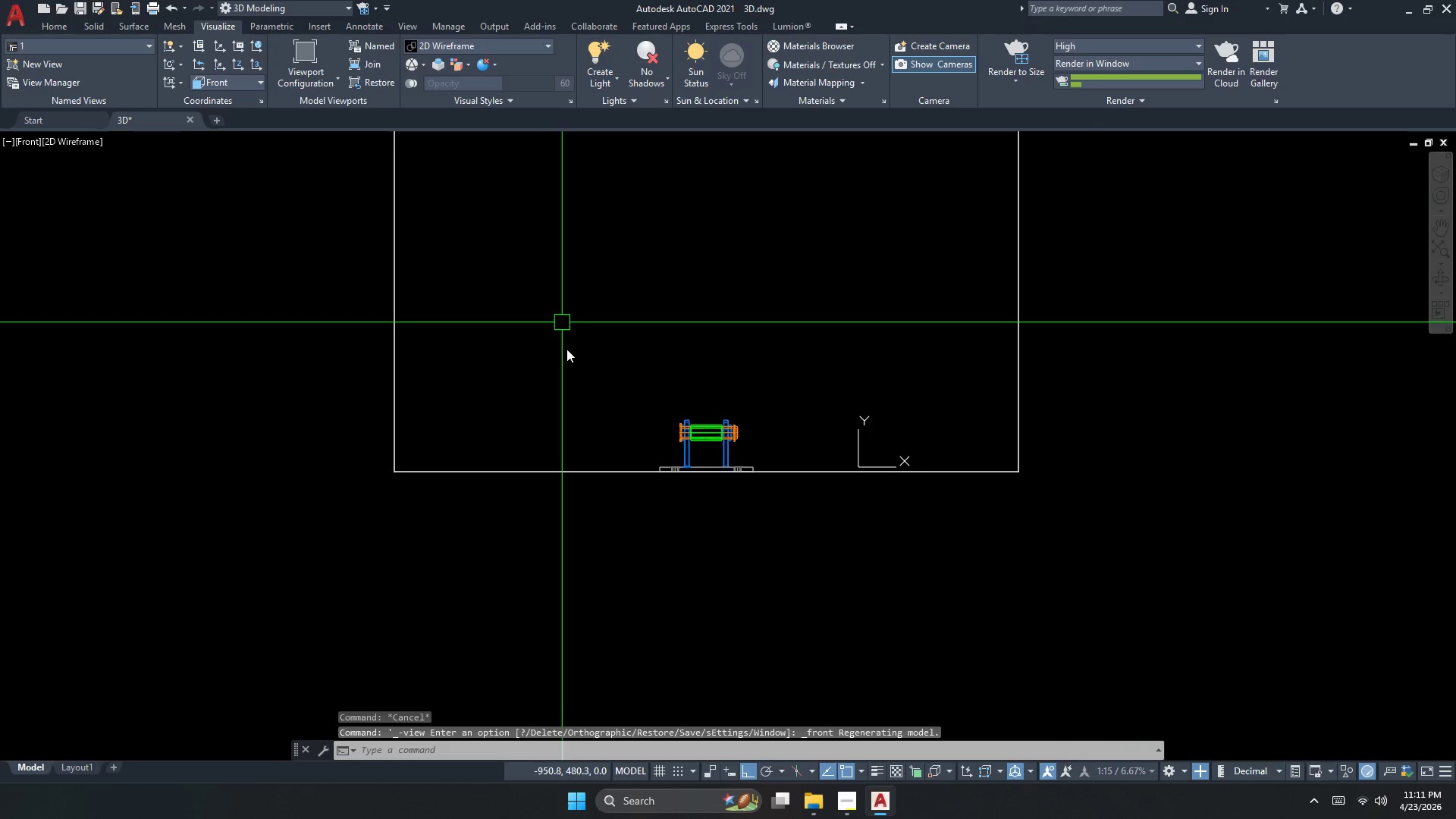 
left_click_drag(start_coordinate=[838, 419], to_coordinate=[829, 388])
 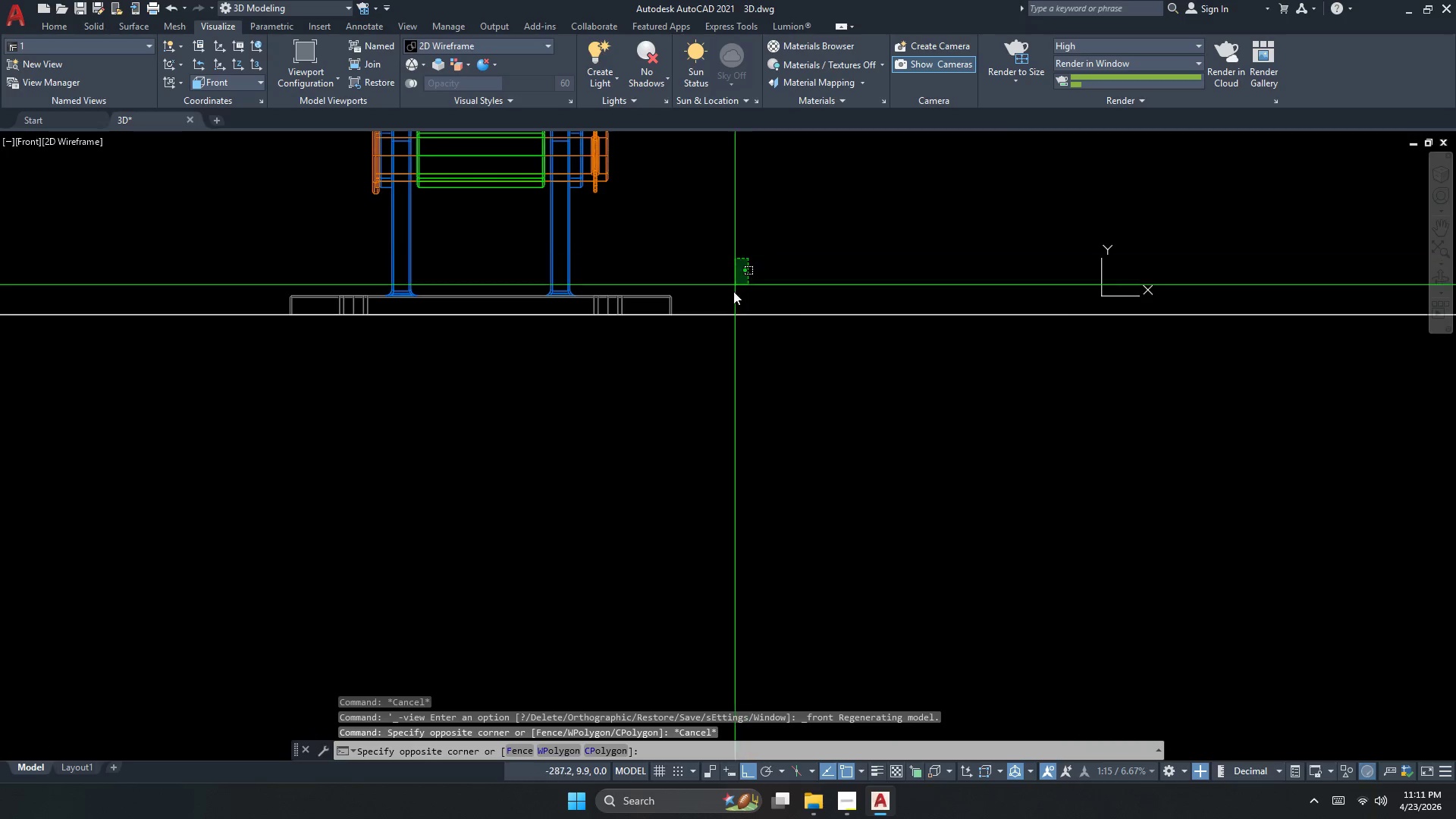 
key(Escape)
 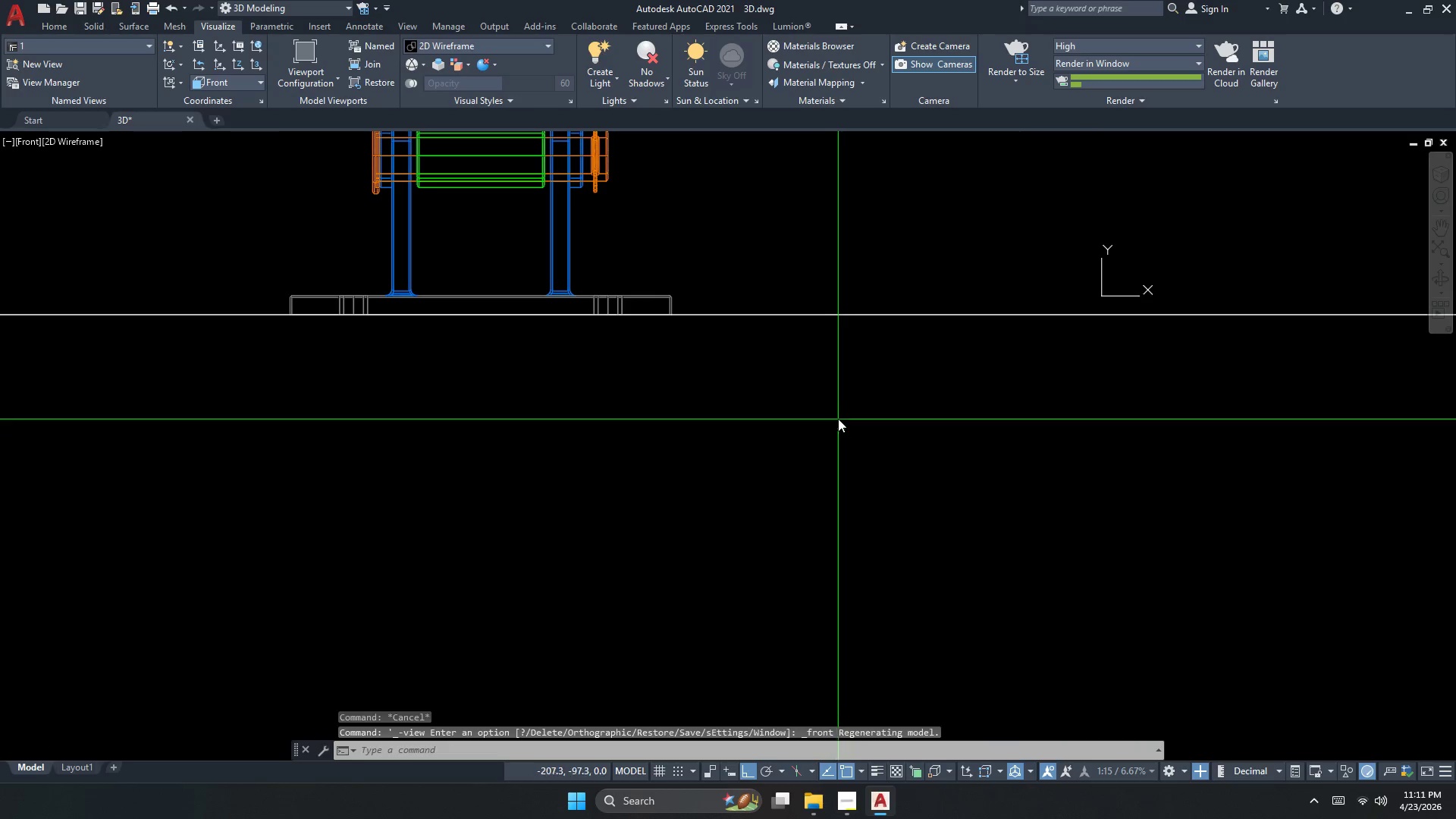 
scroll: coordinate [780, 514], scroll_direction: up, amount: 3.0
 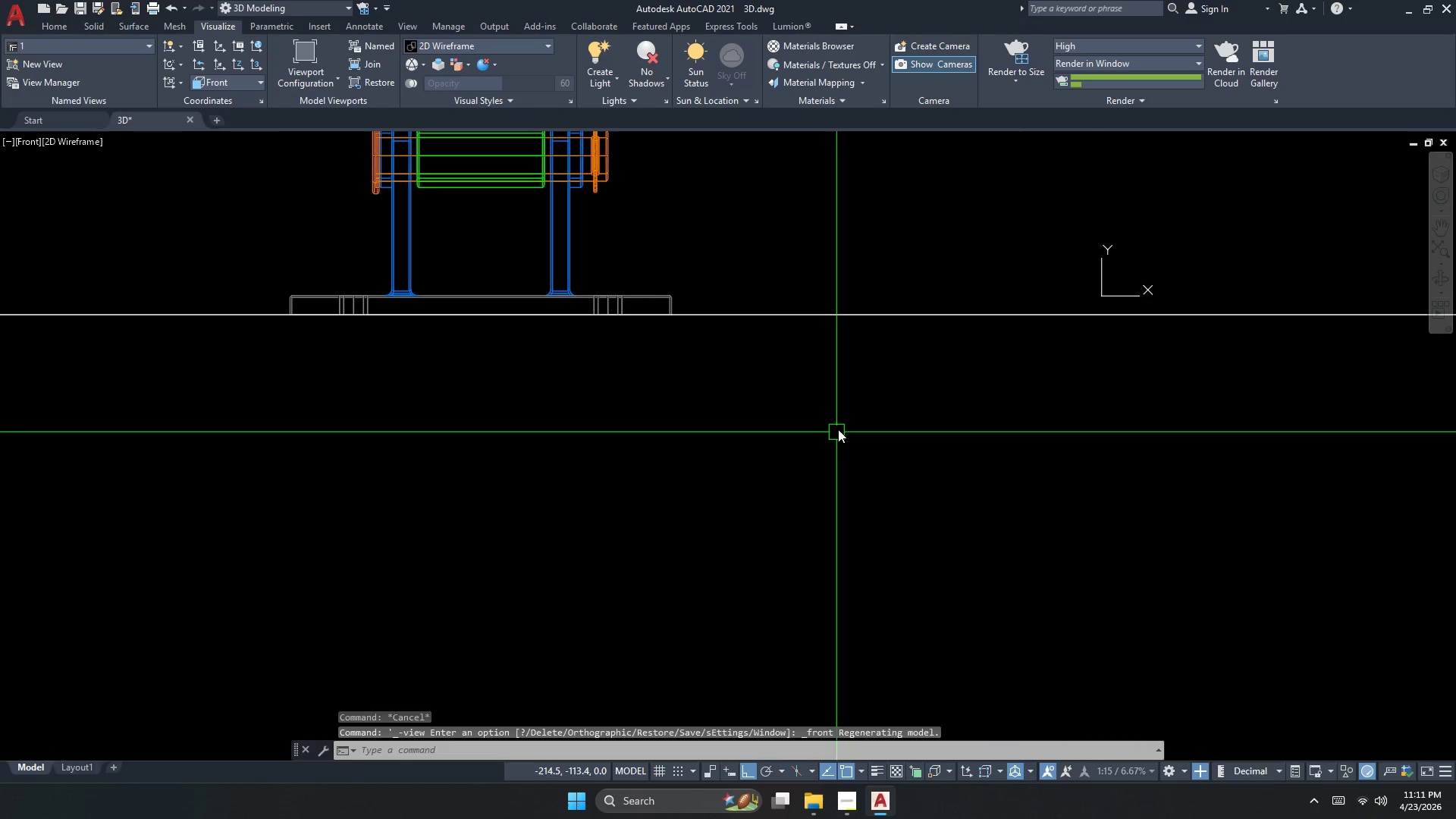 
left_click_drag(start_coordinate=[712, 355], to_coordinate=[710, 361])
 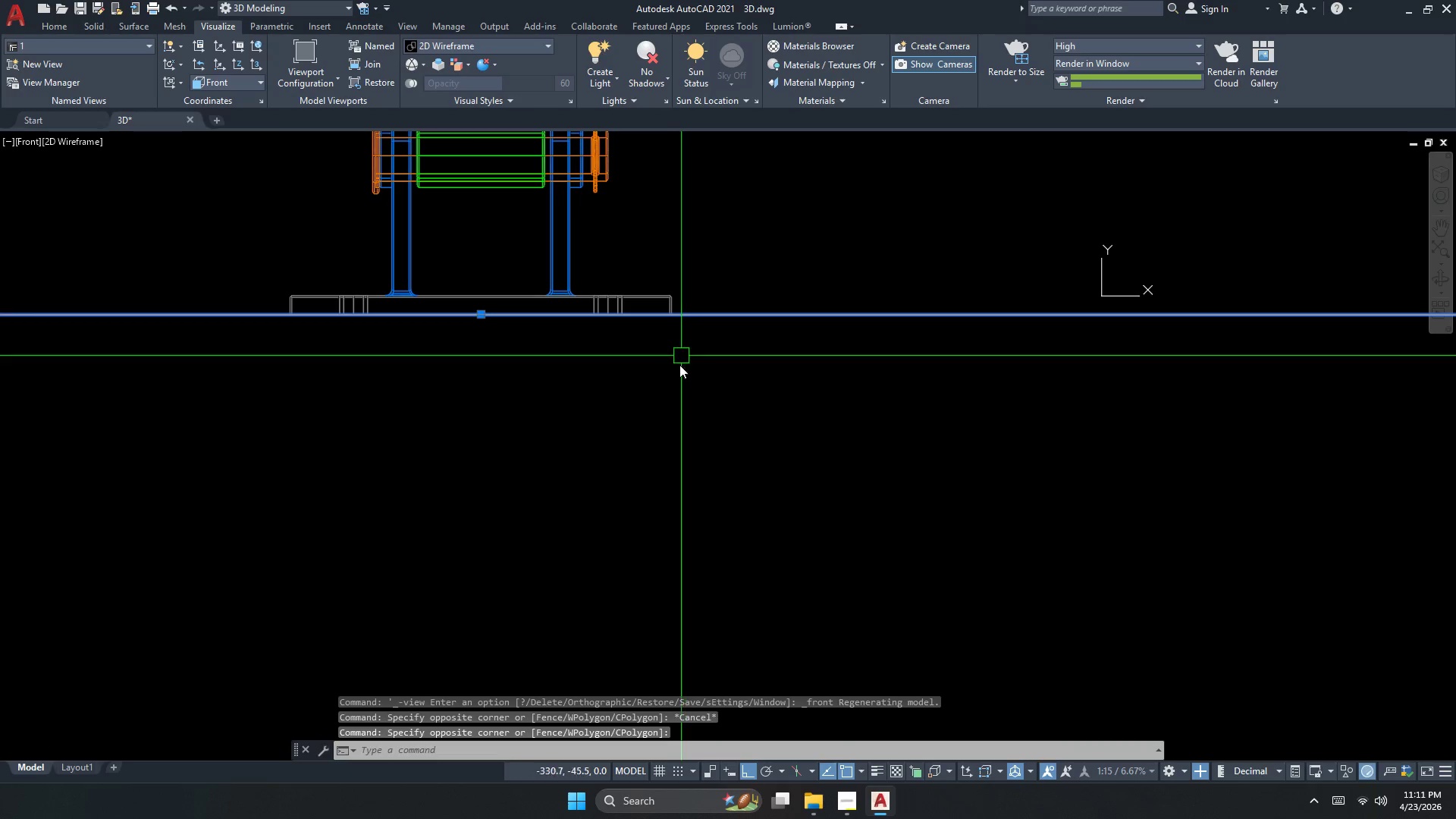 
key(M)
 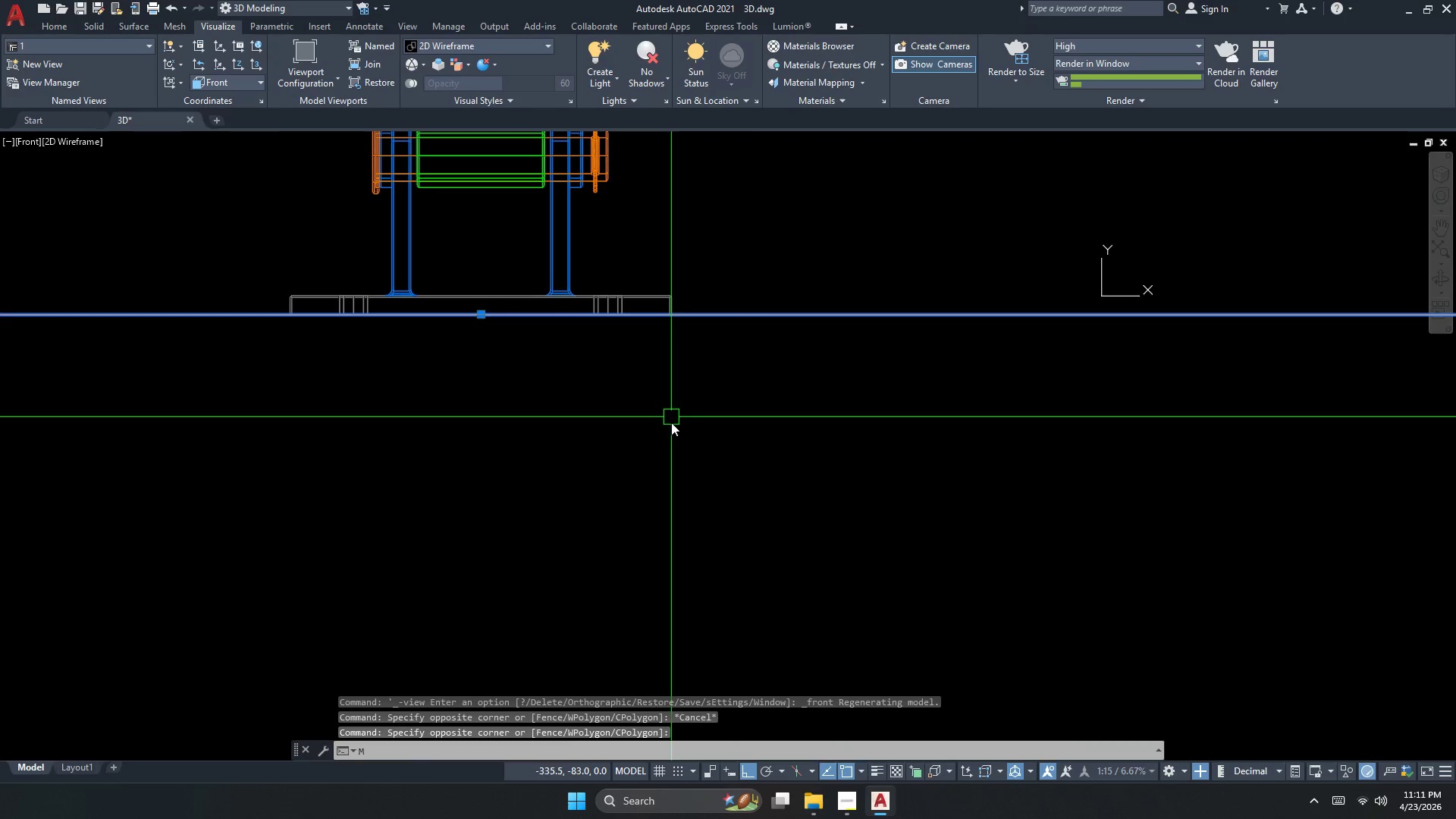 
key(Space)
 